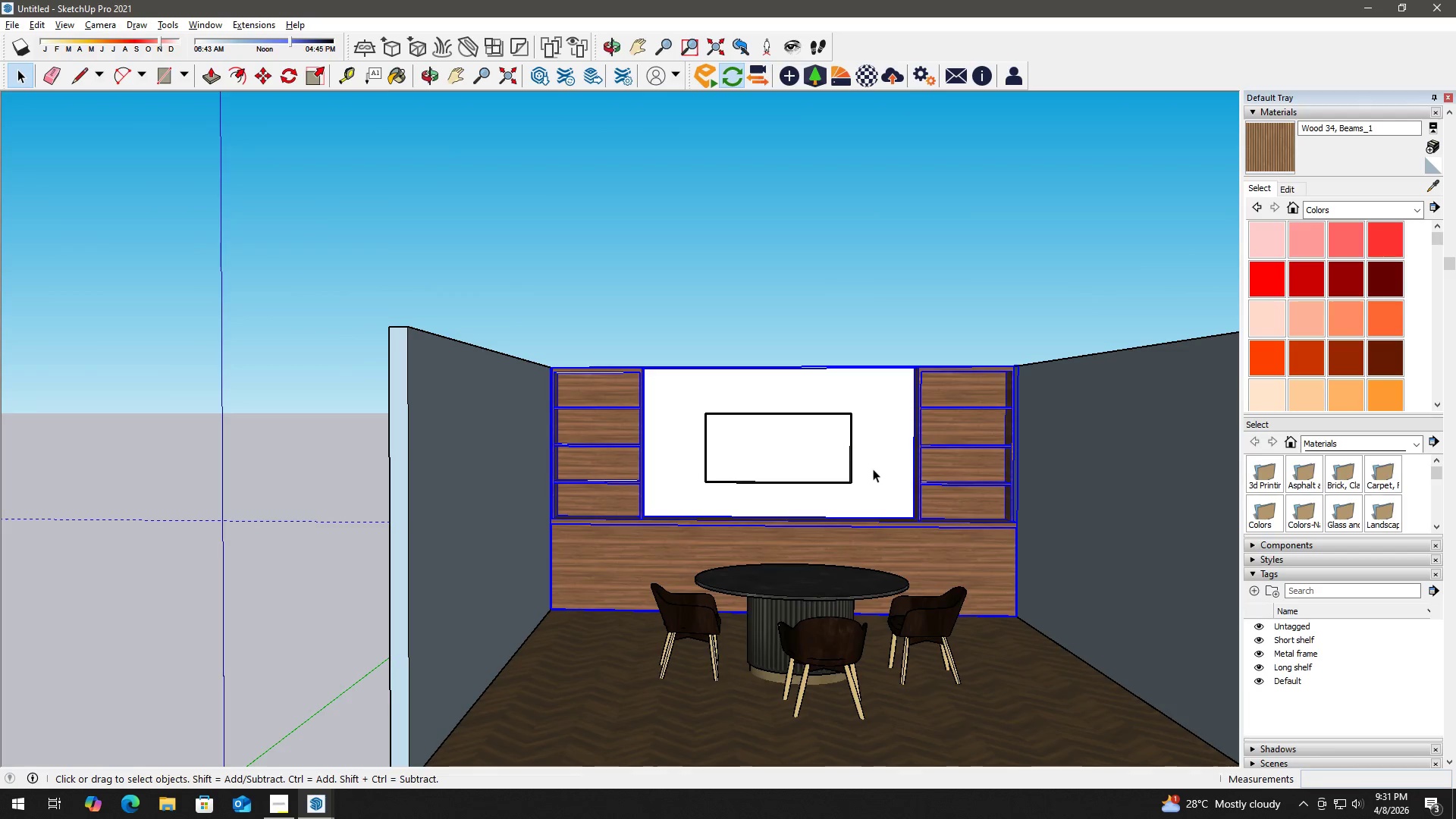 
double_click([873, 469])
 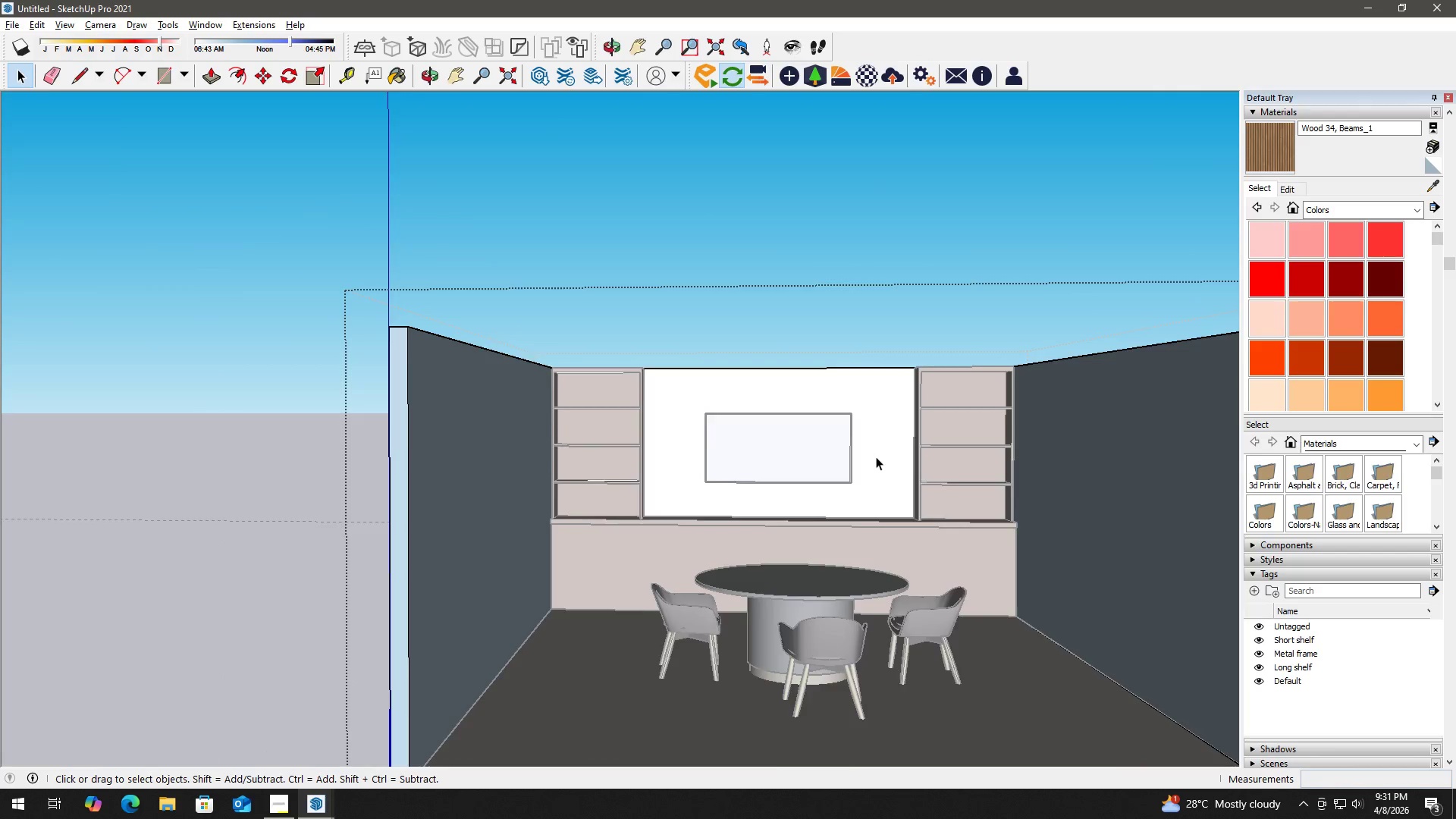 
left_click([880, 449])
 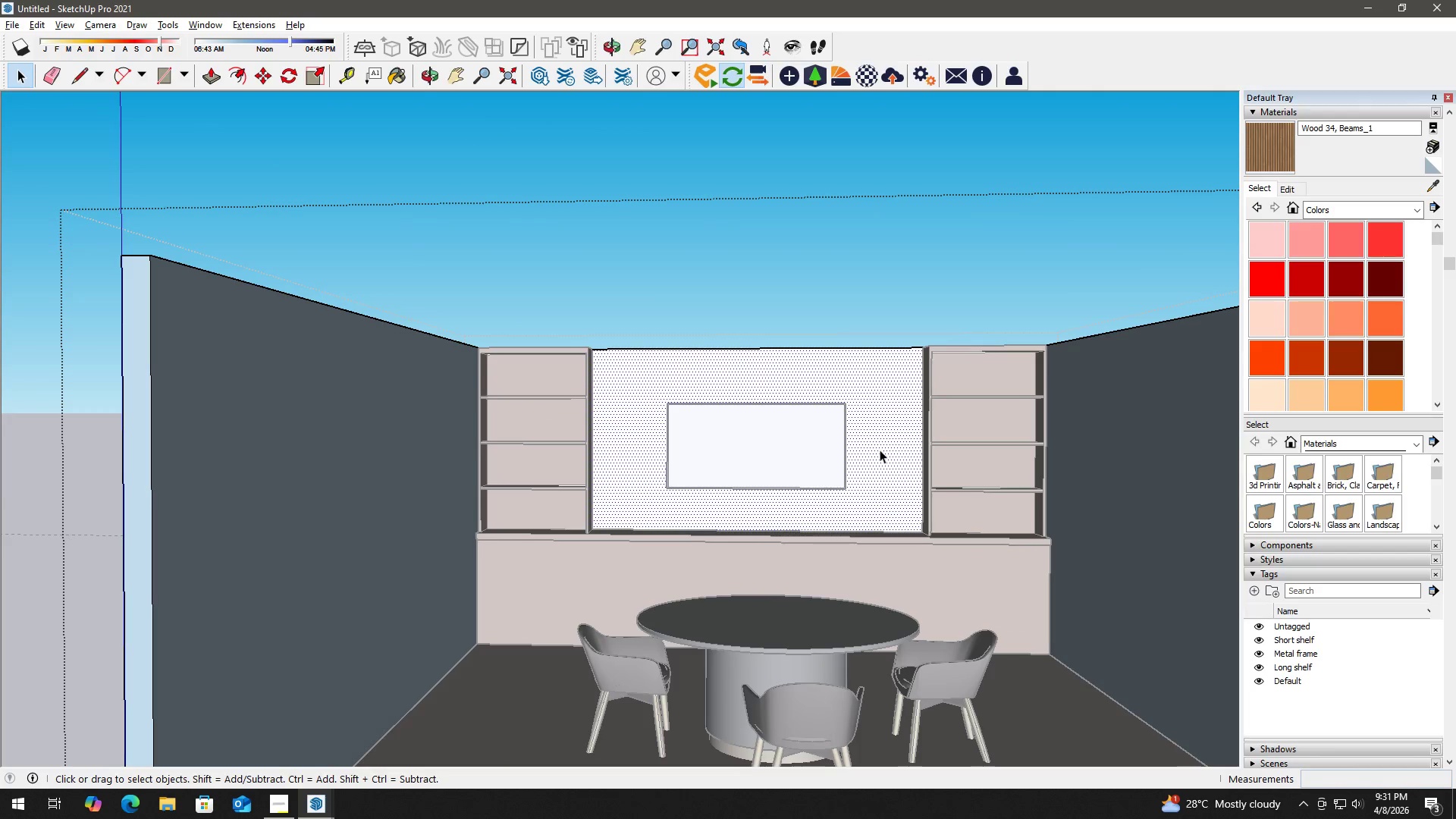 
scroll: coordinate [876, 457], scroll_direction: up, amount: 2.0
 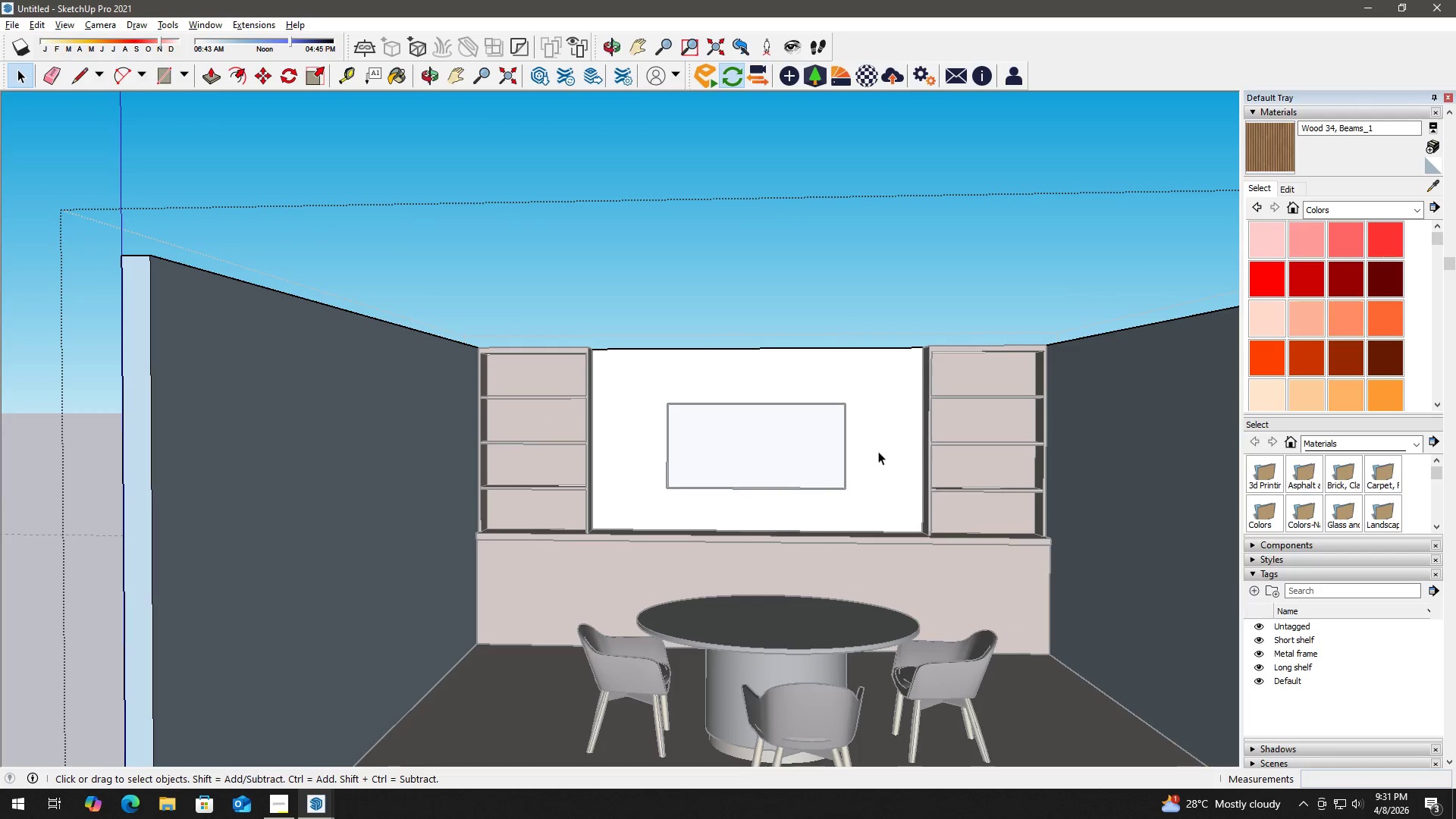 
key(B)
 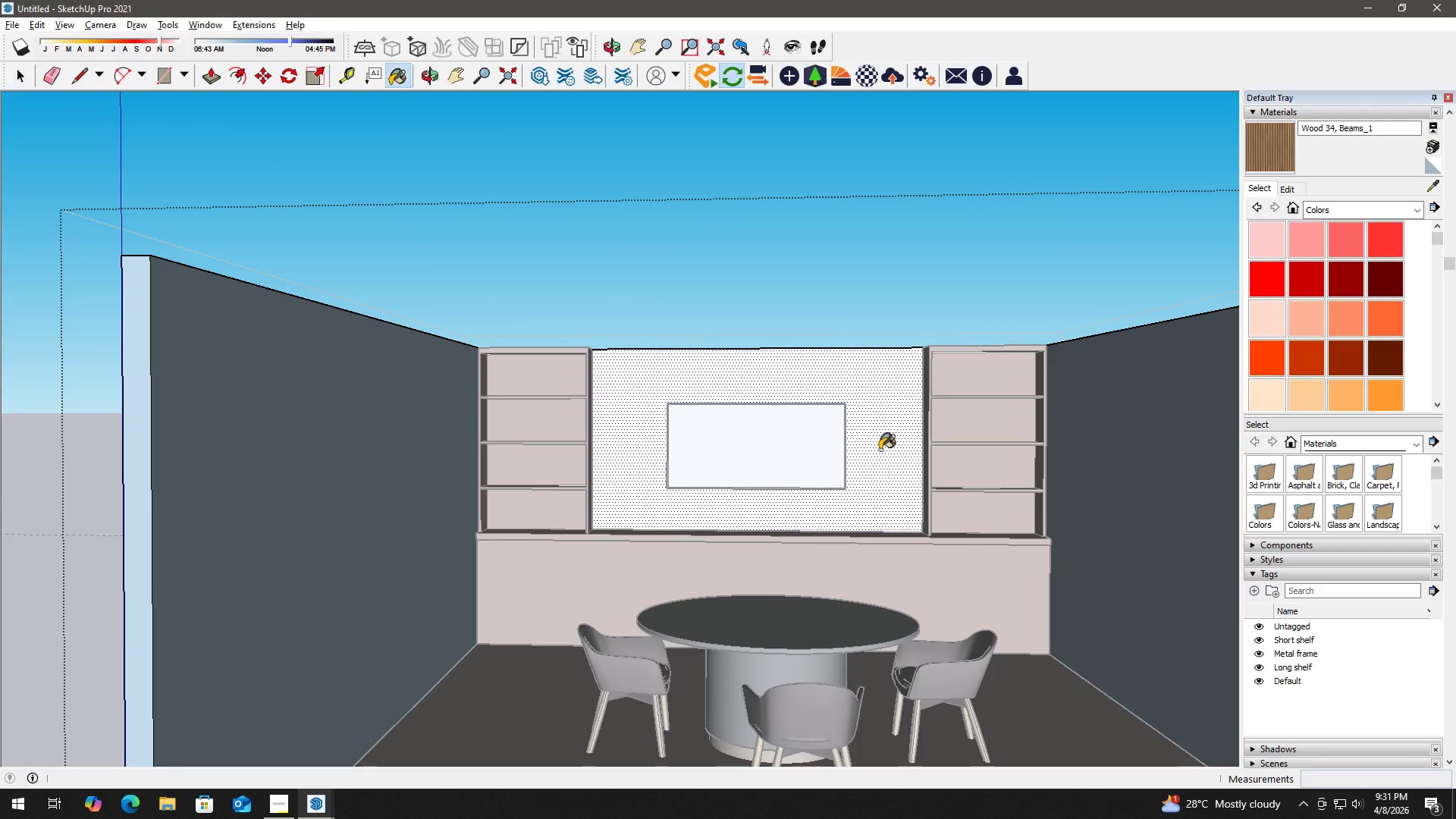 
left_click([880, 450])
 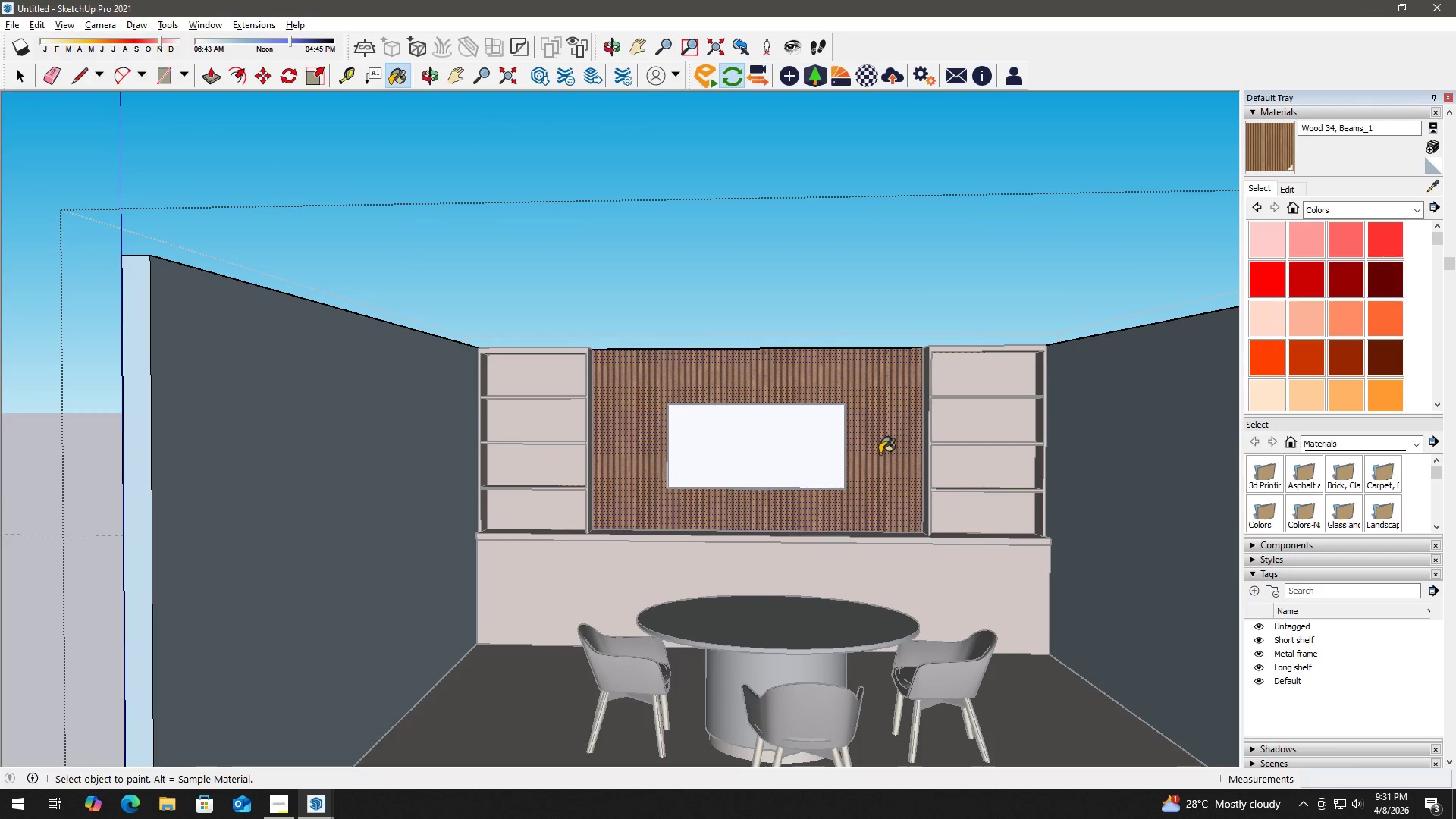 
scroll: coordinate [883, 450], scroll_direction: up, amount: 3.0
 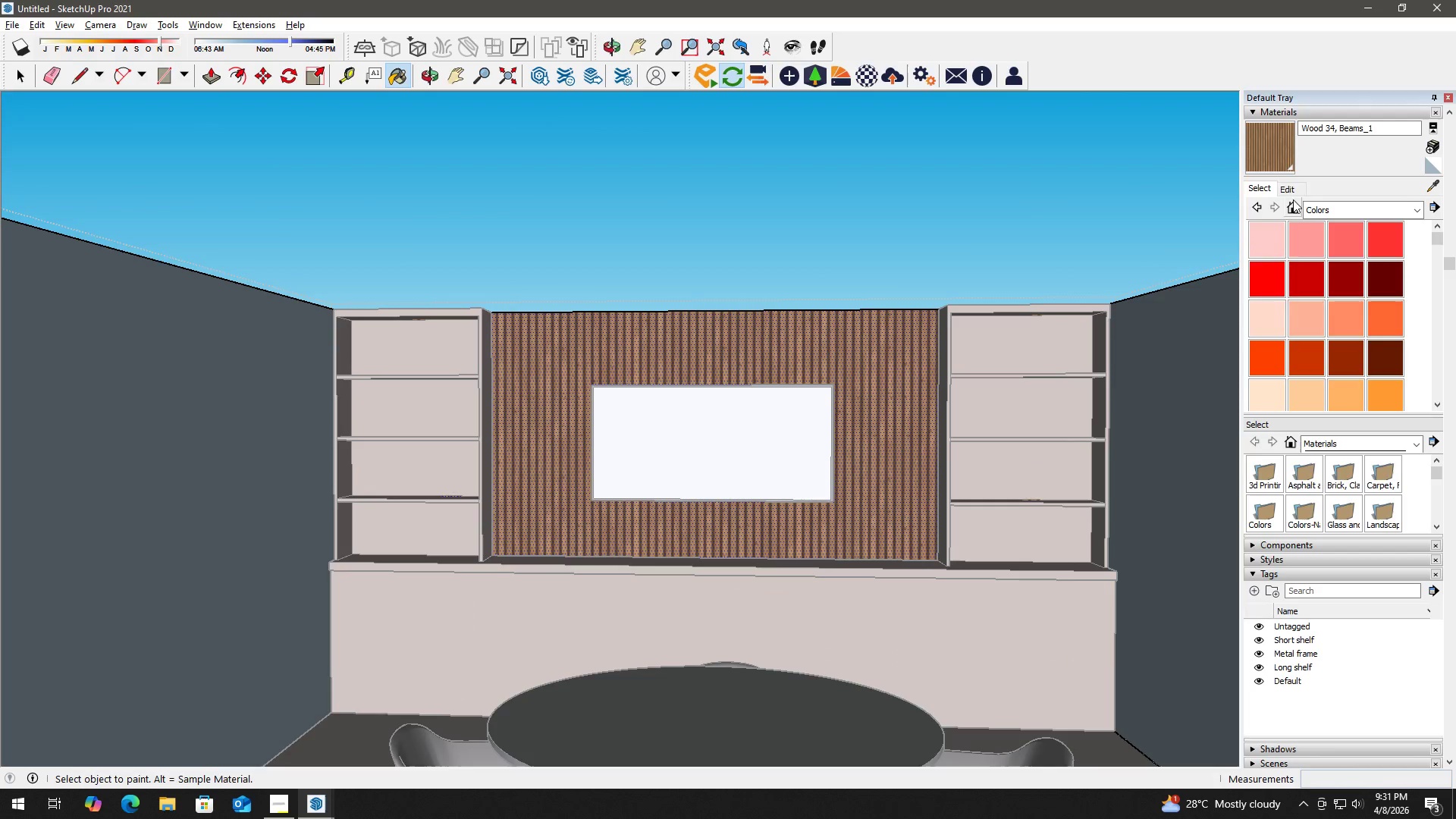 
left_click([1298, 184])
 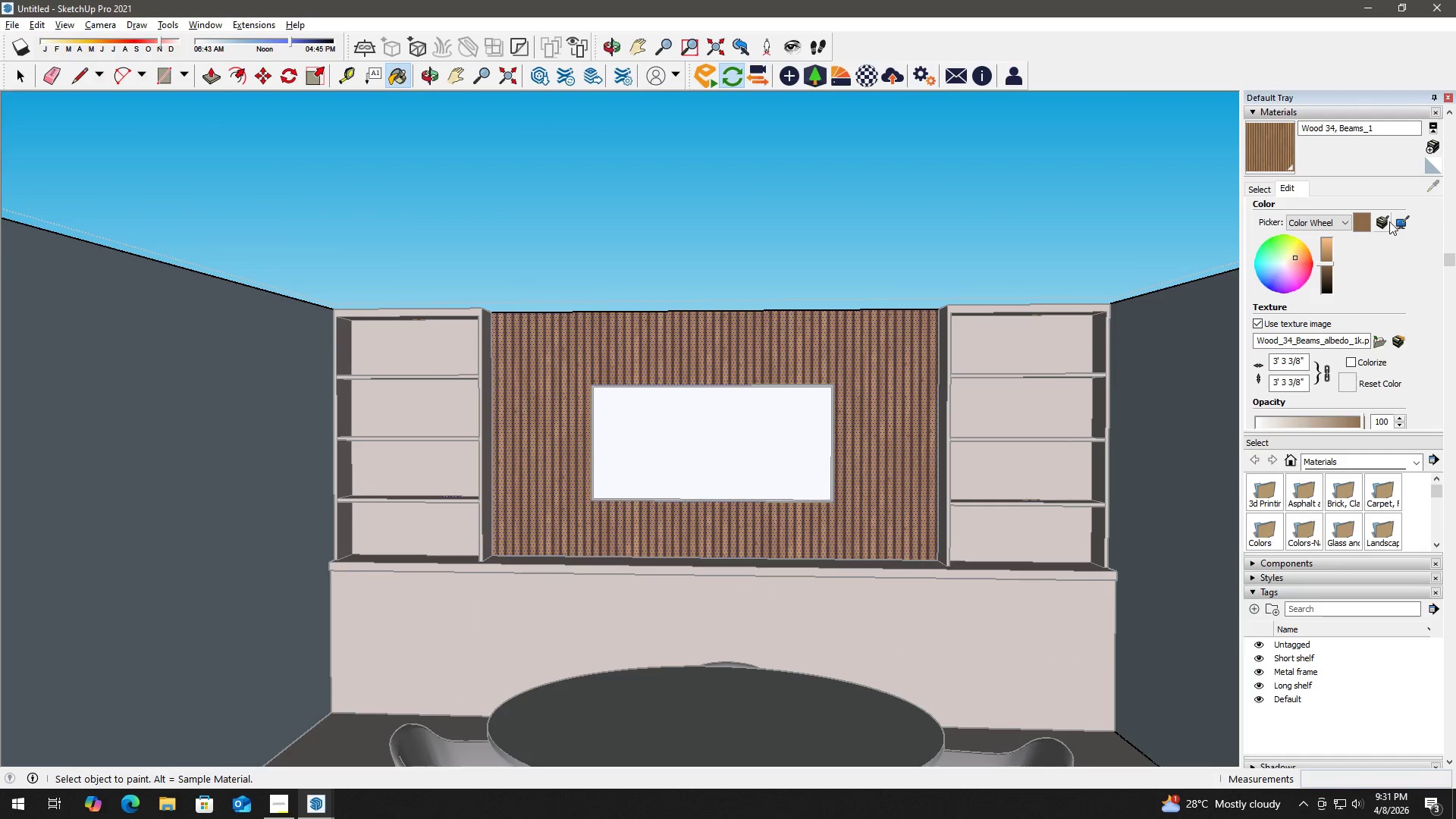 
left_click([1386, 220])
 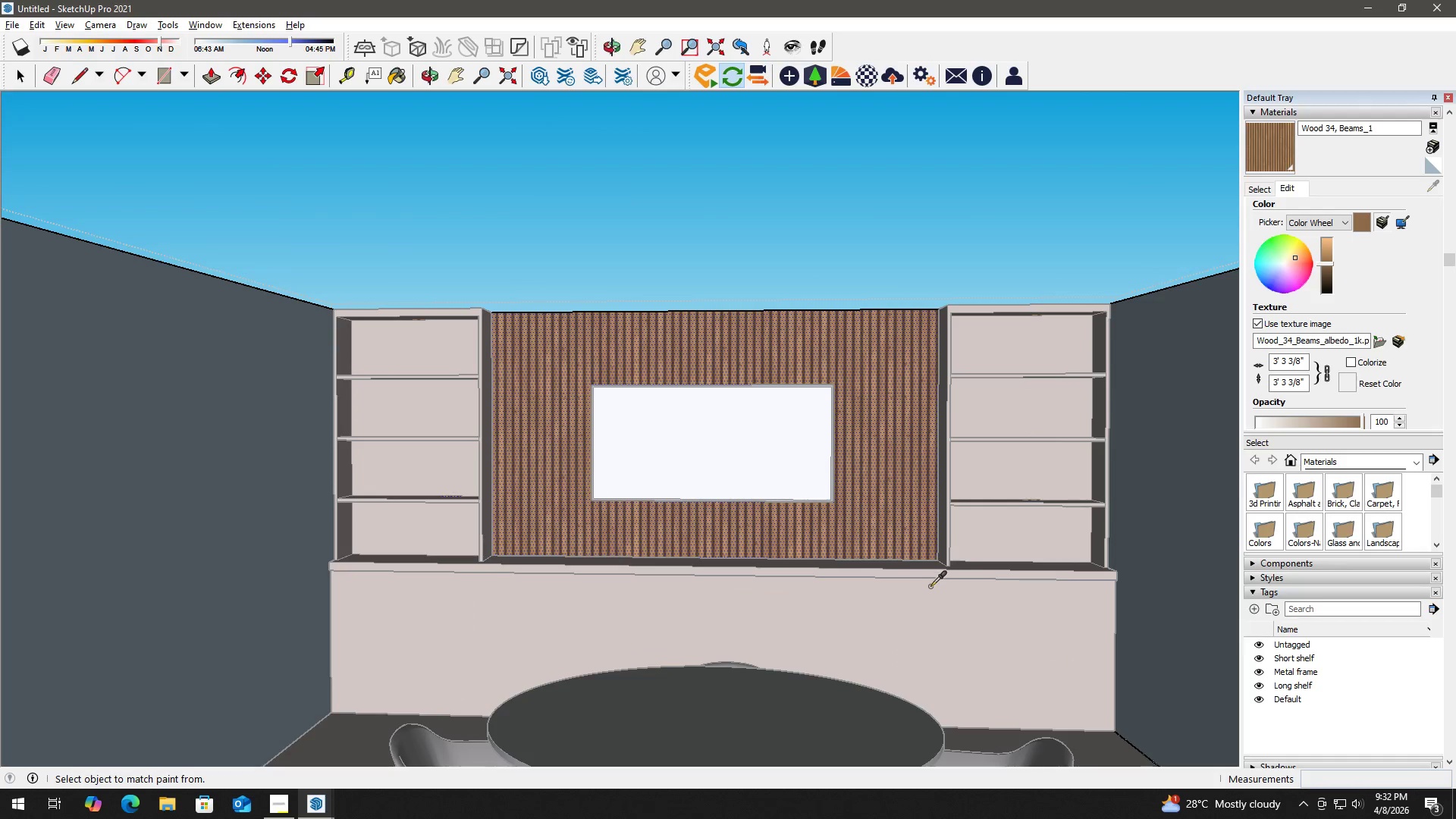 
left_click([932, 585])
 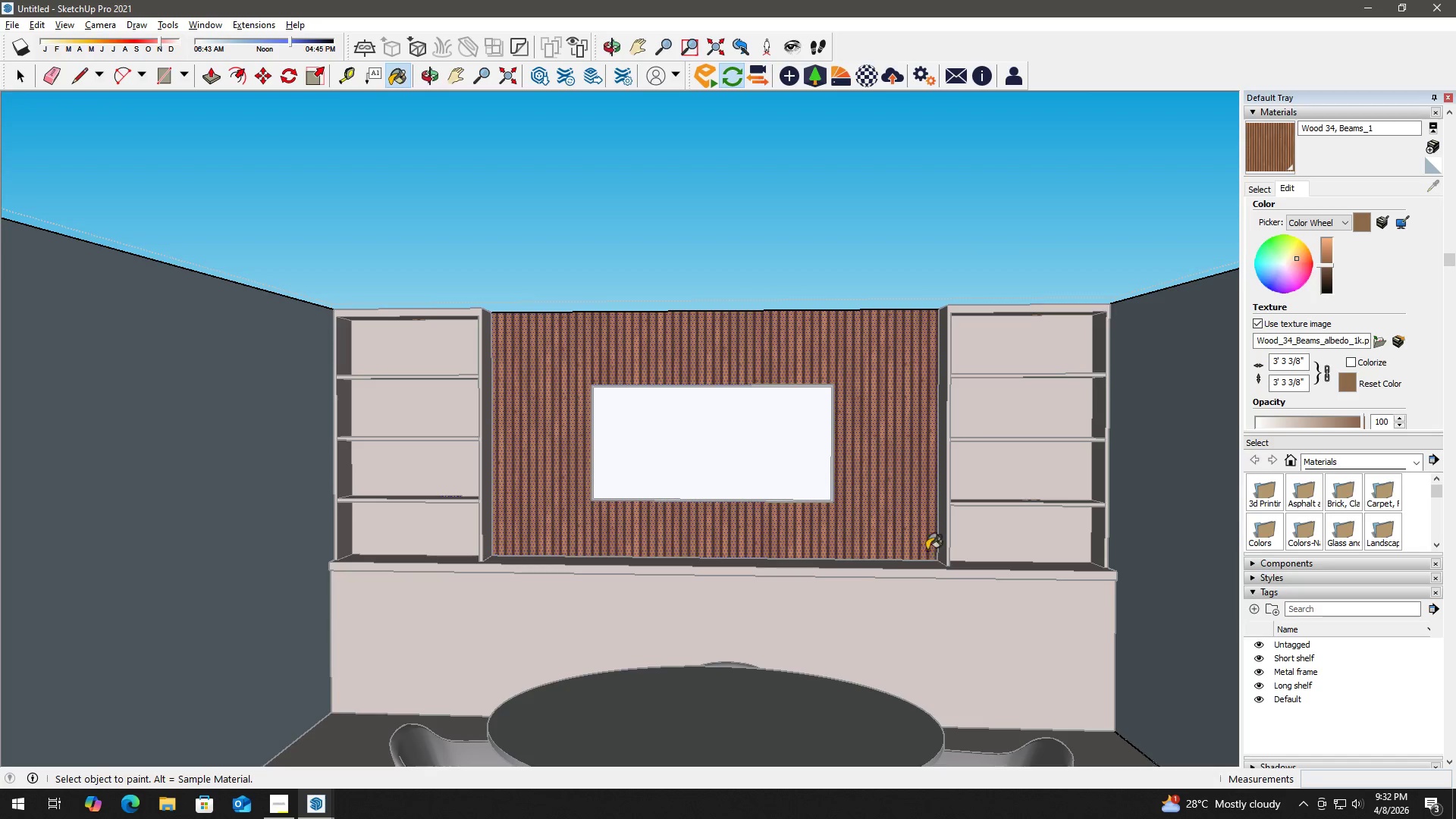 
key(Space)
 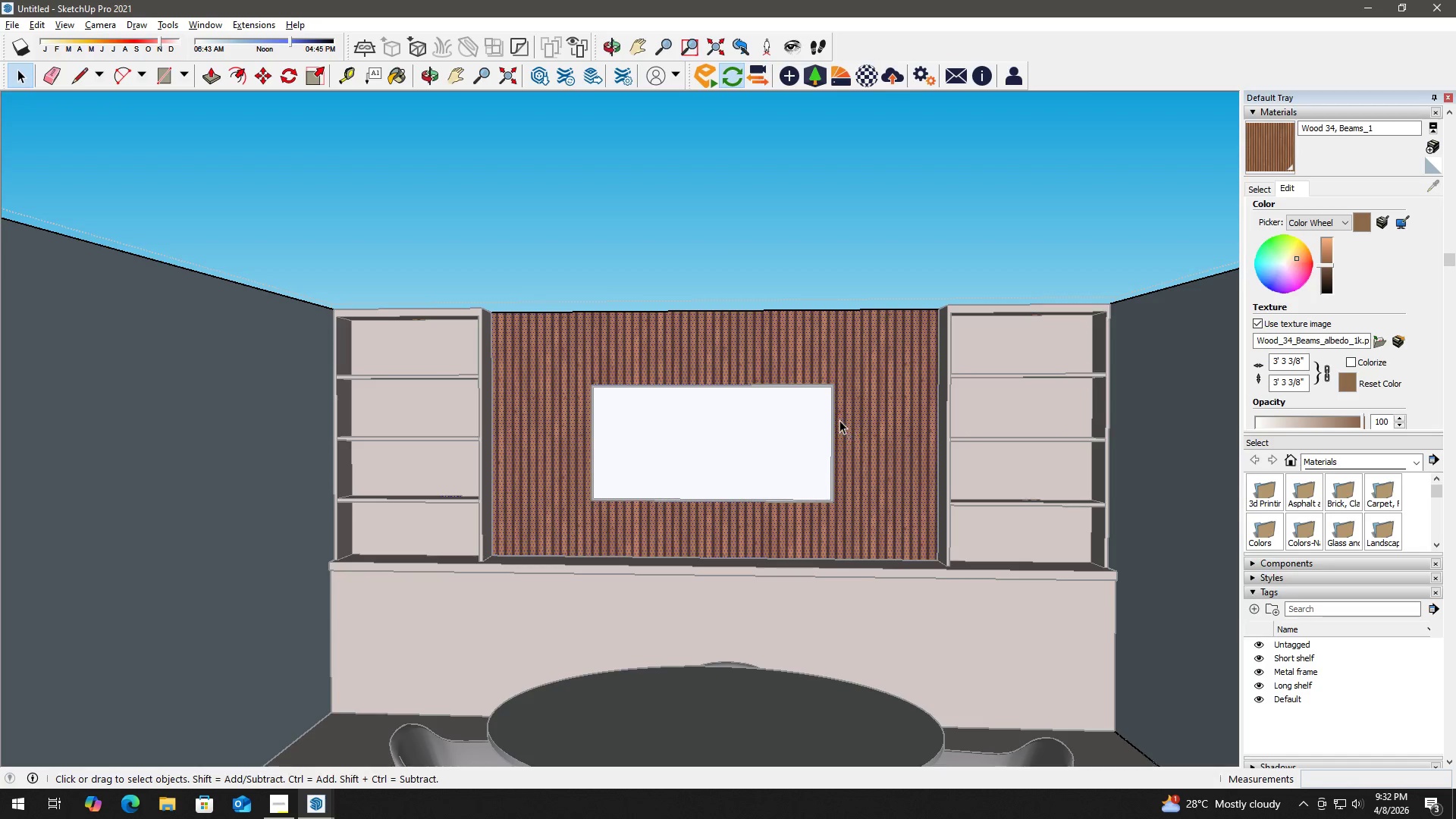 
key(Escape)
 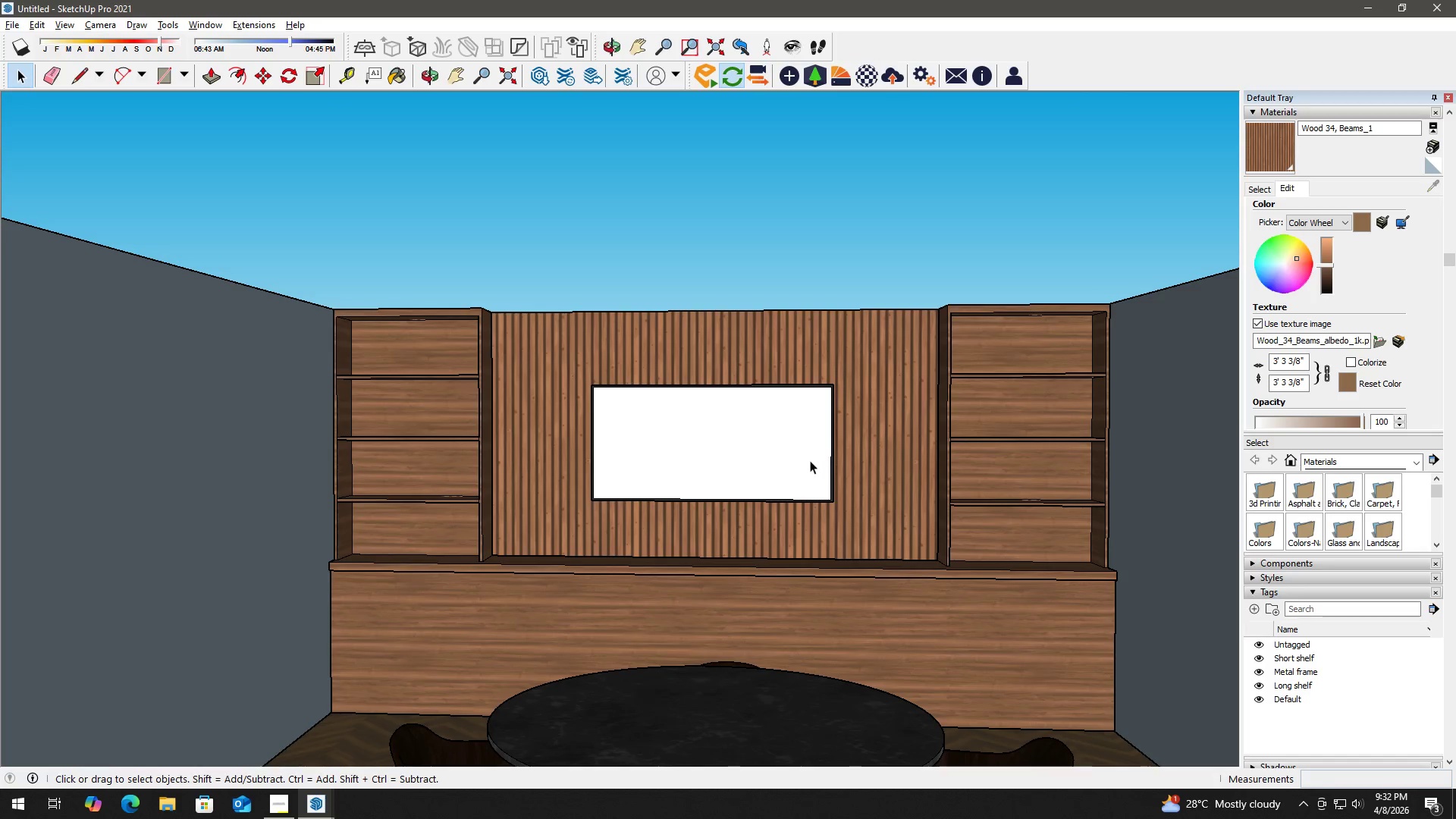 
key(Escape)
 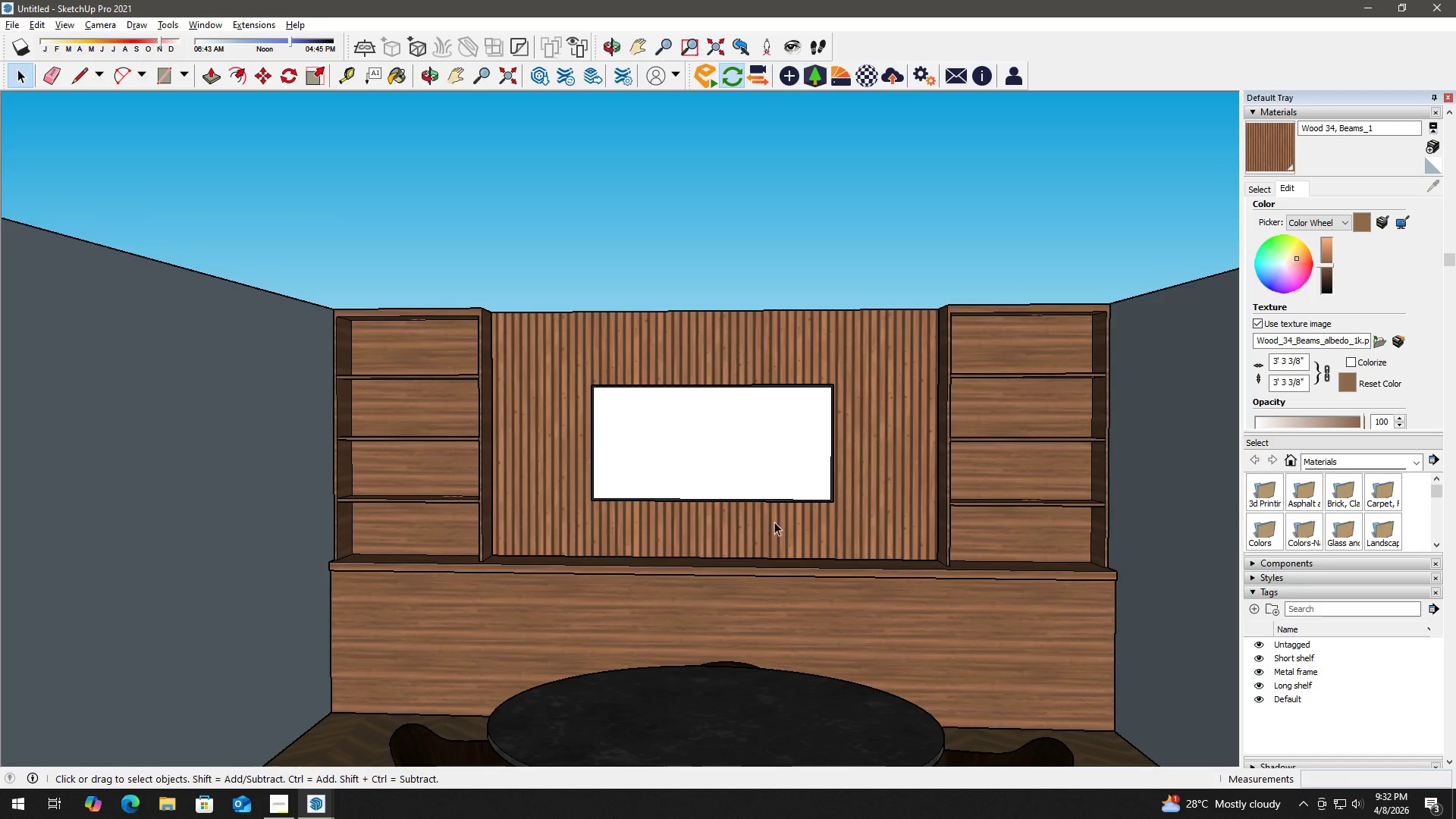 
key(Escape)
 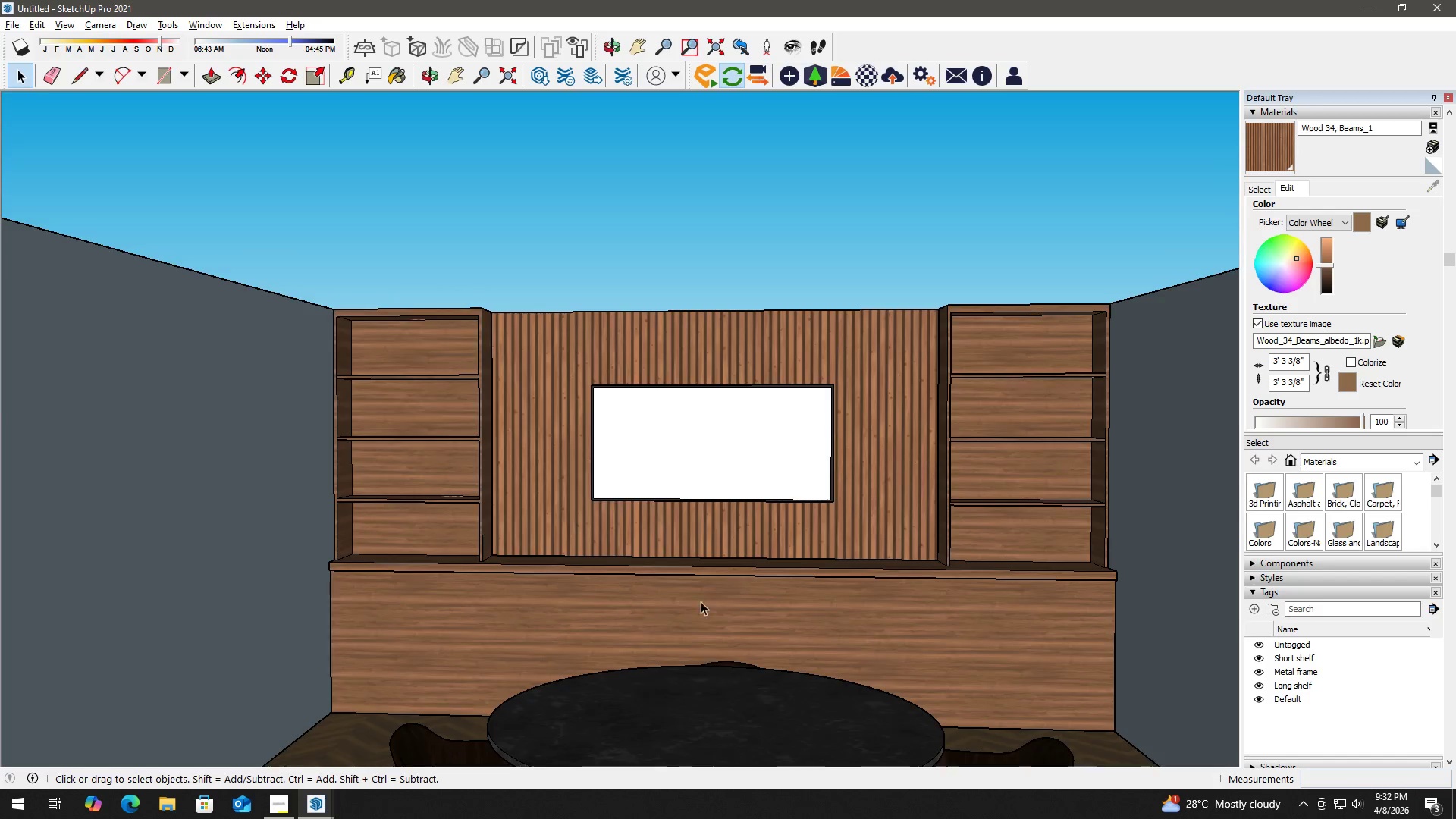 
double_click([727, 592])
 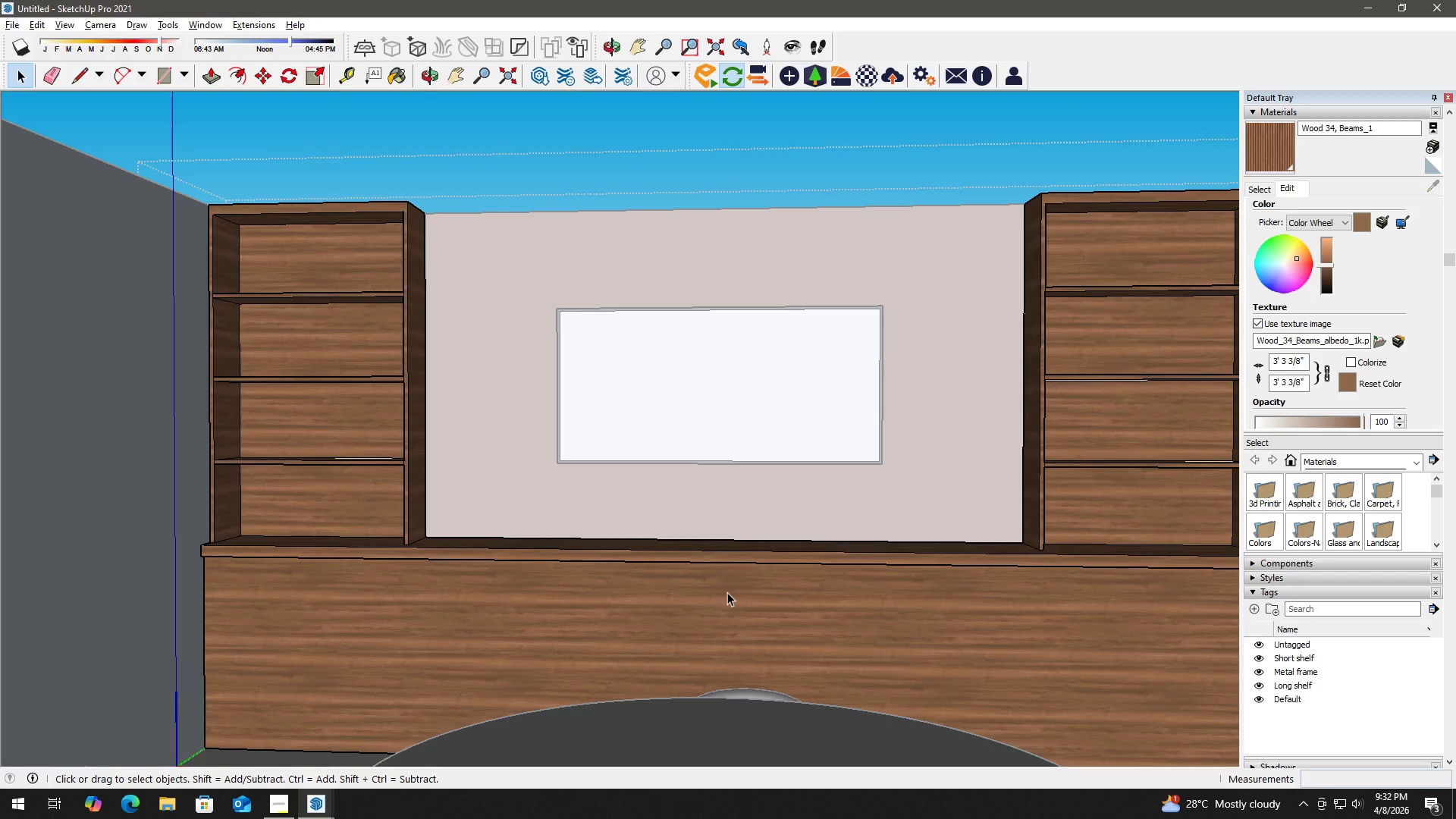 
scroll: coordinate [692, 610], scroll_direction: up, amount: 3.0
 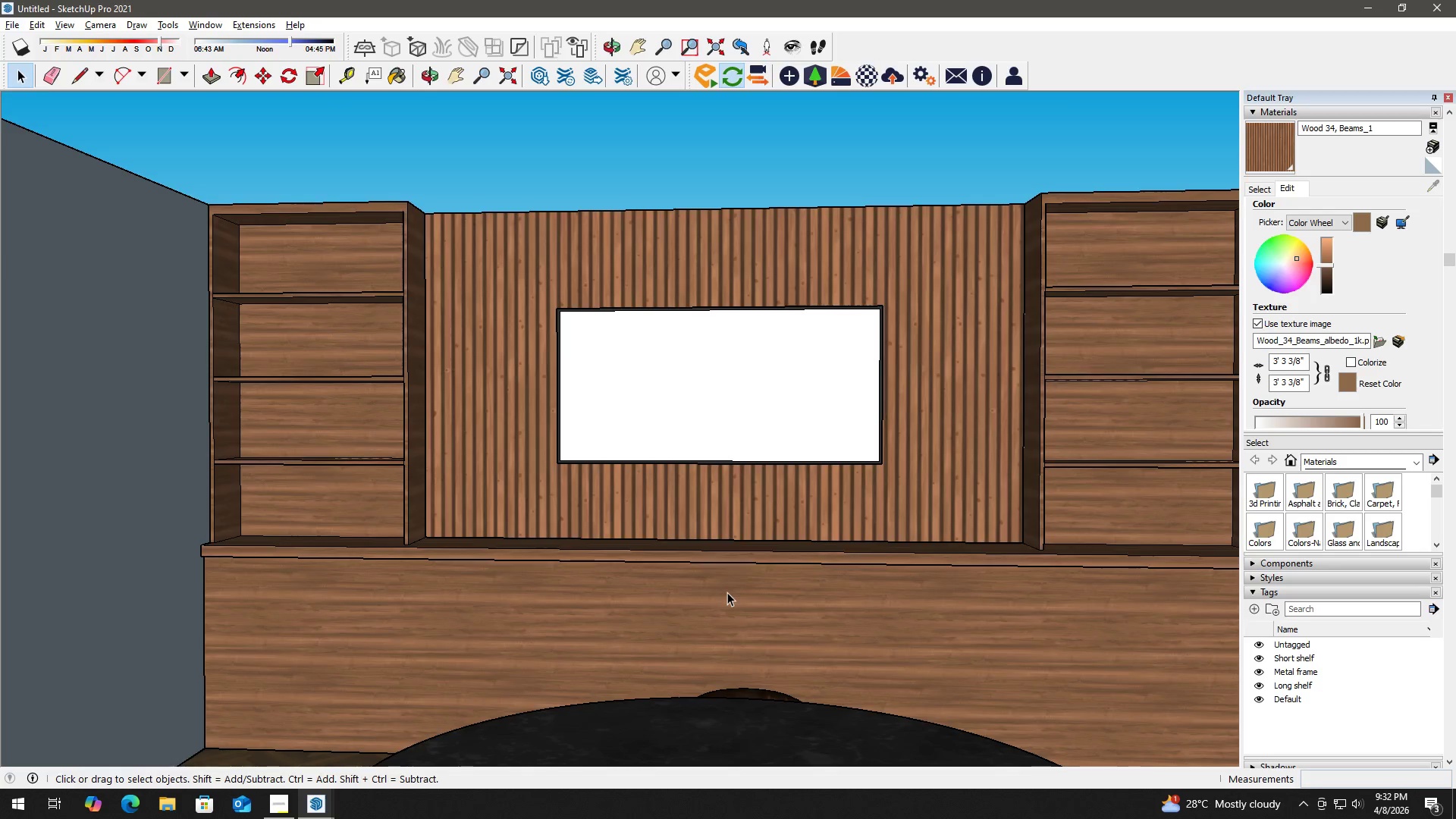 
triple_click([727, 592])
 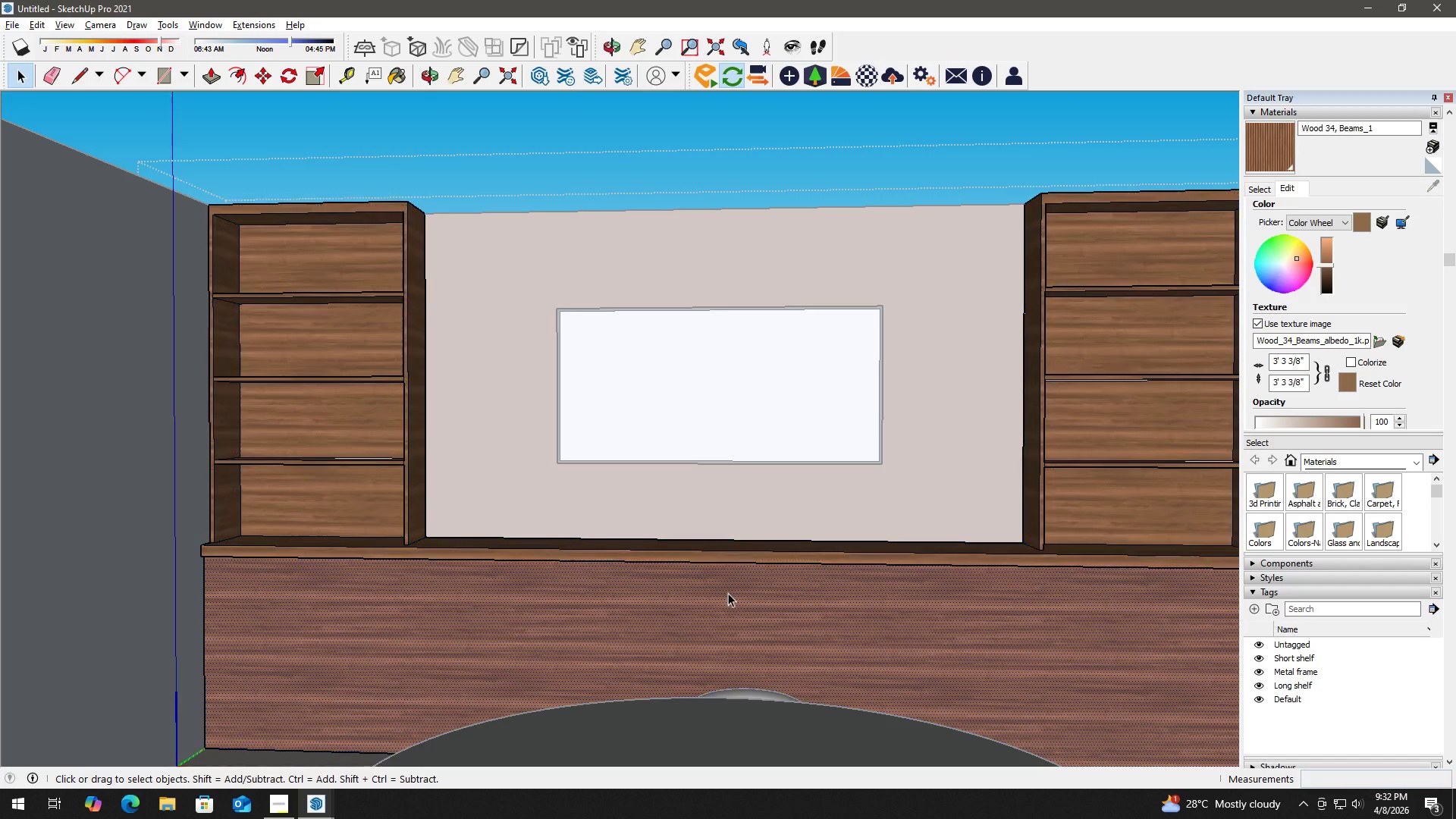 
double_click([728, 593])
 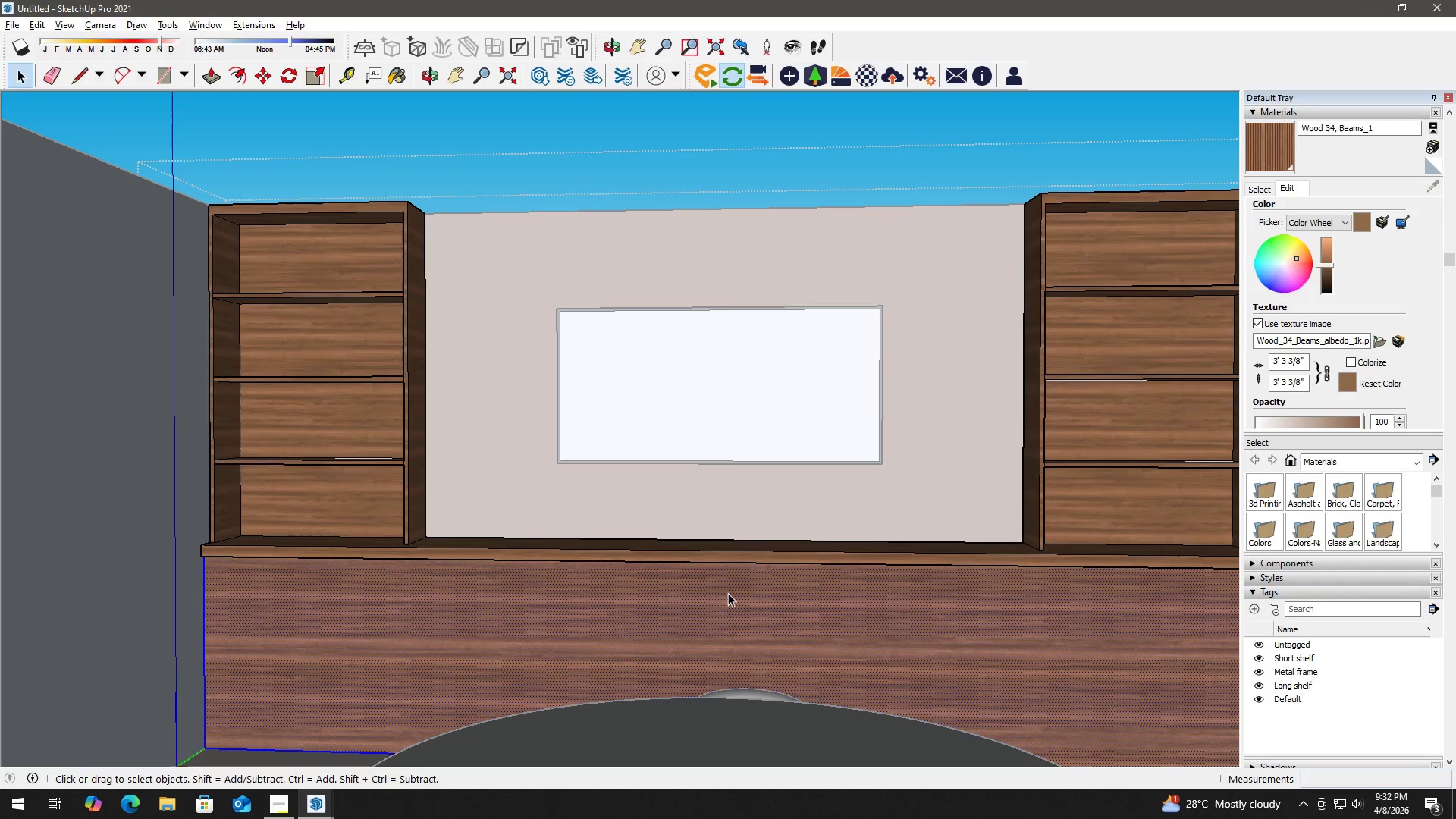 
triple_click([728, 593])
 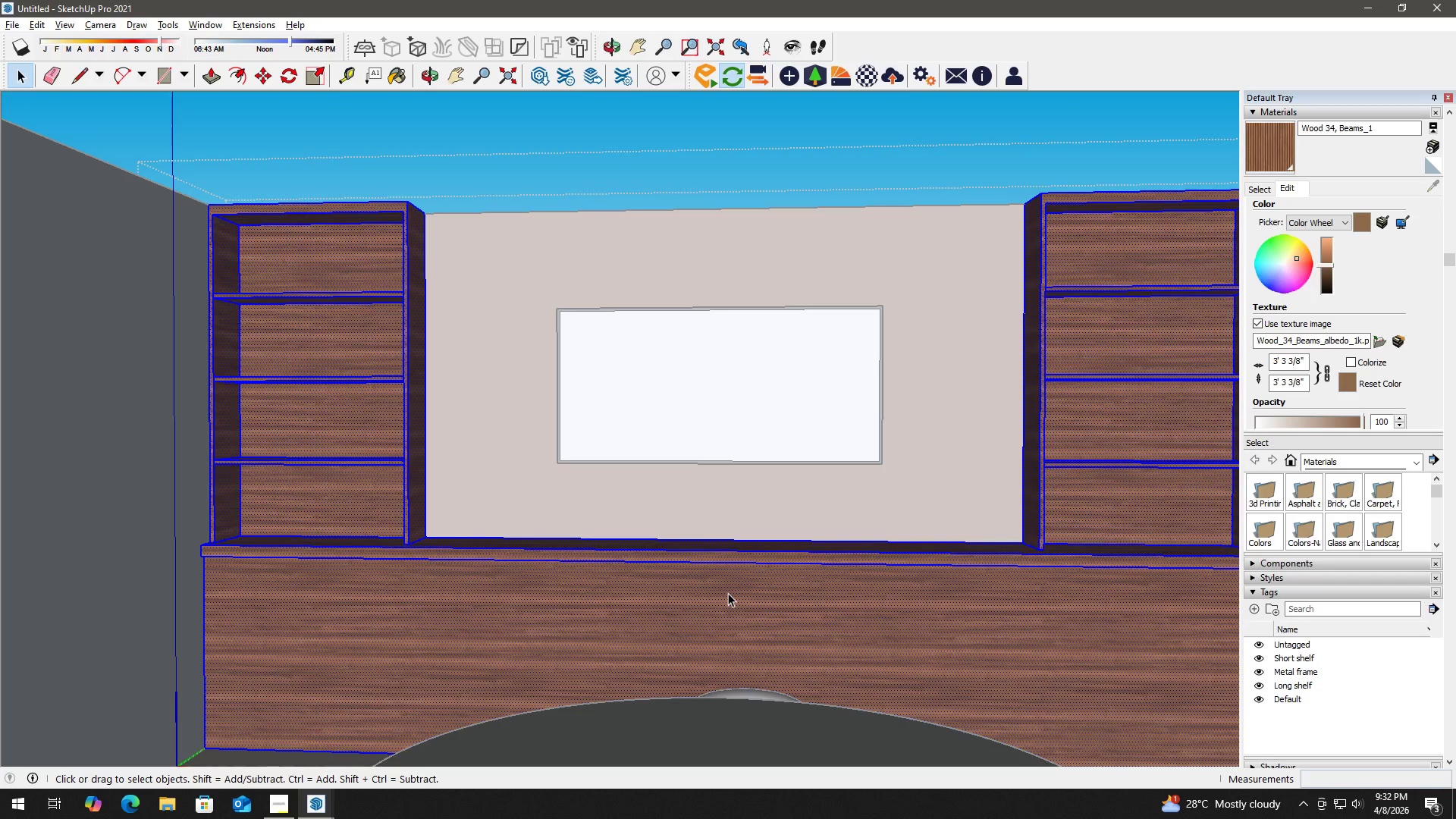 
double_click([728, 593])
 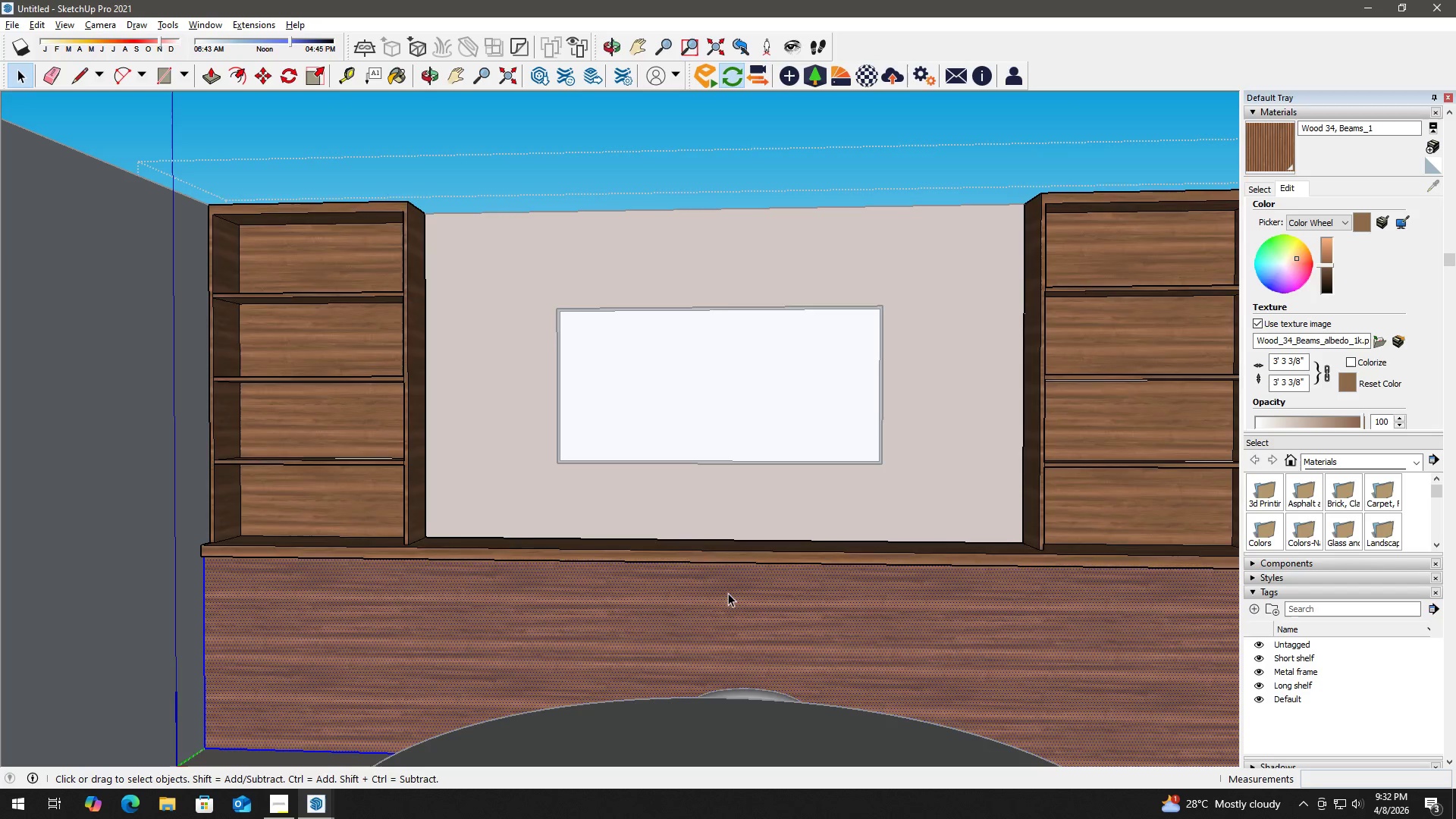 
triple_click([728, 593])
 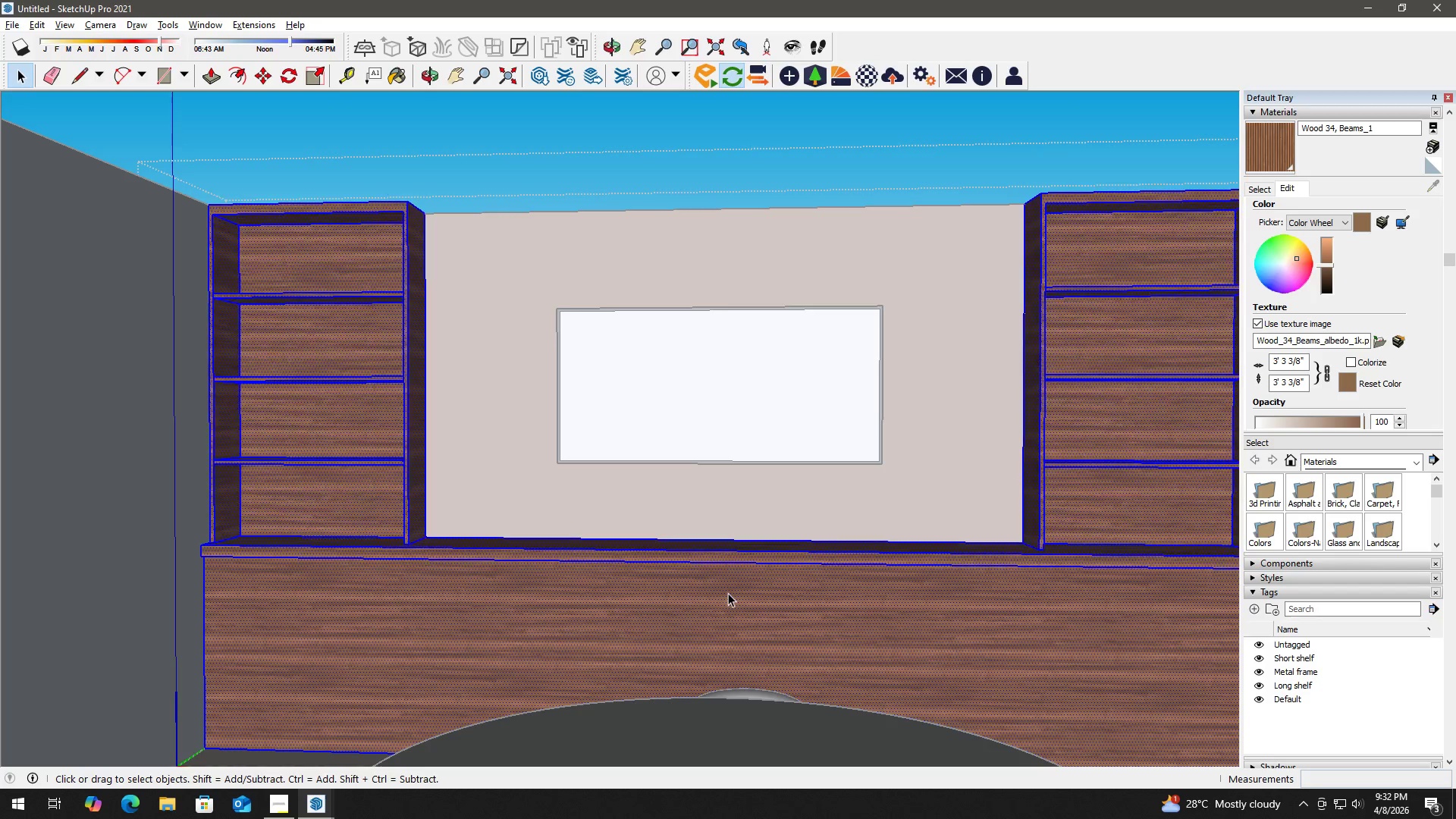 
triple_click([728, 593])
 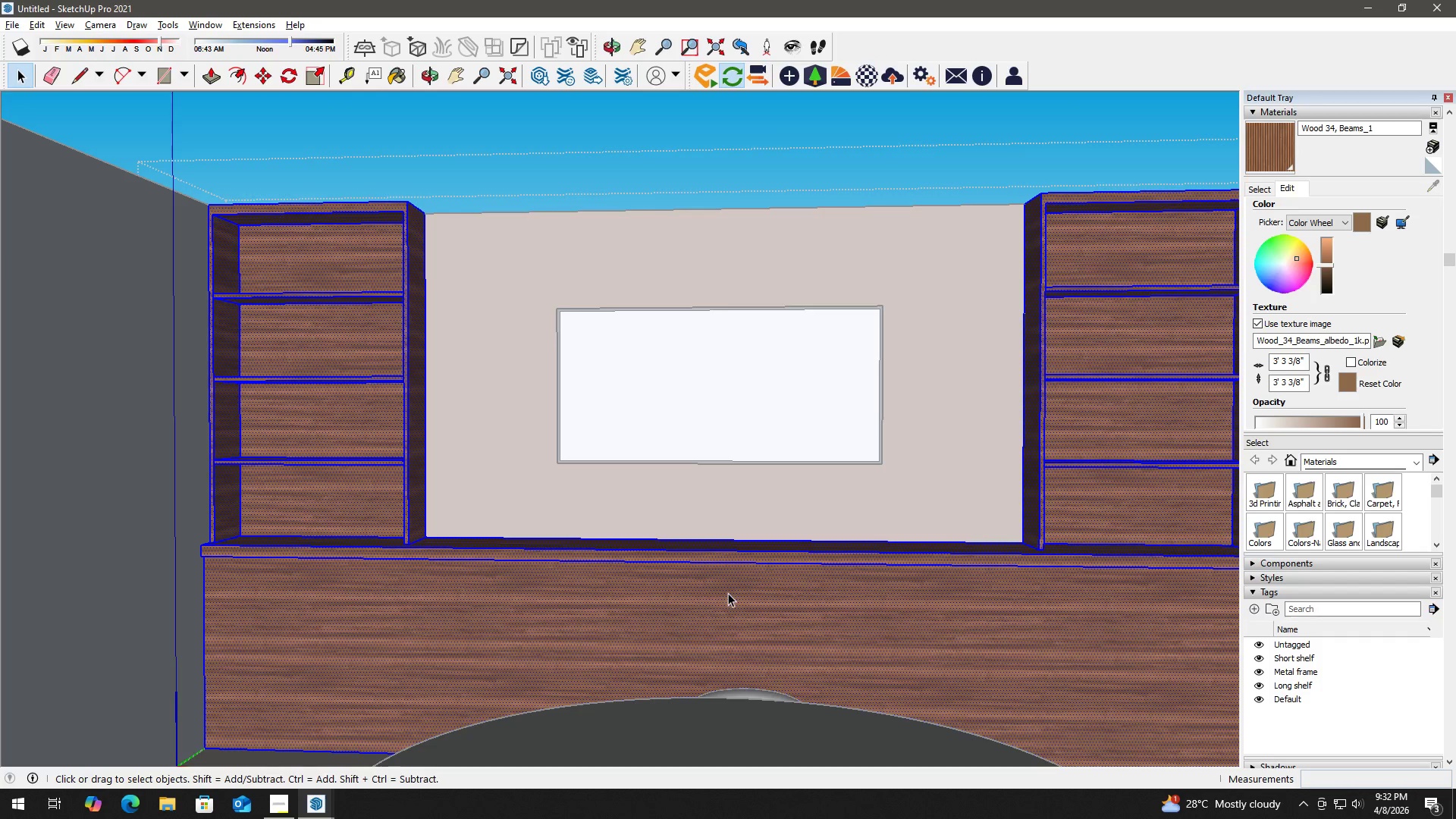 
key(B)
 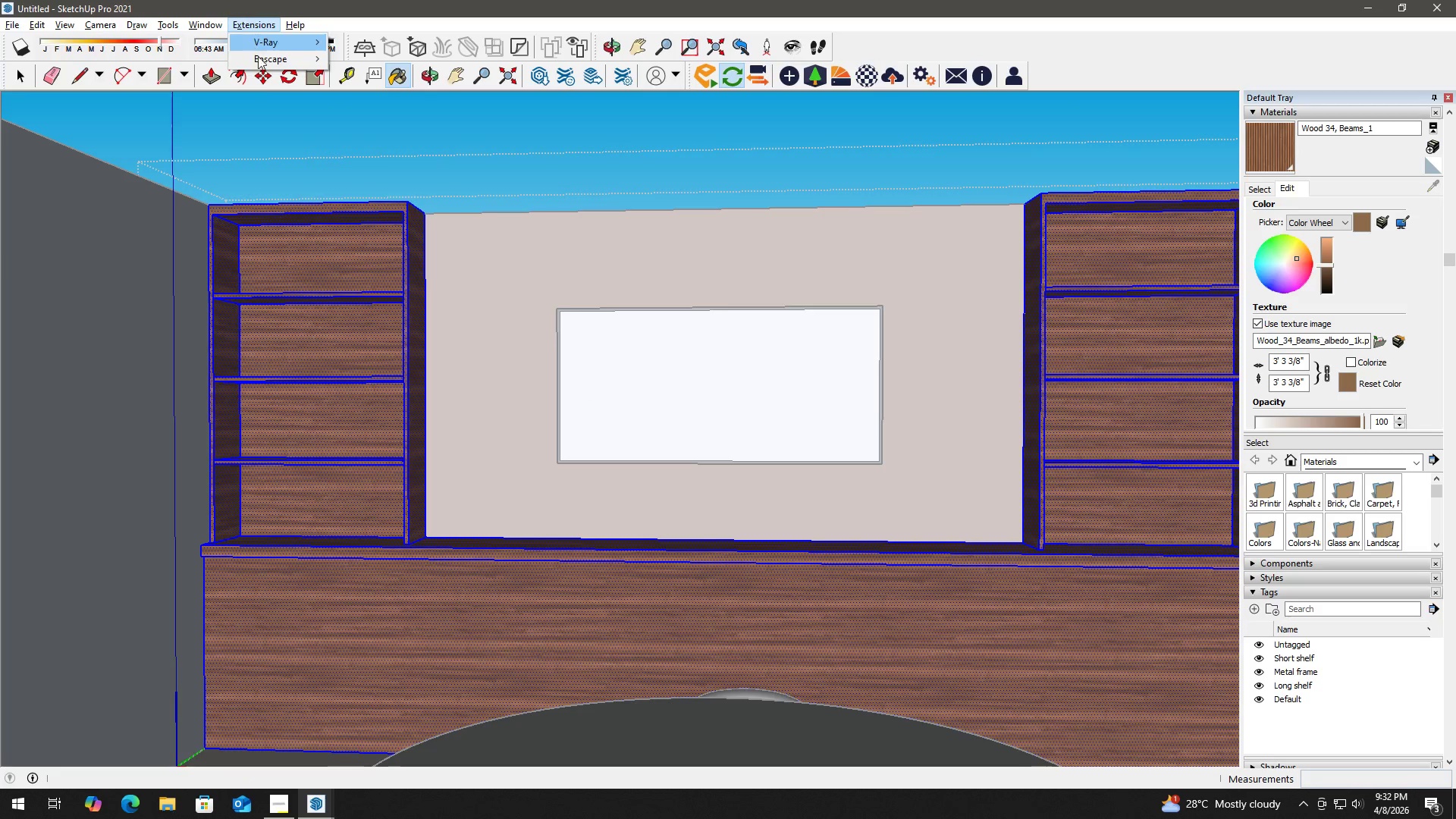 
left_click([296, 61])
 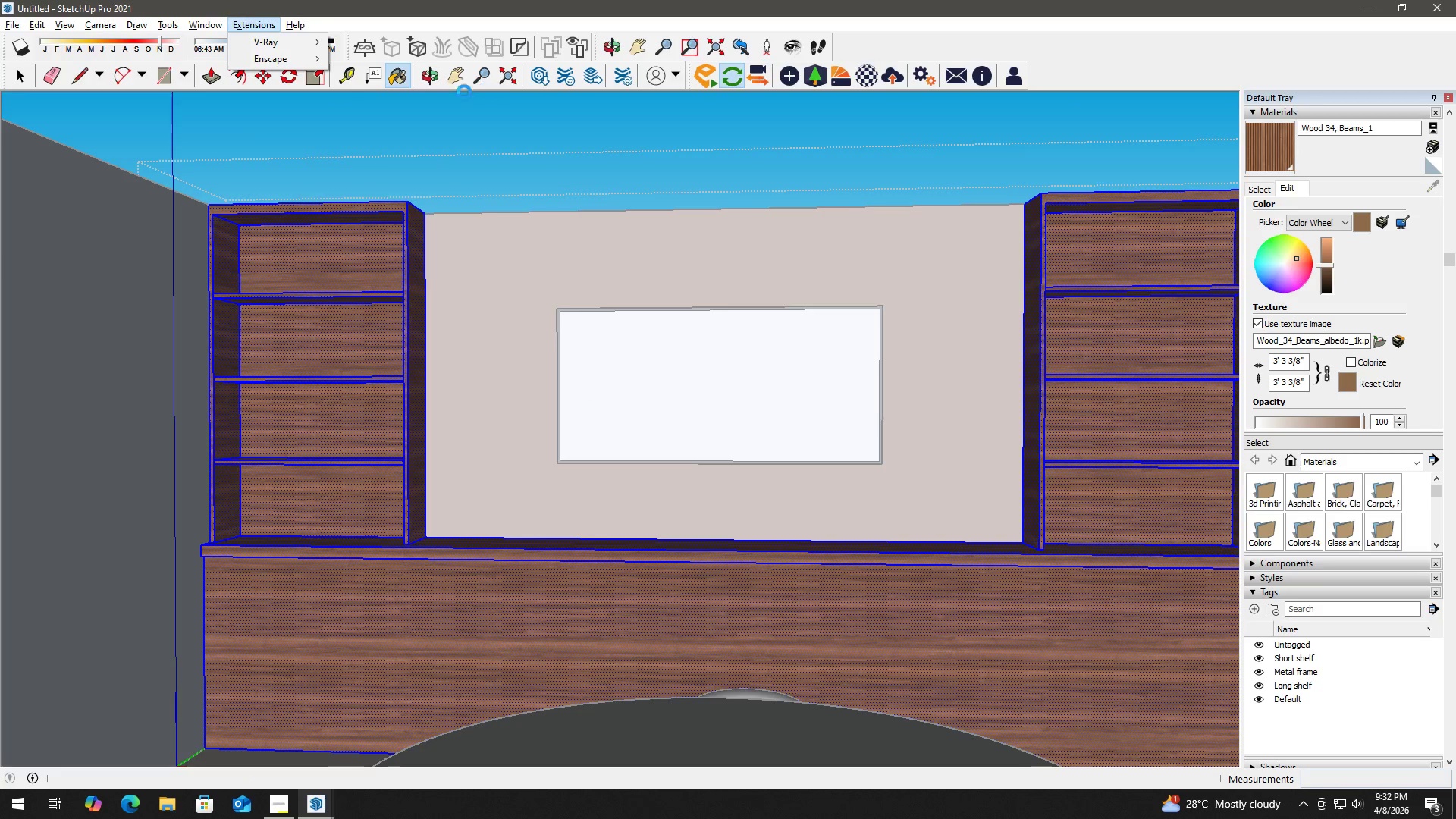 
mouse_move([313, 58])
 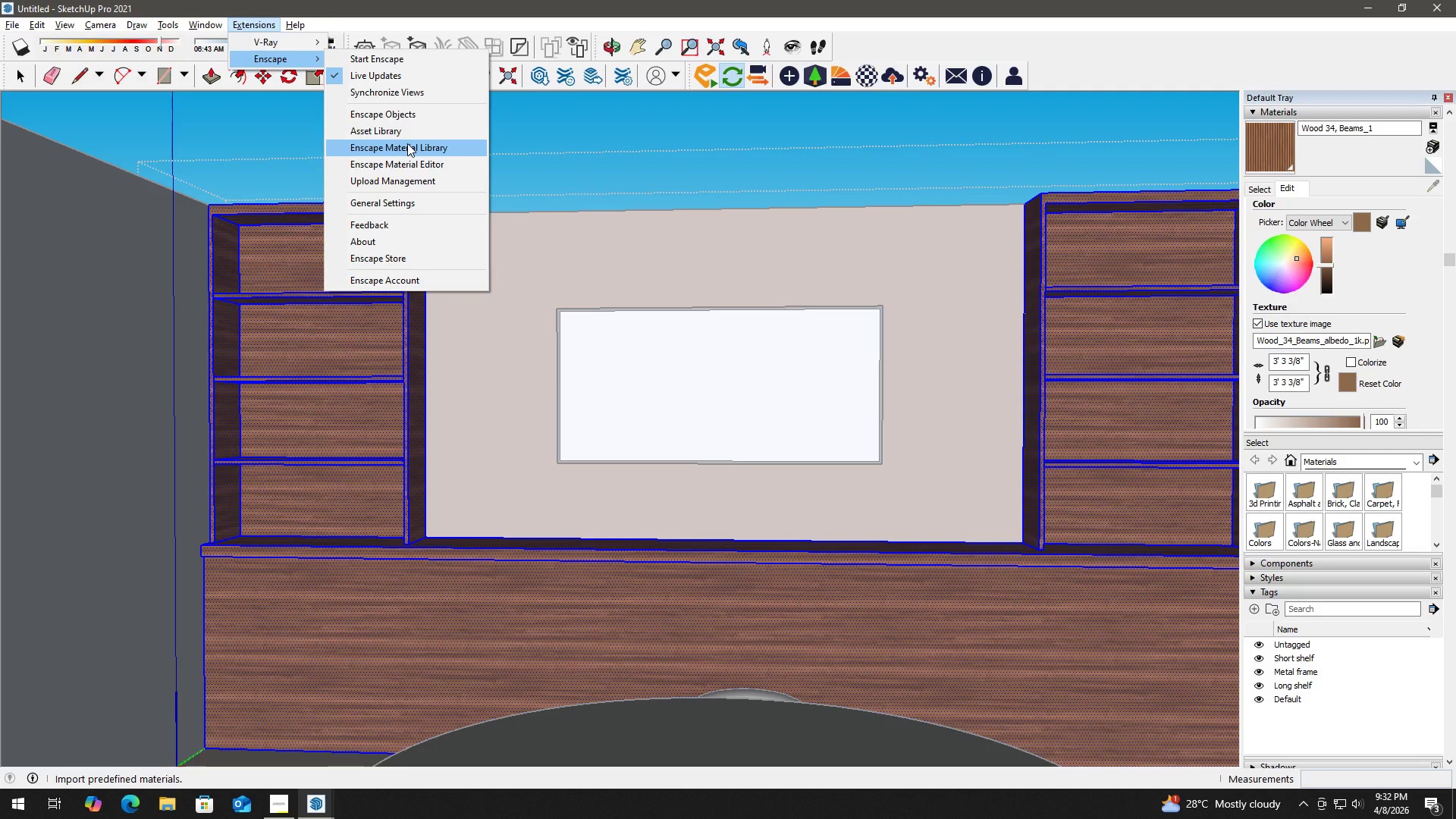 
left_click([407, 143])
 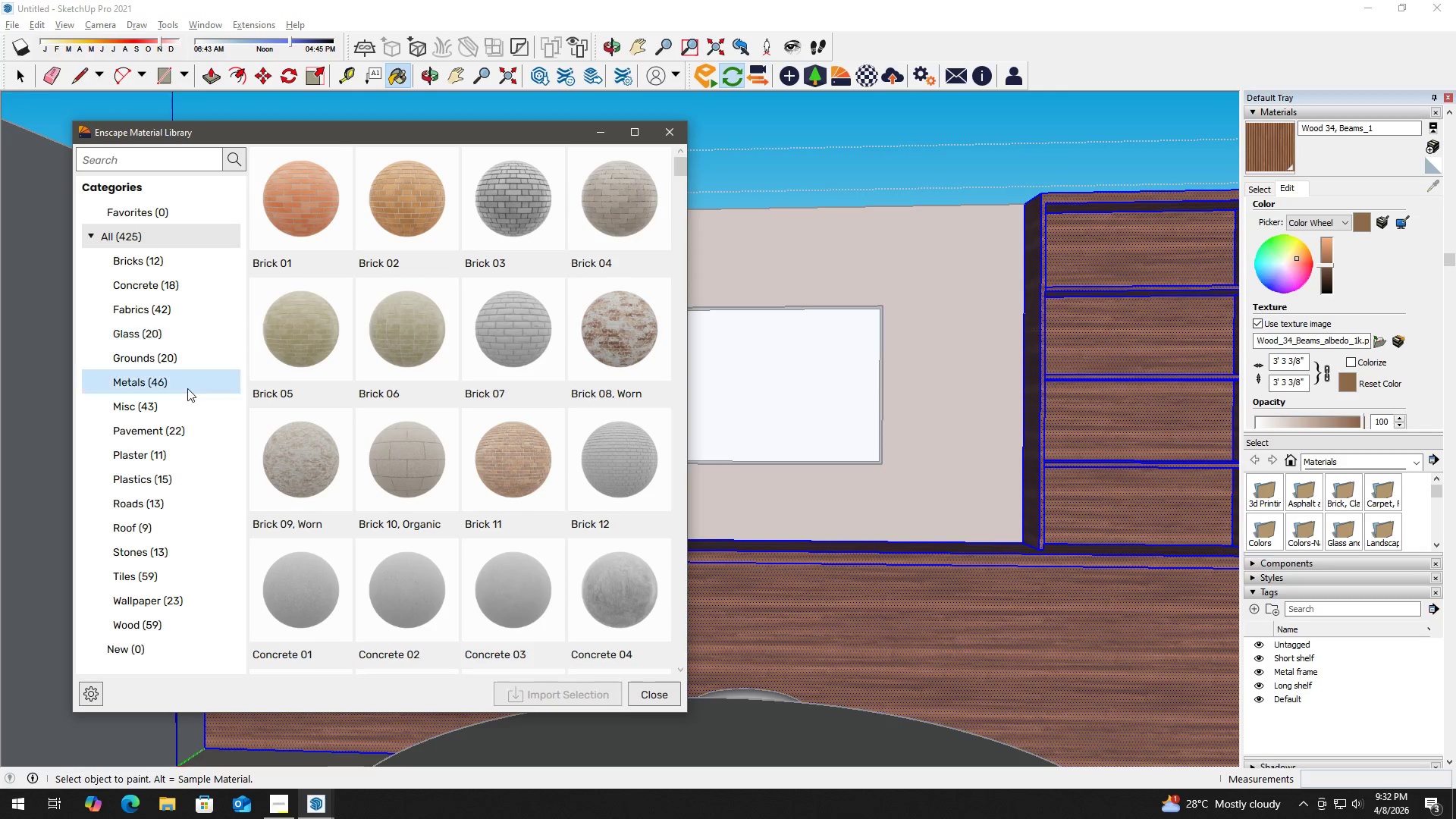 
left_click([152, 624])
 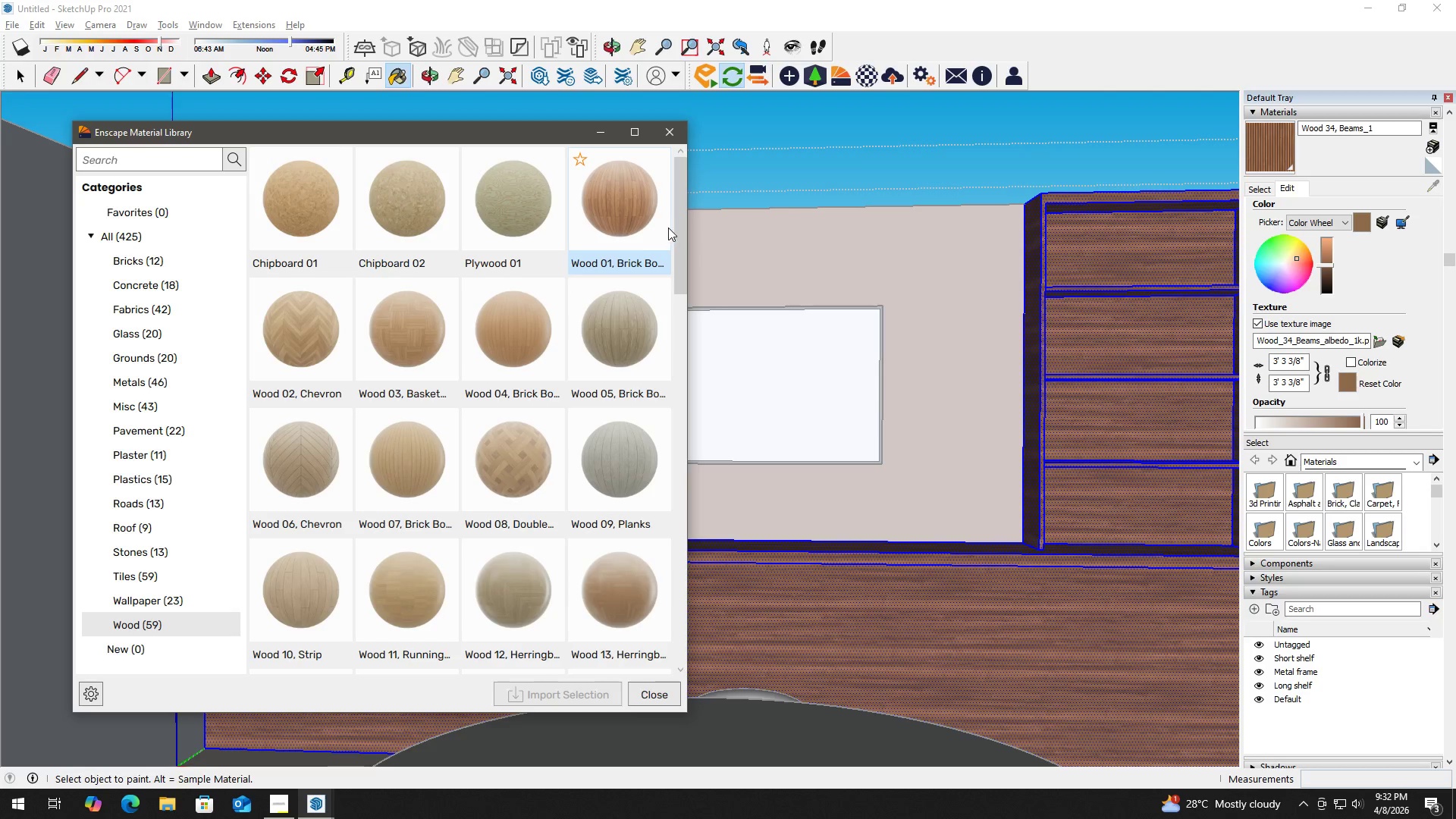 
left_click_drag(start_coordinate=[681, 217], to_coordinate=[687, 364])
 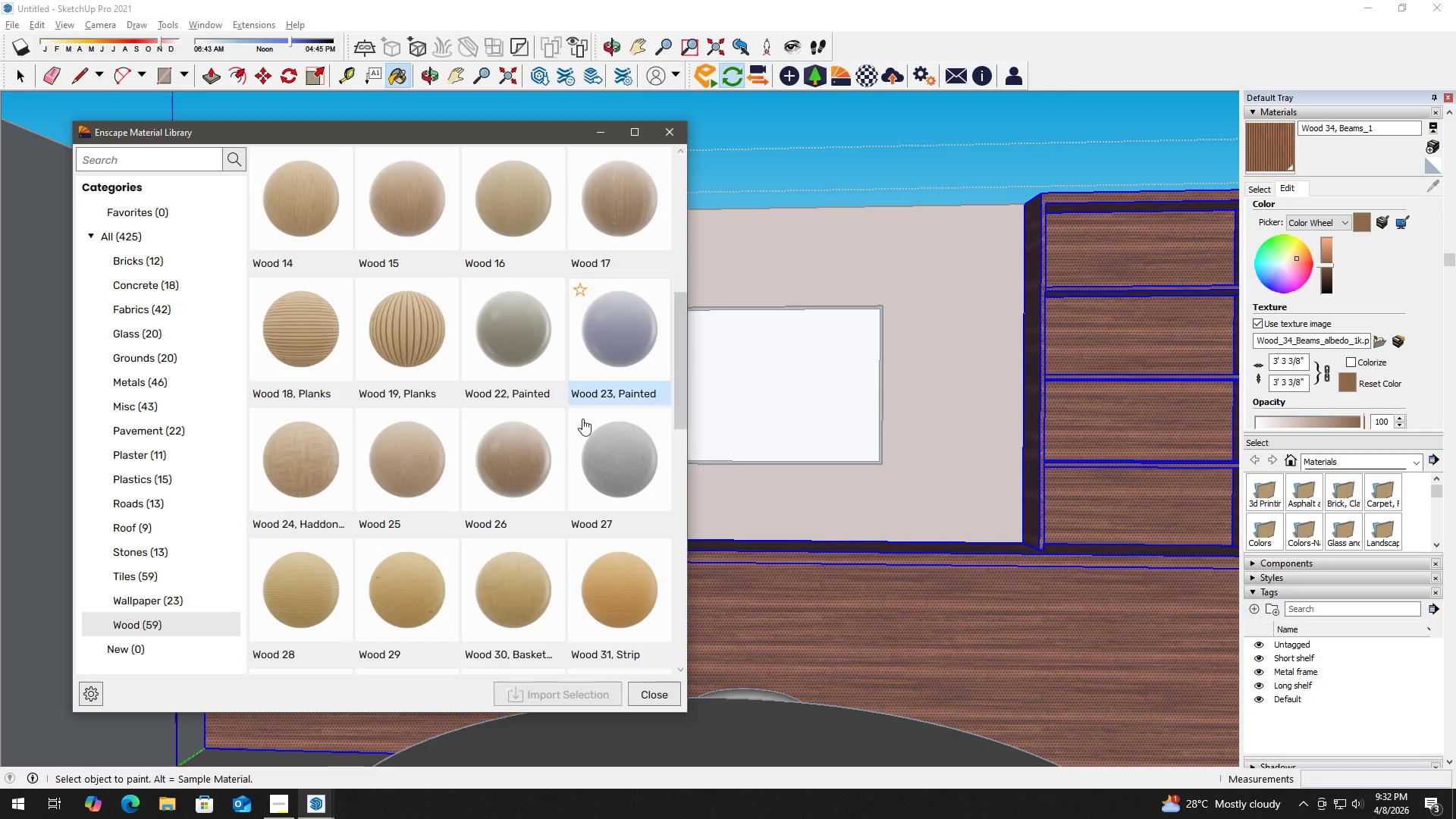 
left_click([516, 482])
 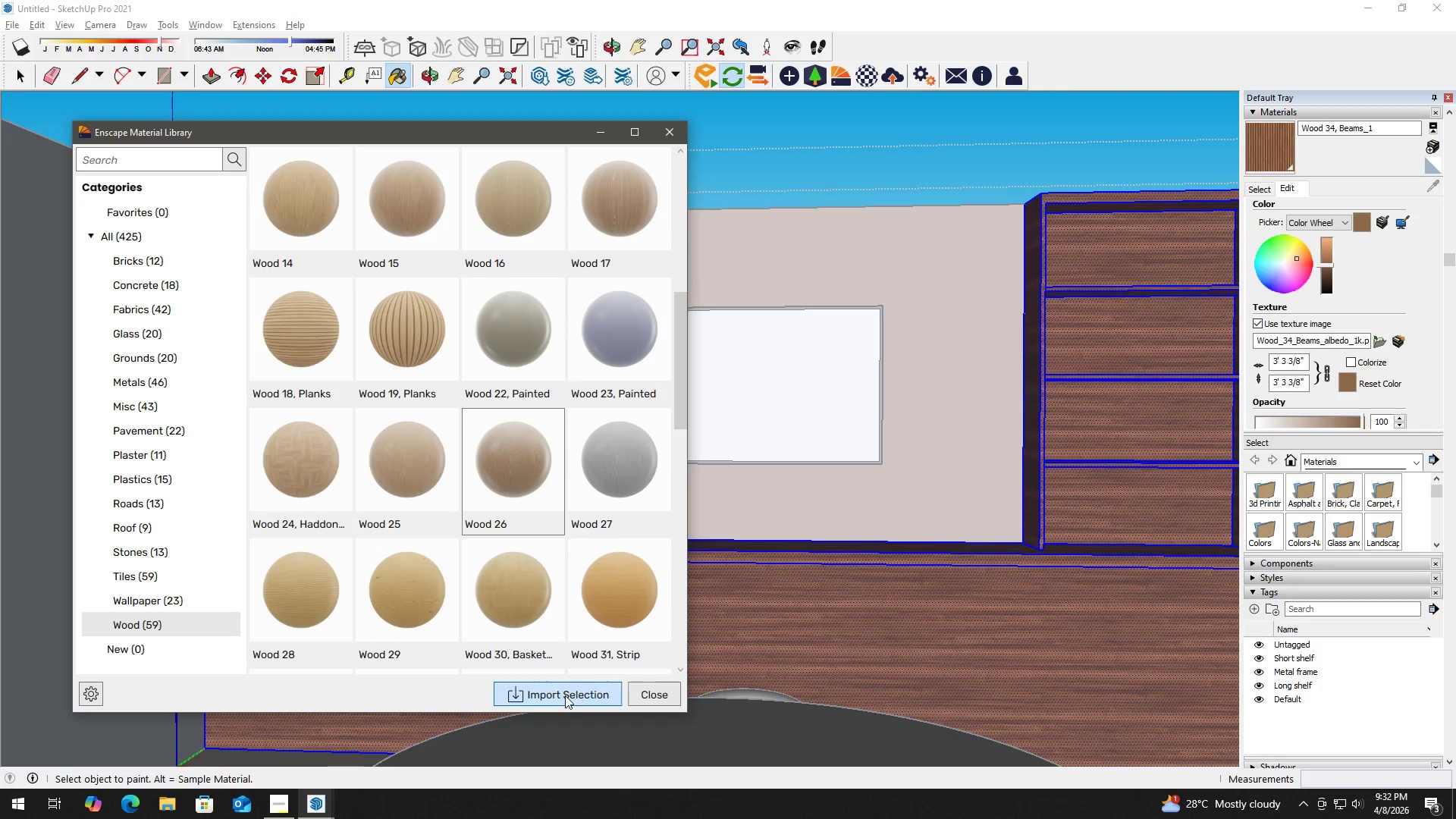 
left_click([566, 701])
 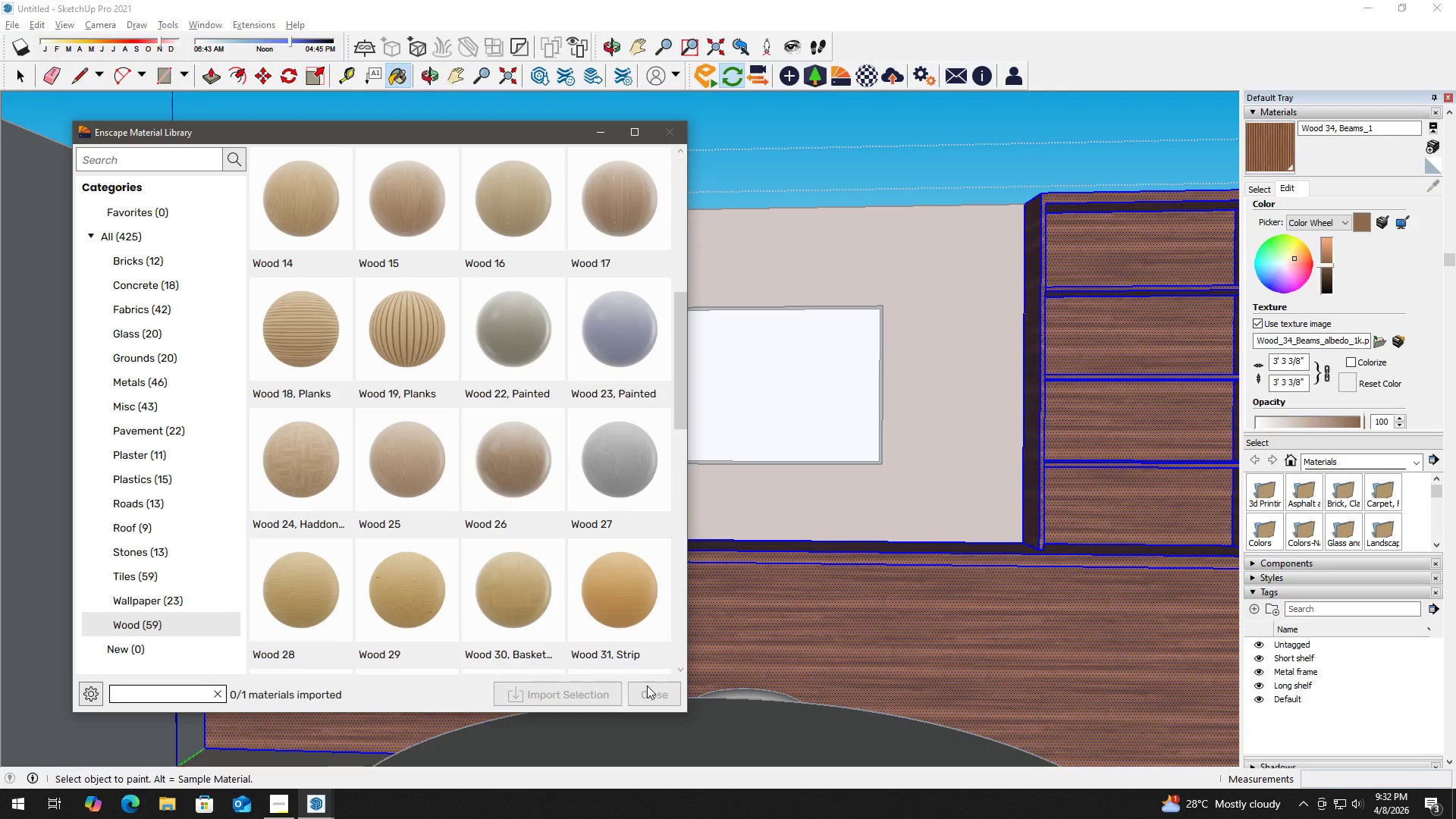 
left_click([650, 687])
 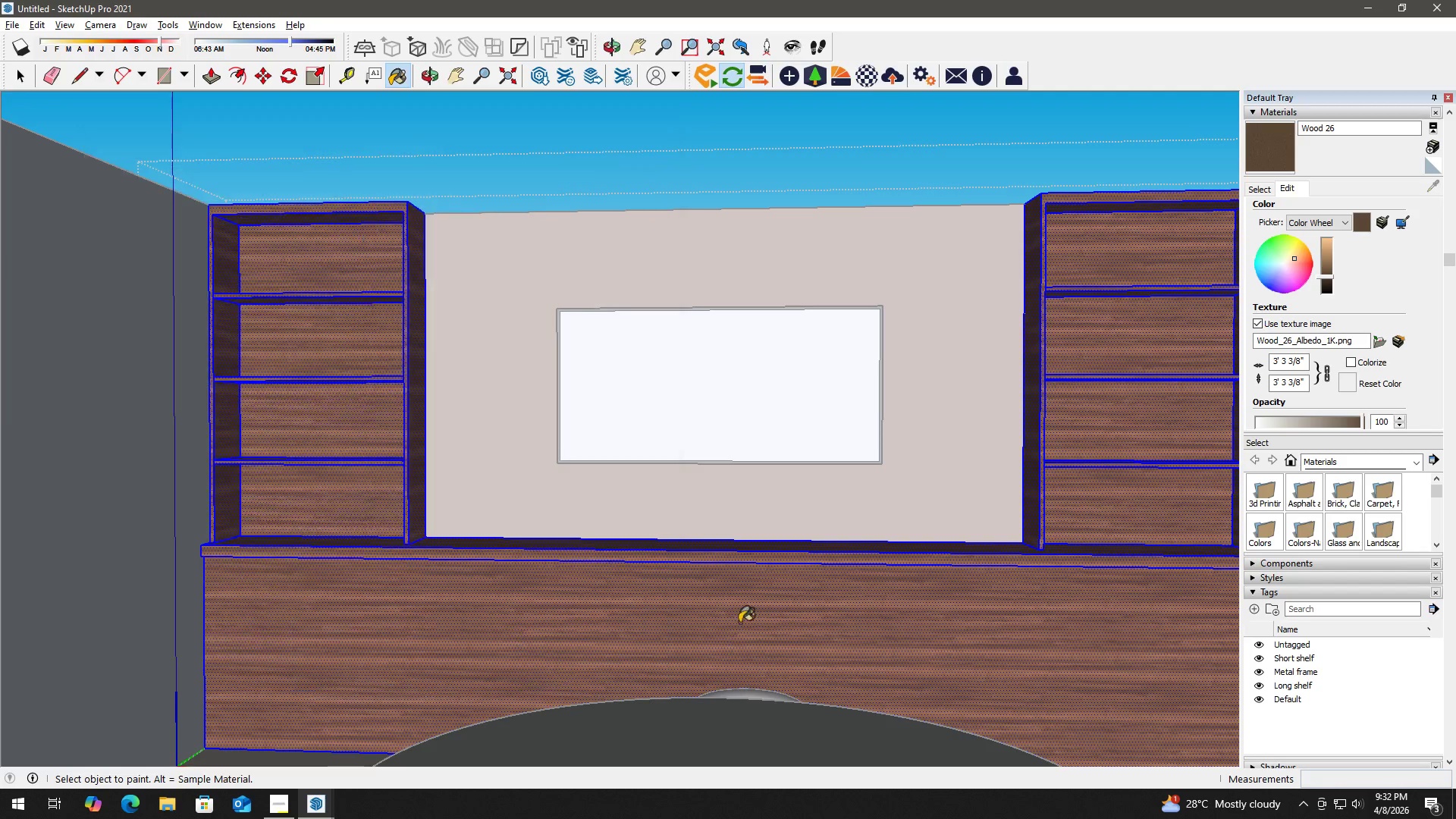 
double_click([743, 616])
 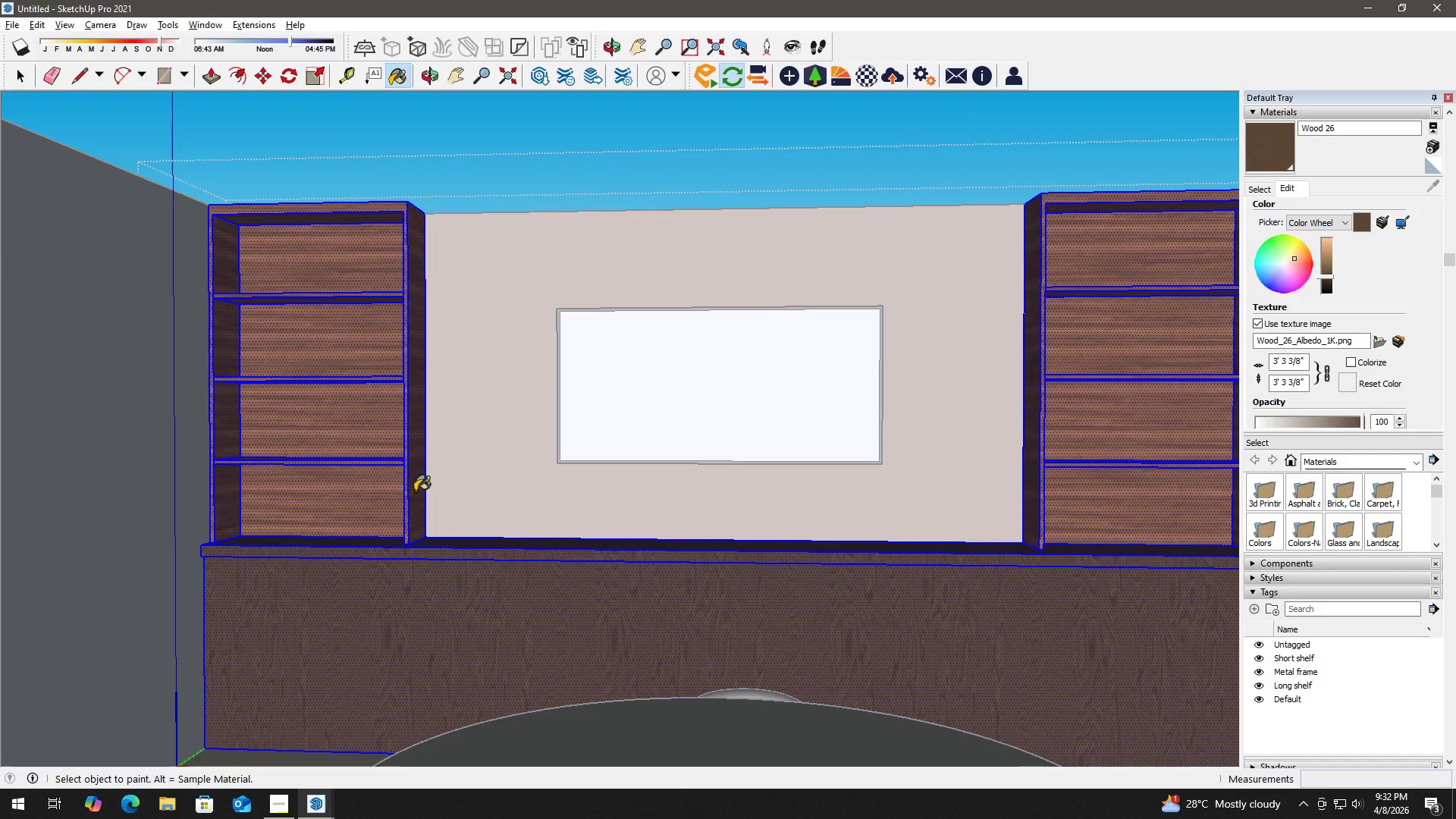 
key(Space)
 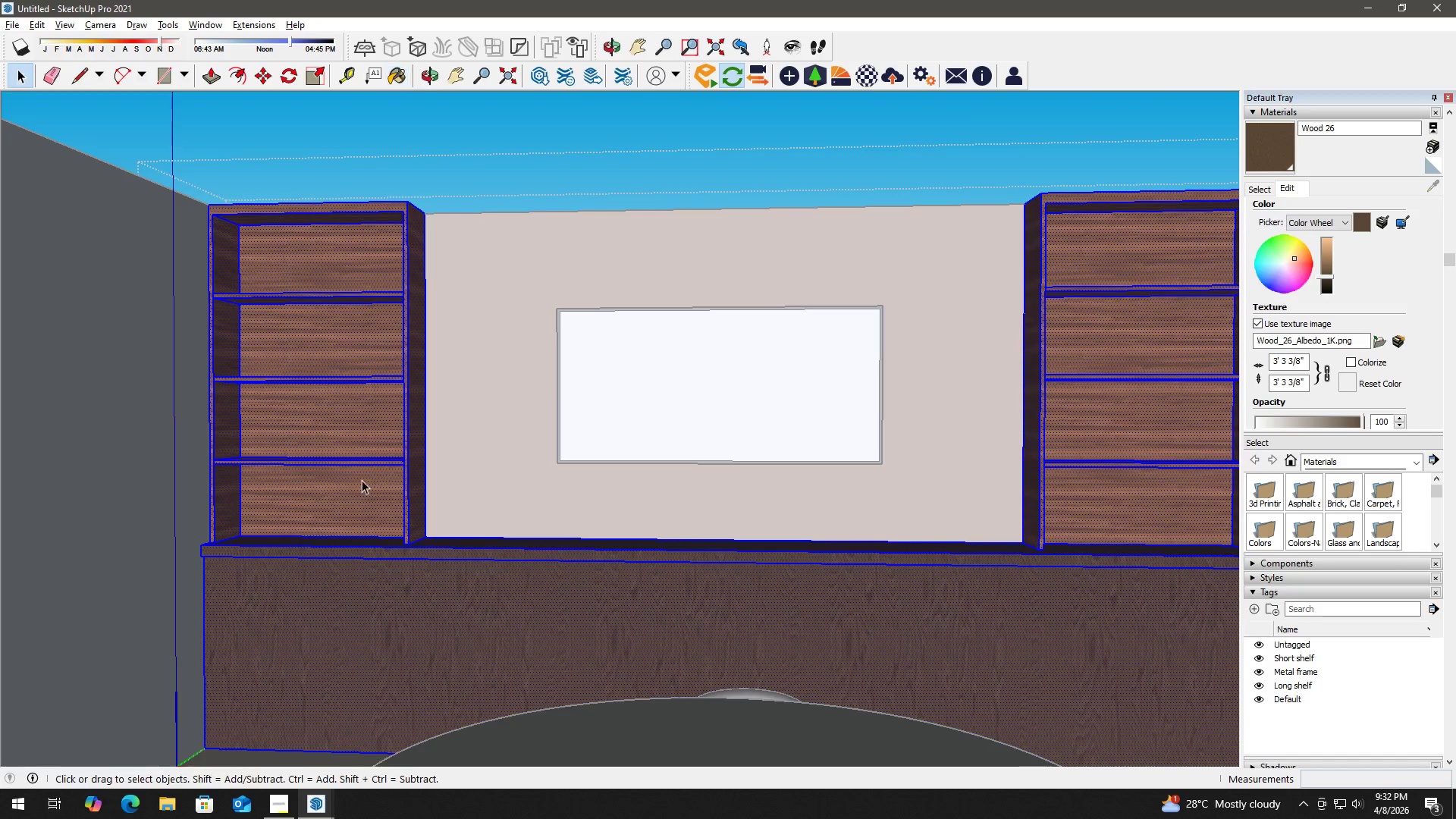 
left_click([362, 480])
 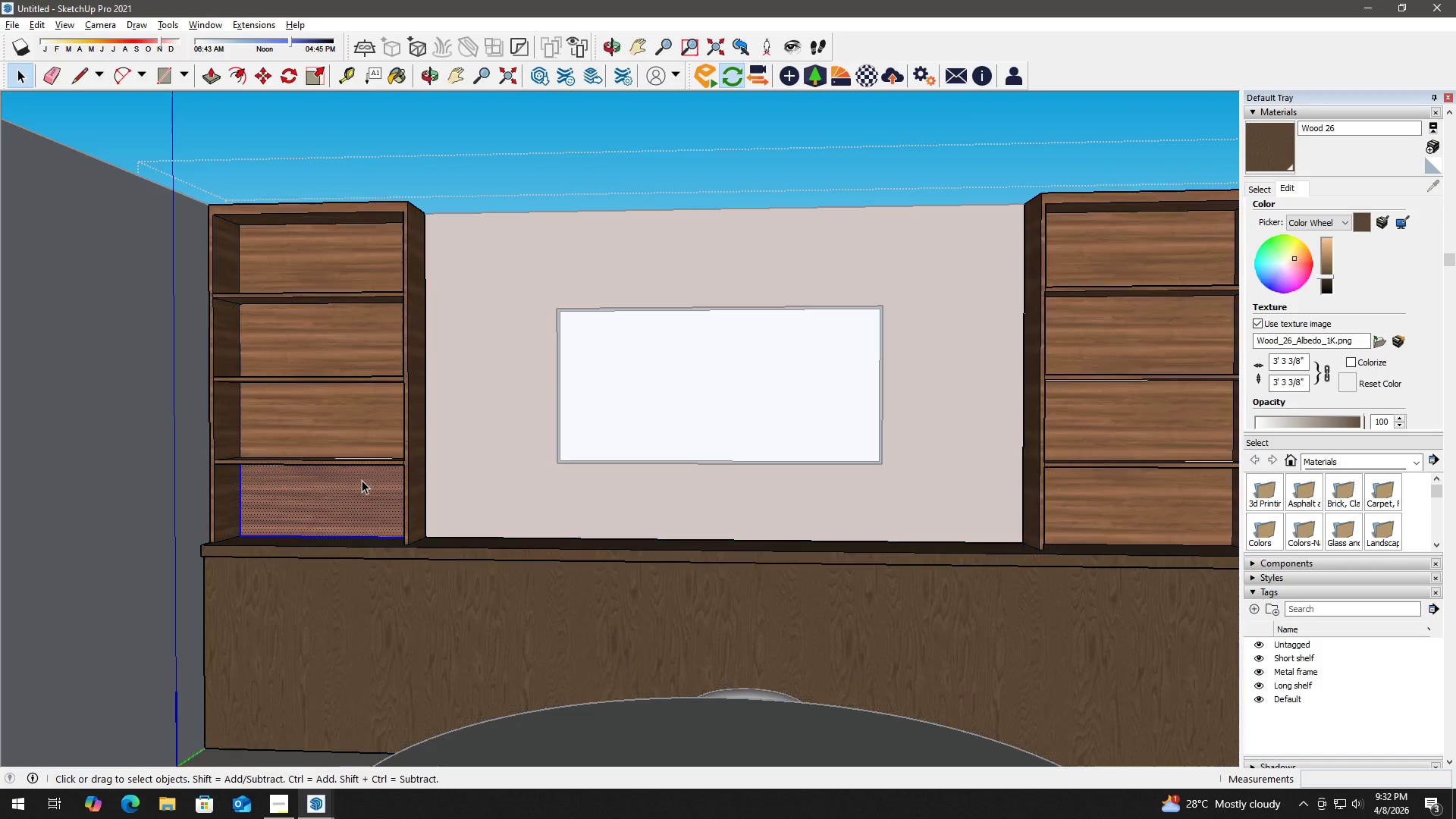 
double_click([362, 480])
 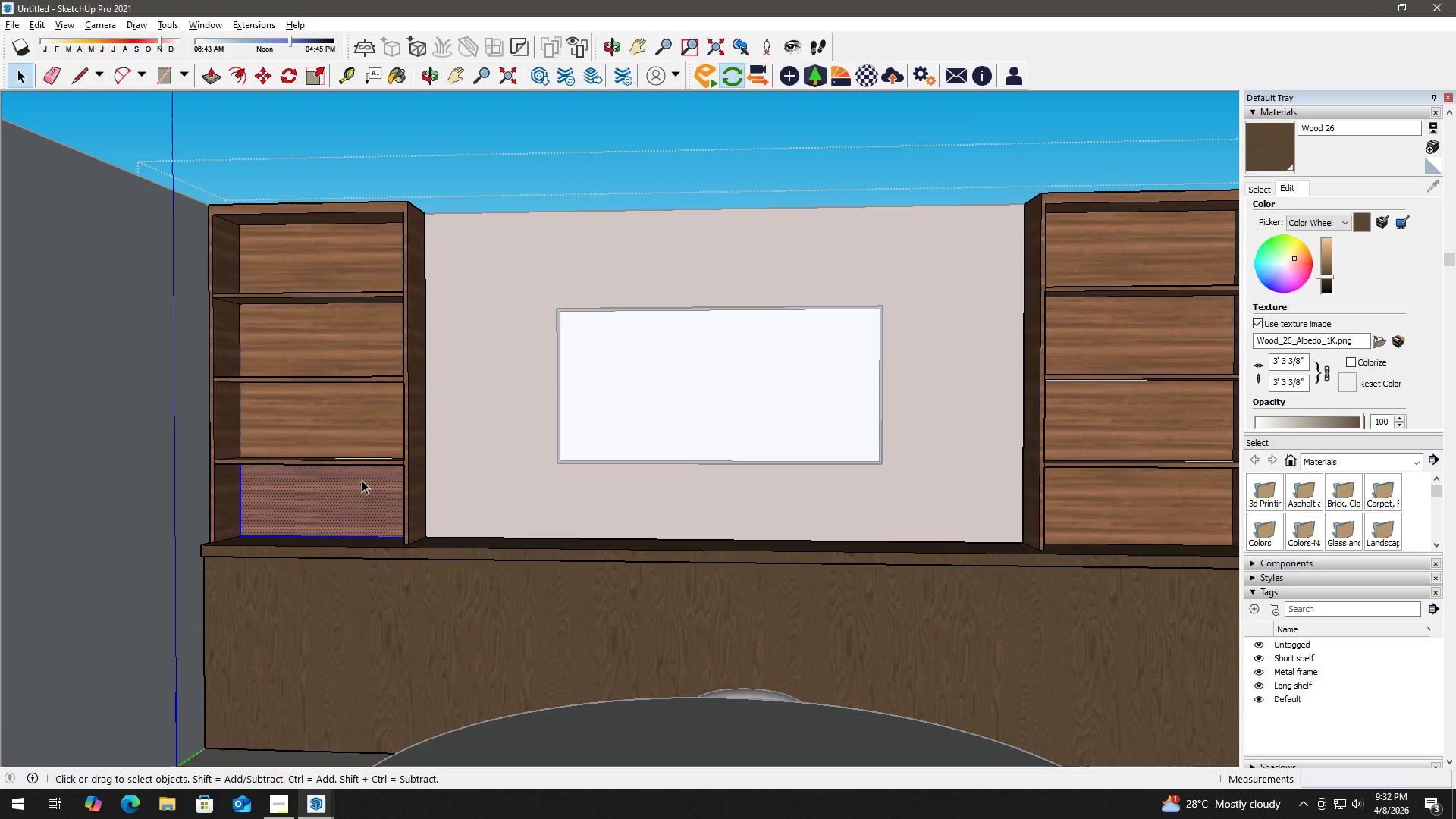 
triple_click([362, 480])
 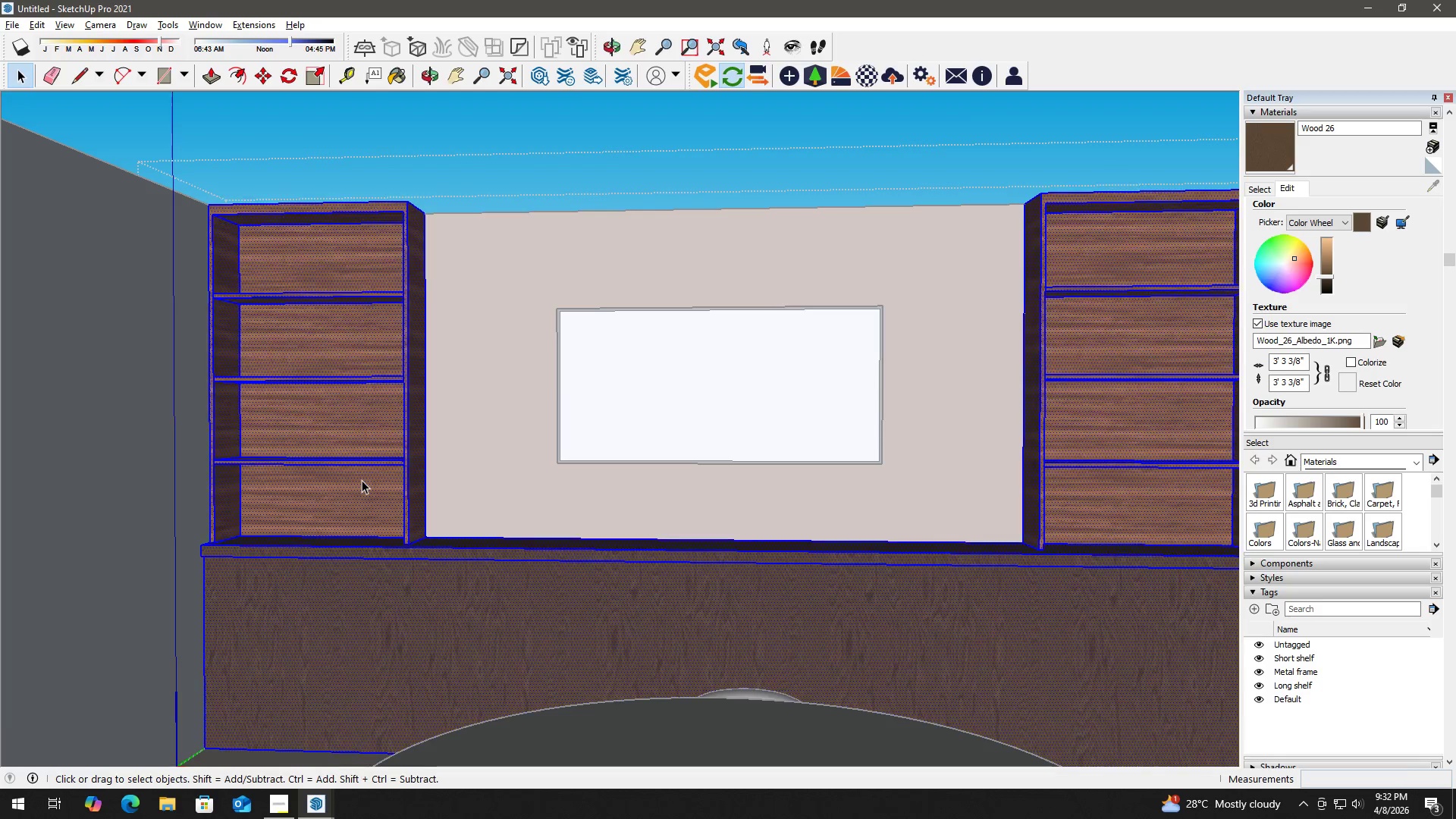 
triple_click([362, 480])
 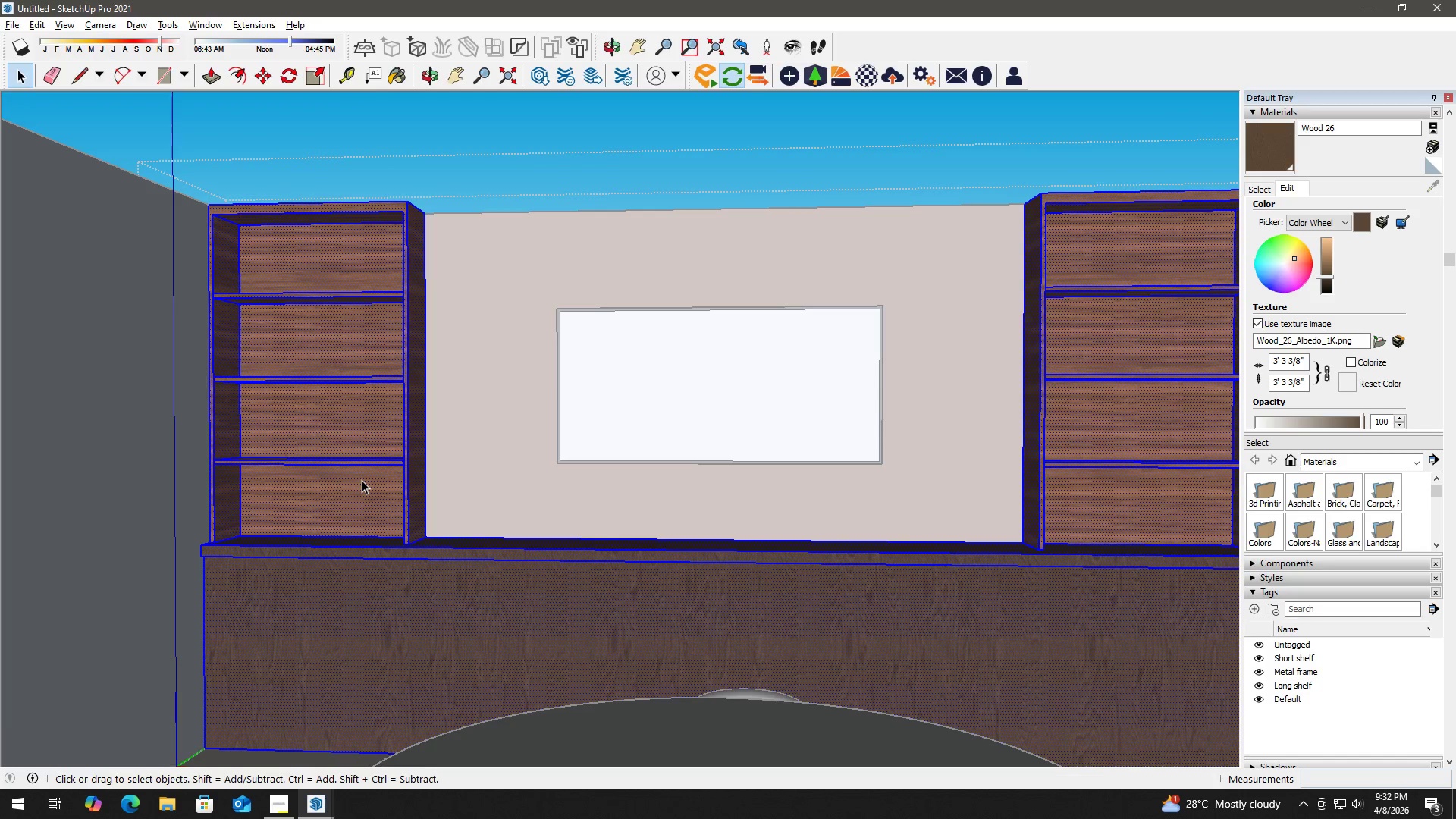 
triple_click([362, 480])
 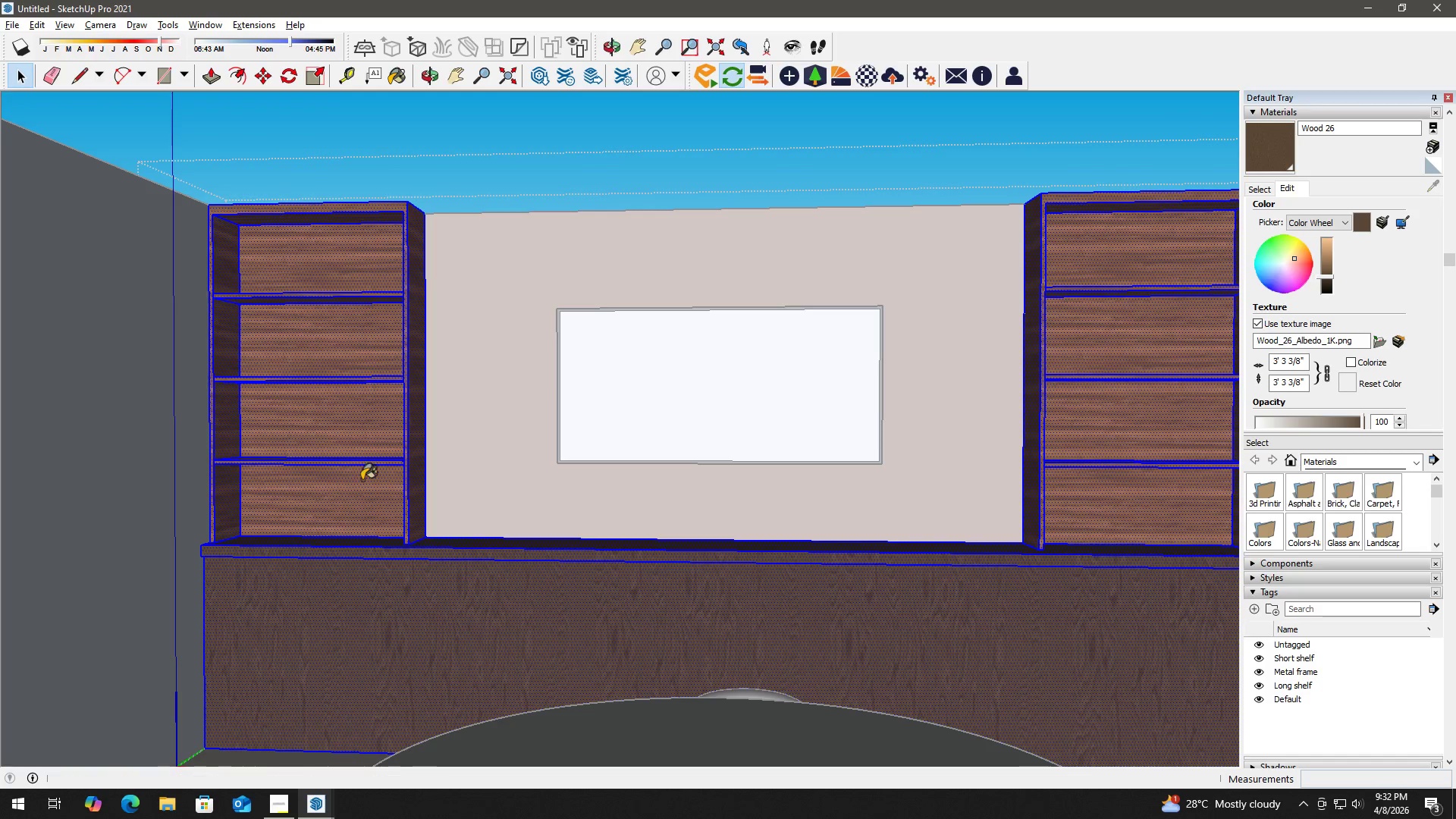 
key(B)
 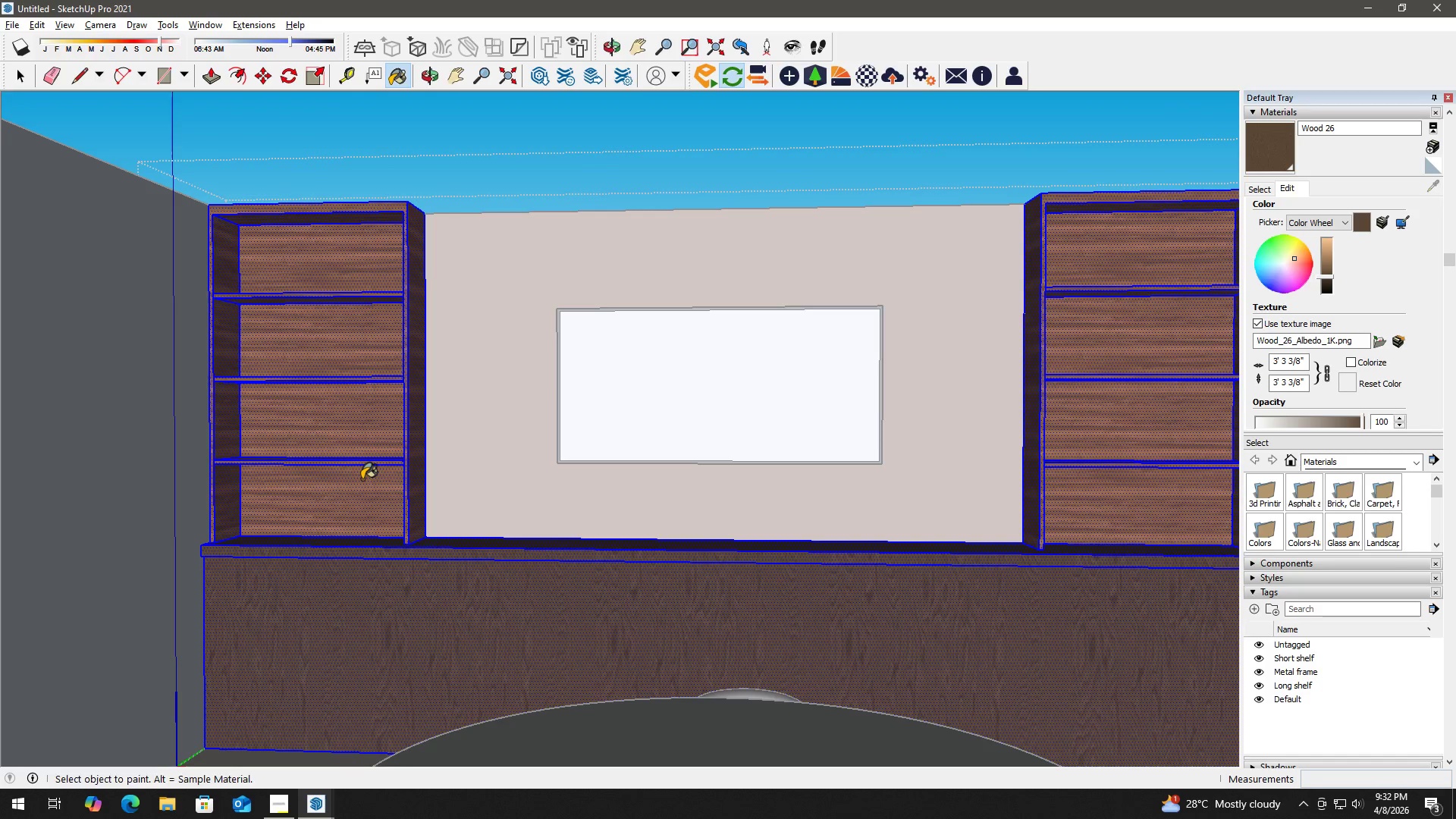 
triple_click([362, 479])
 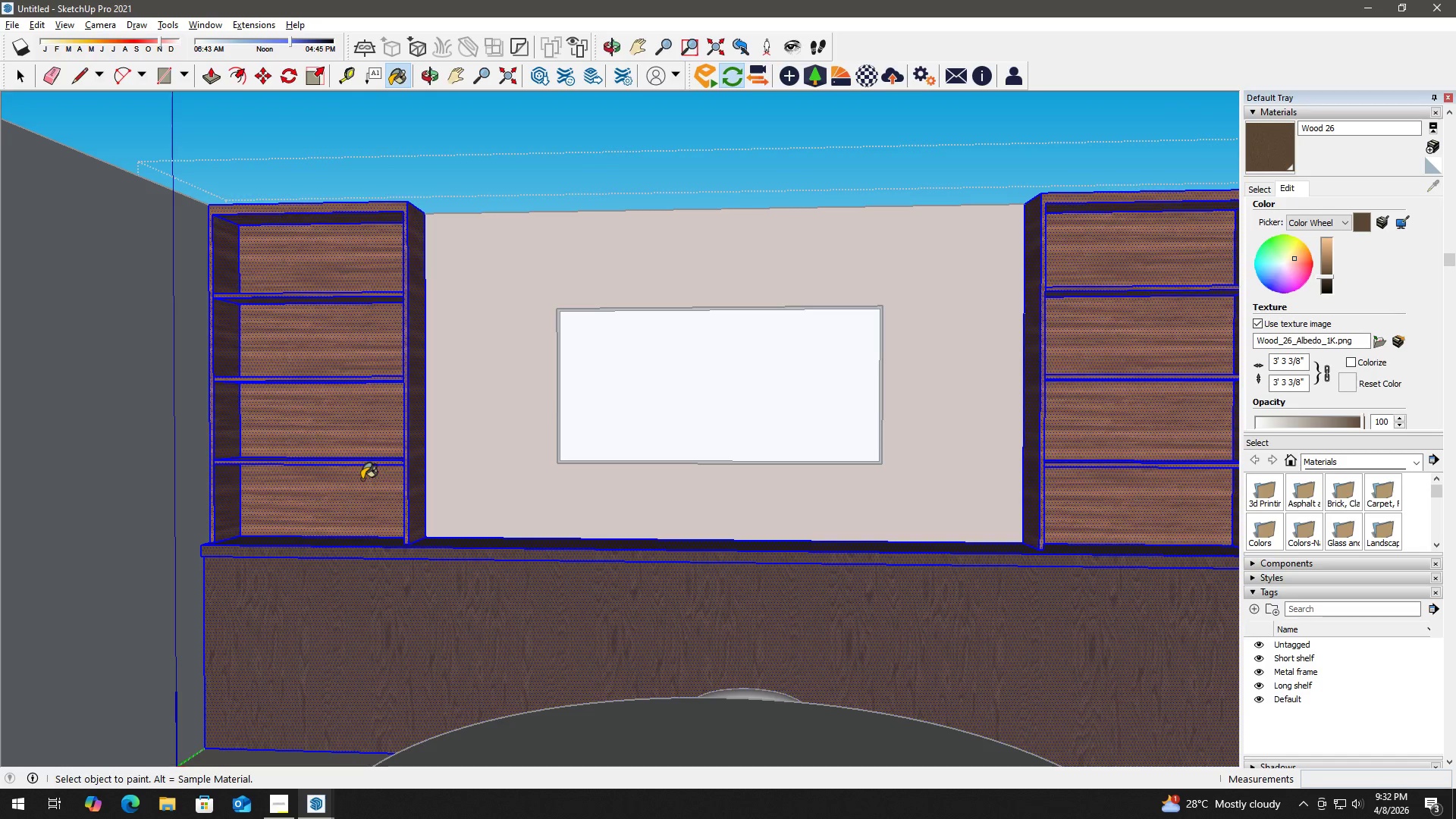 
triple_click([362, 479])
 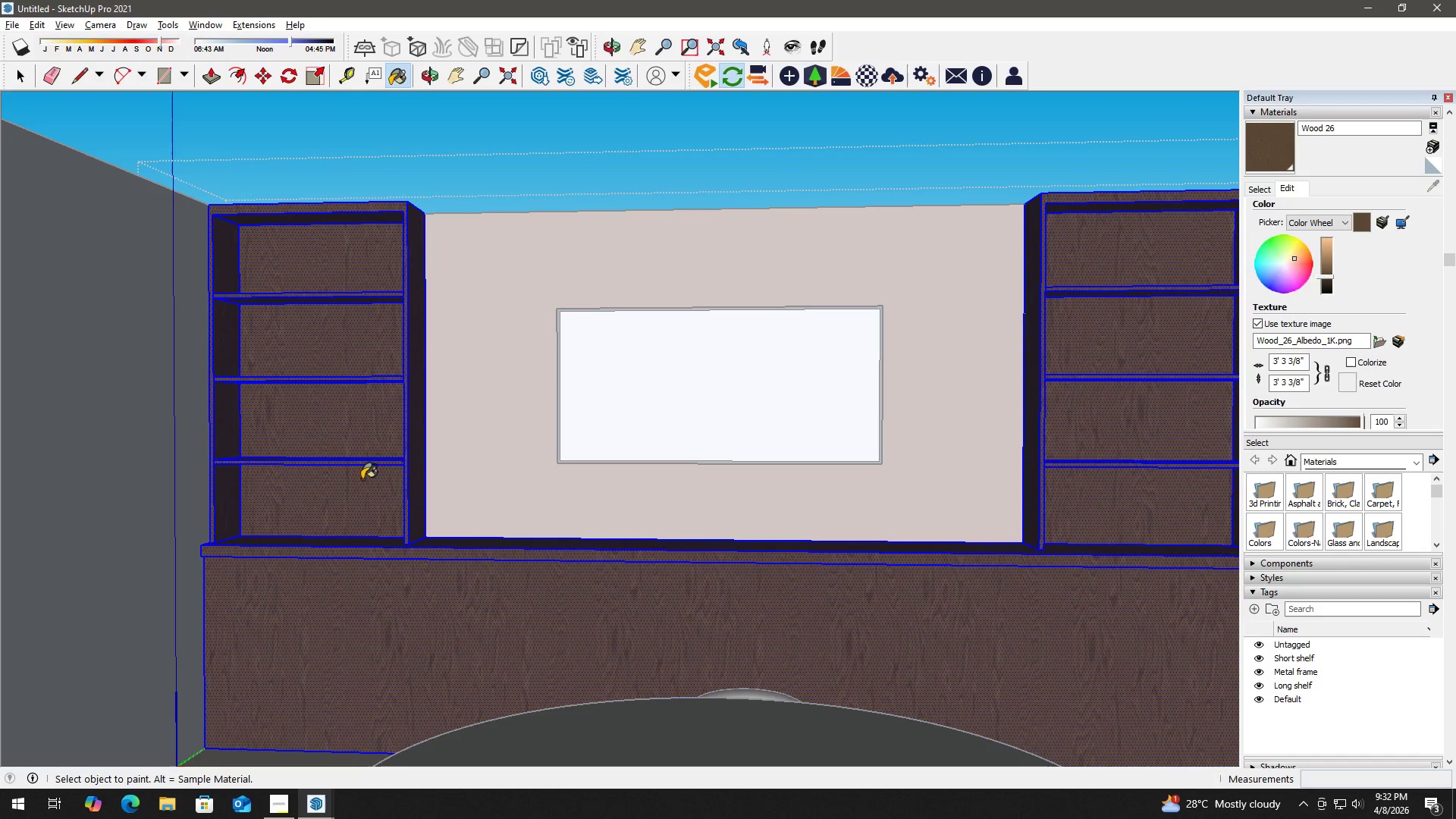 
triple_click([362, 479])
 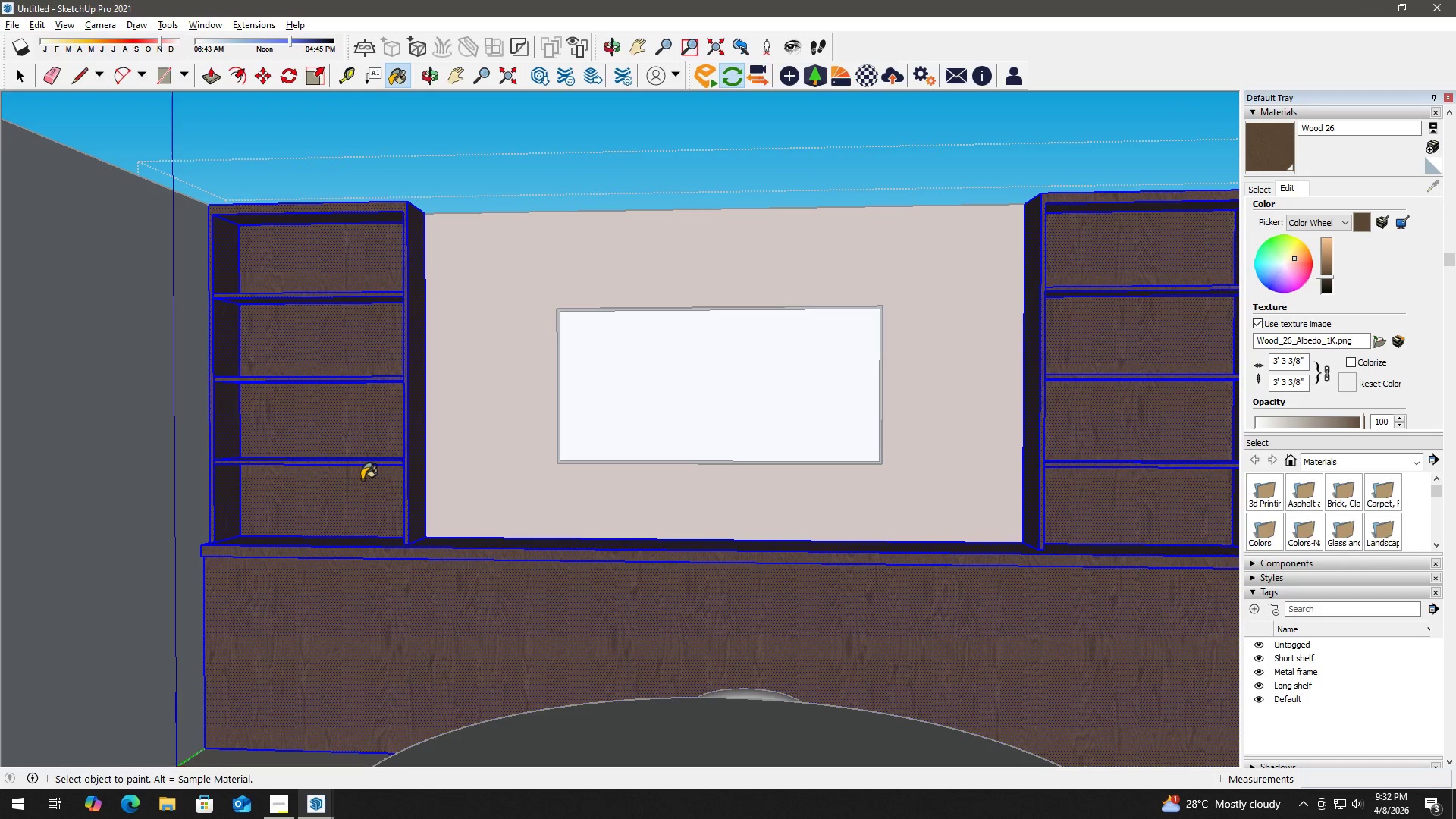 
triple_click([362, 479])
 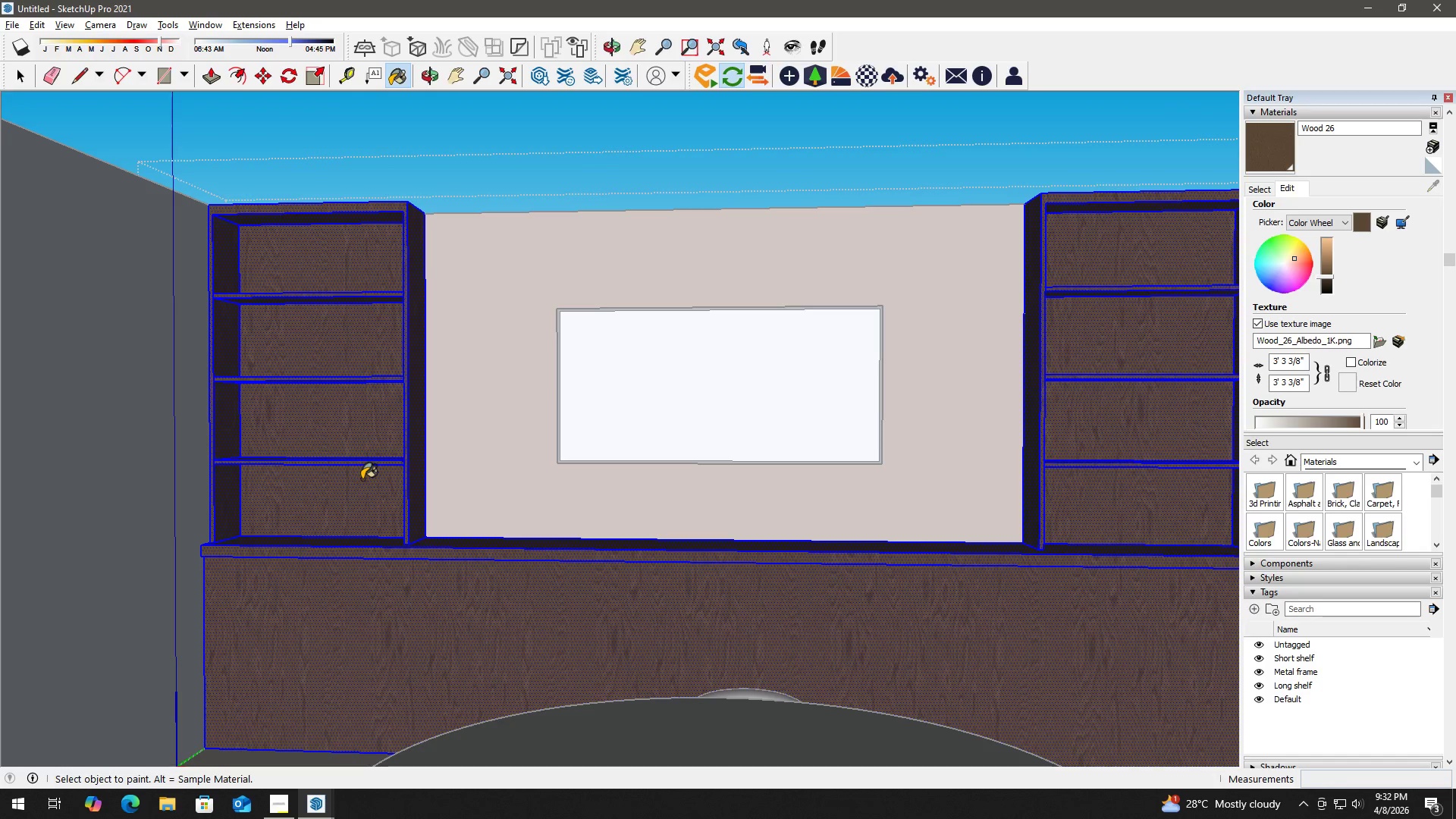 
triple_click([362, 479])
 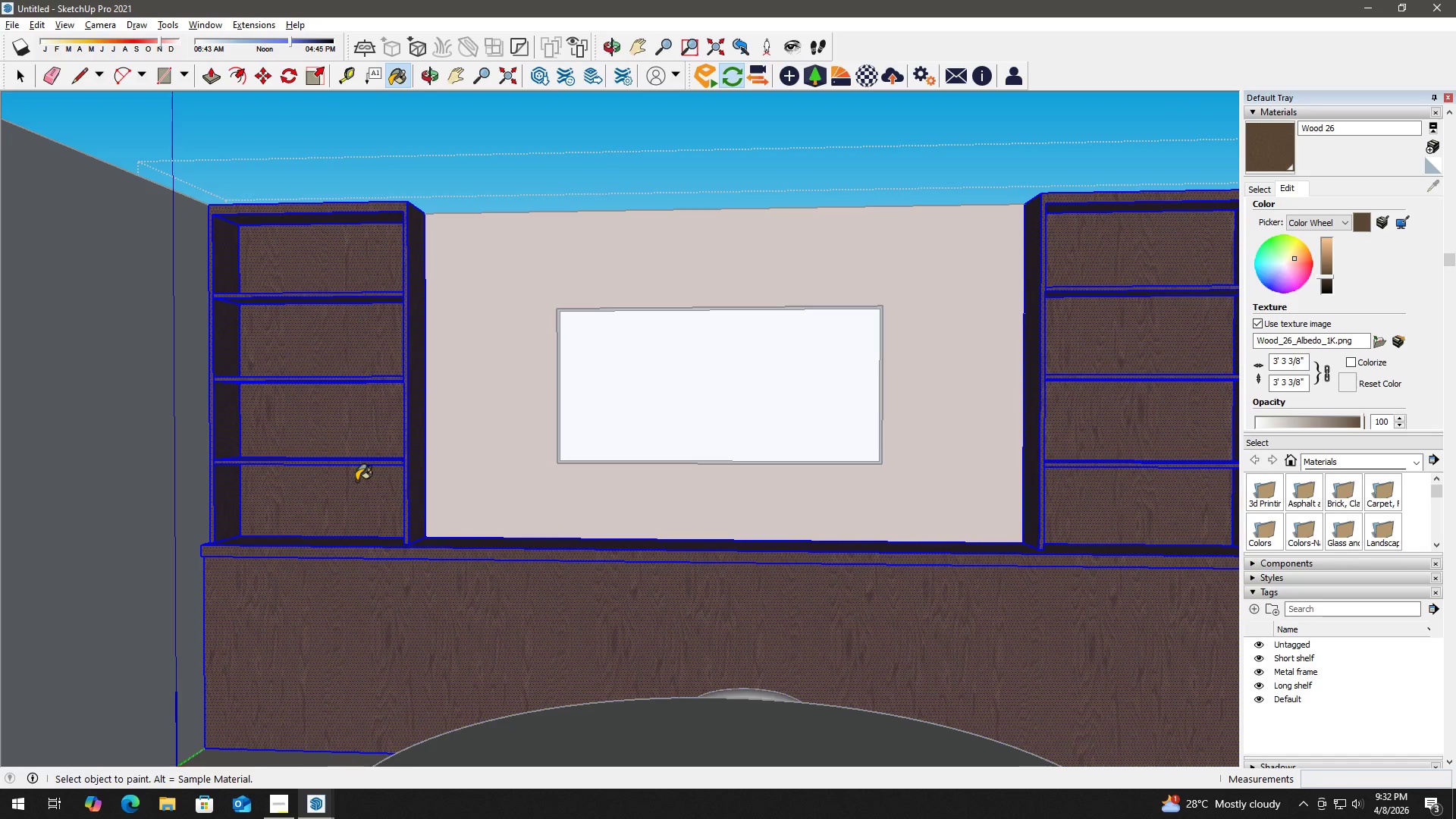 
key(Space)
 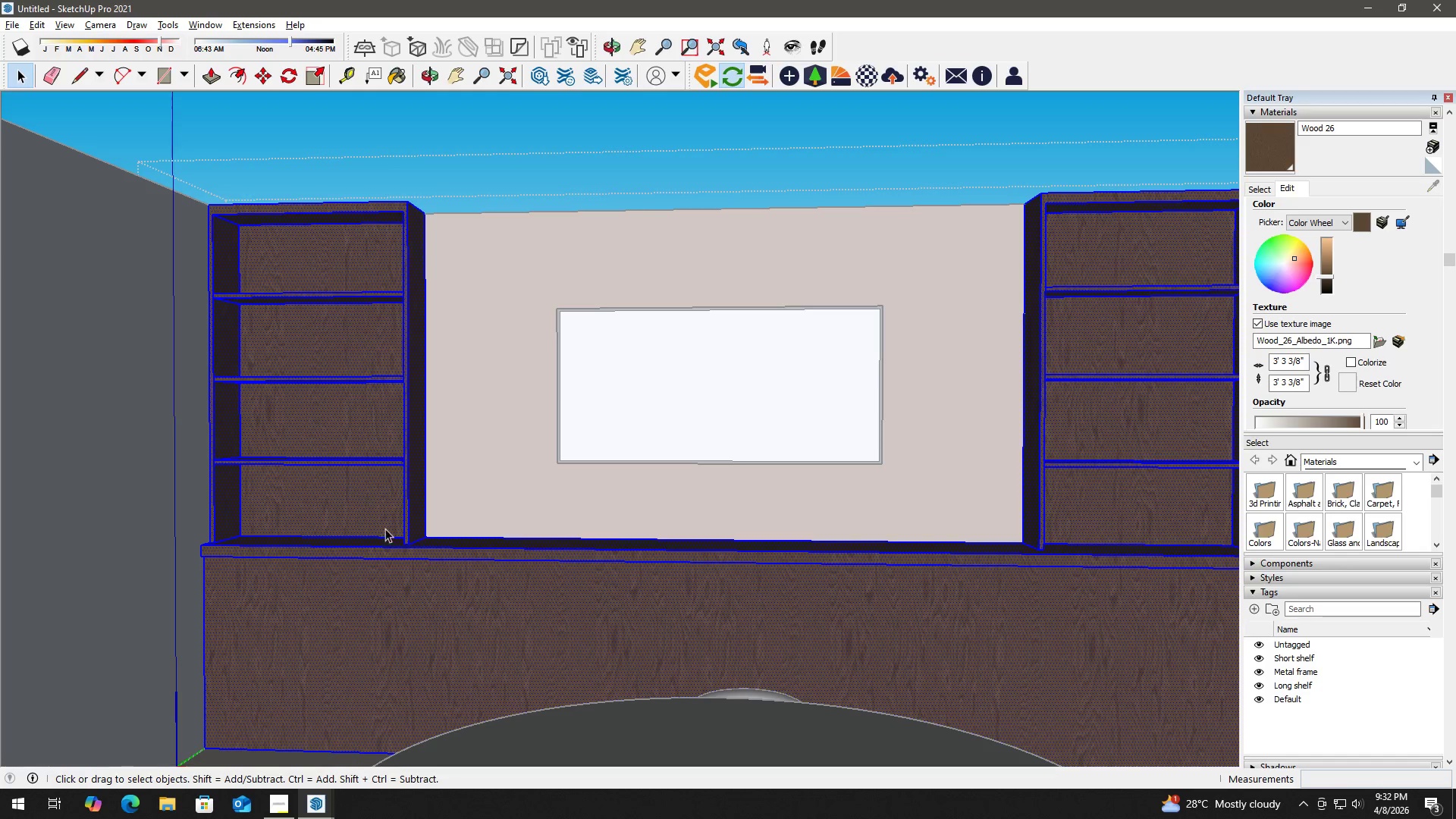 
key(Escape)
 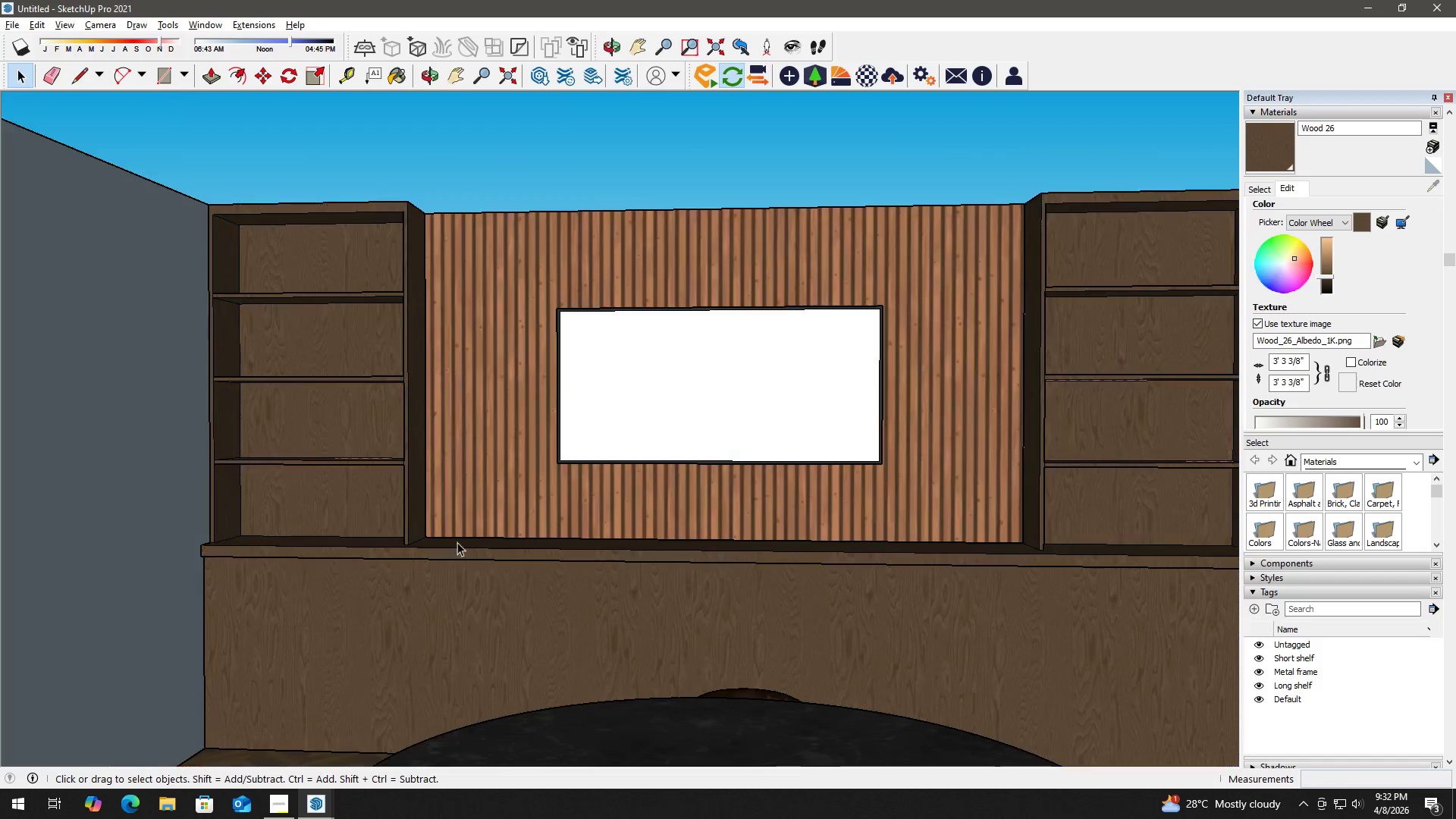 
key(Escape)
 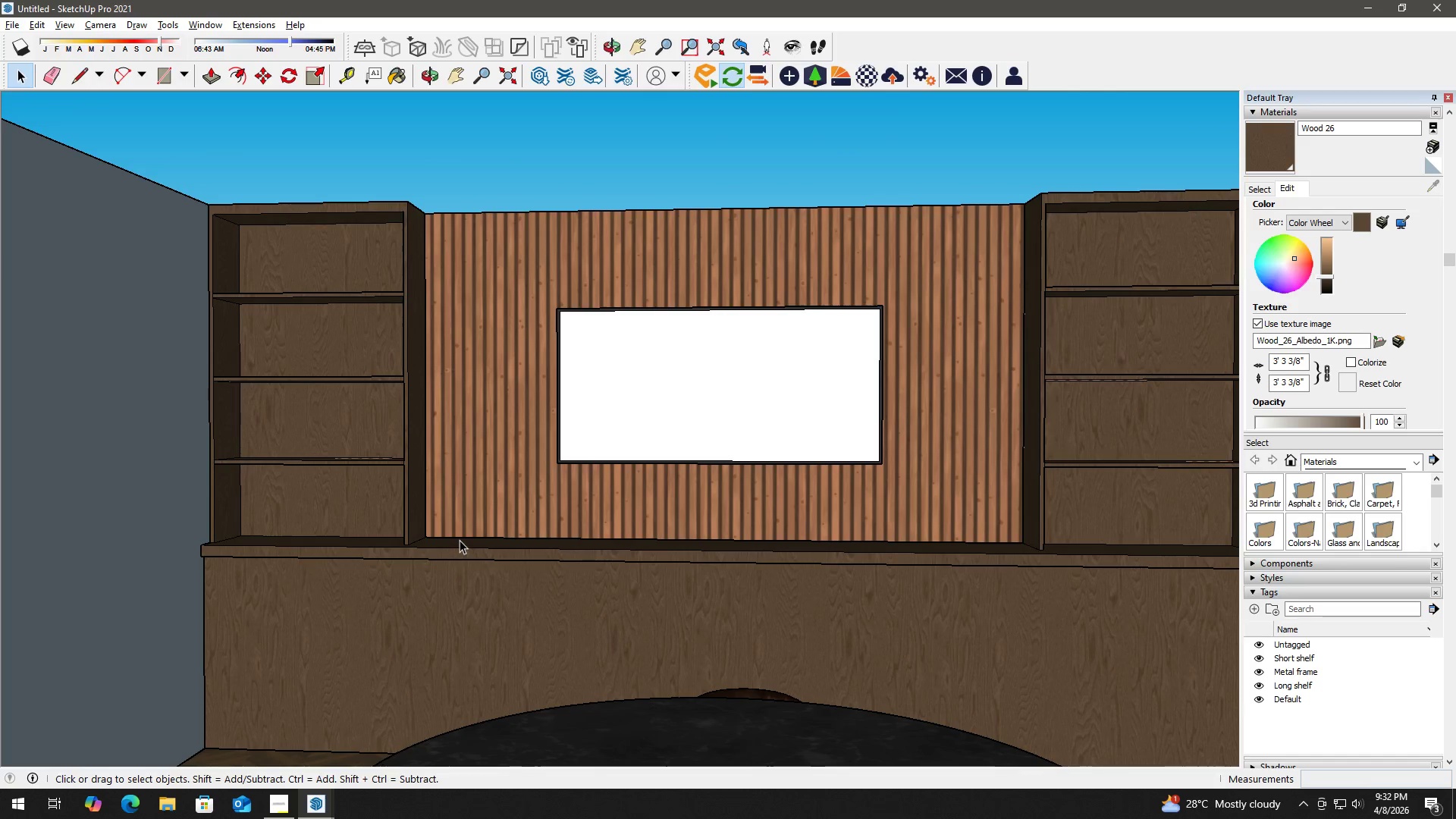 
key(Escape)
 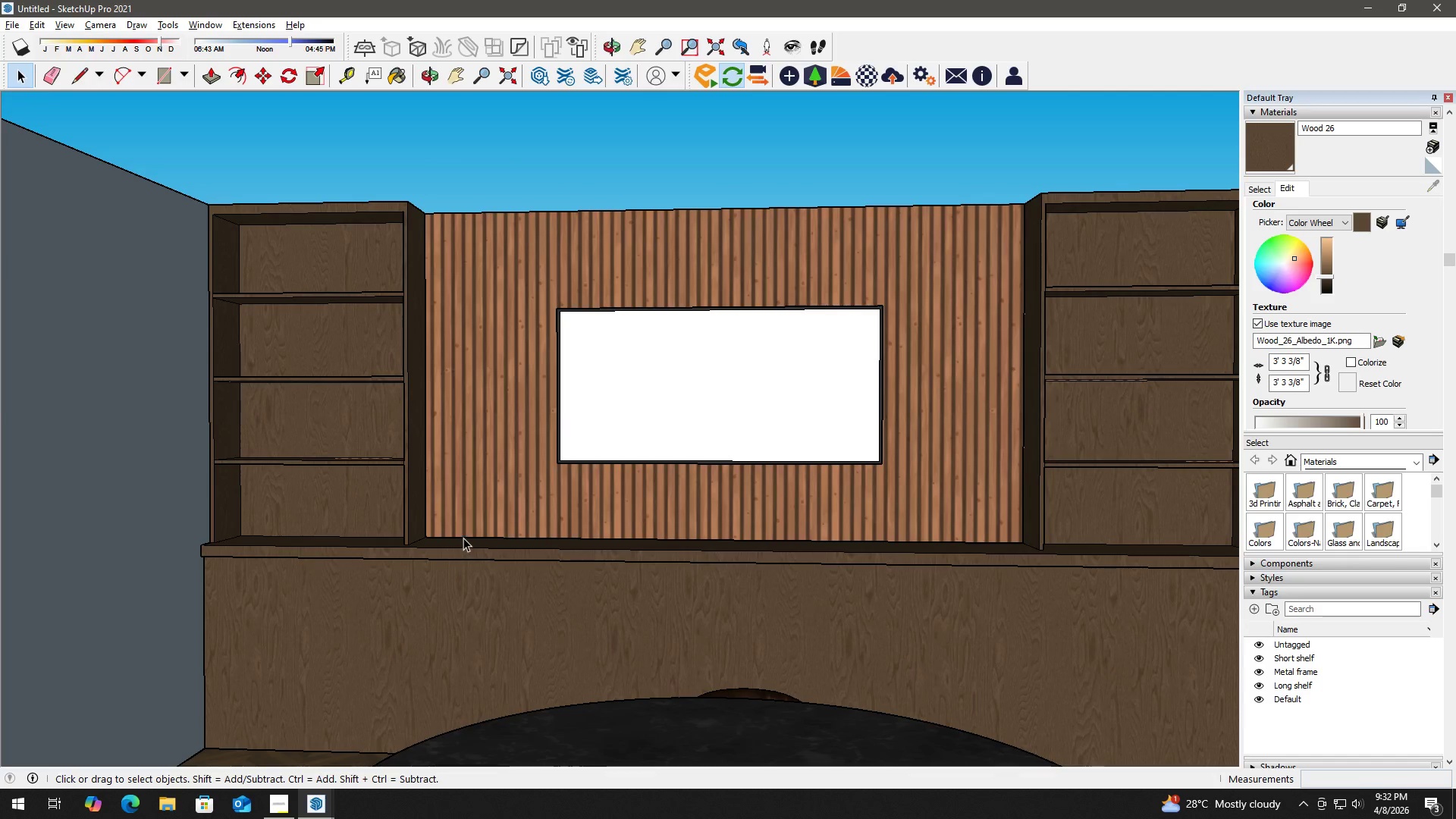 
scroll: coordinate [573, 651], scroll_direction: down, amount: 3.0
 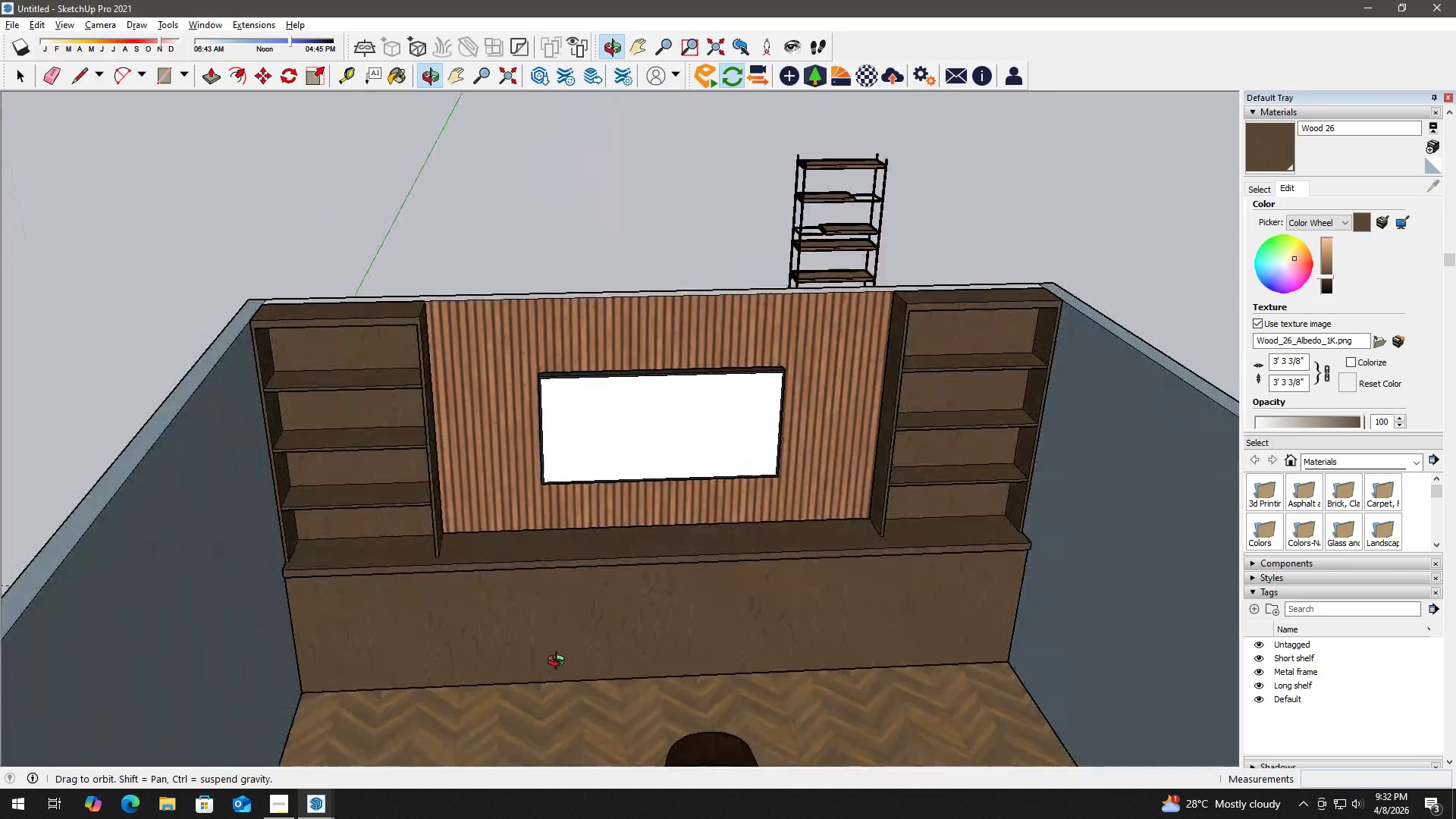 
double_click([487, 482])
 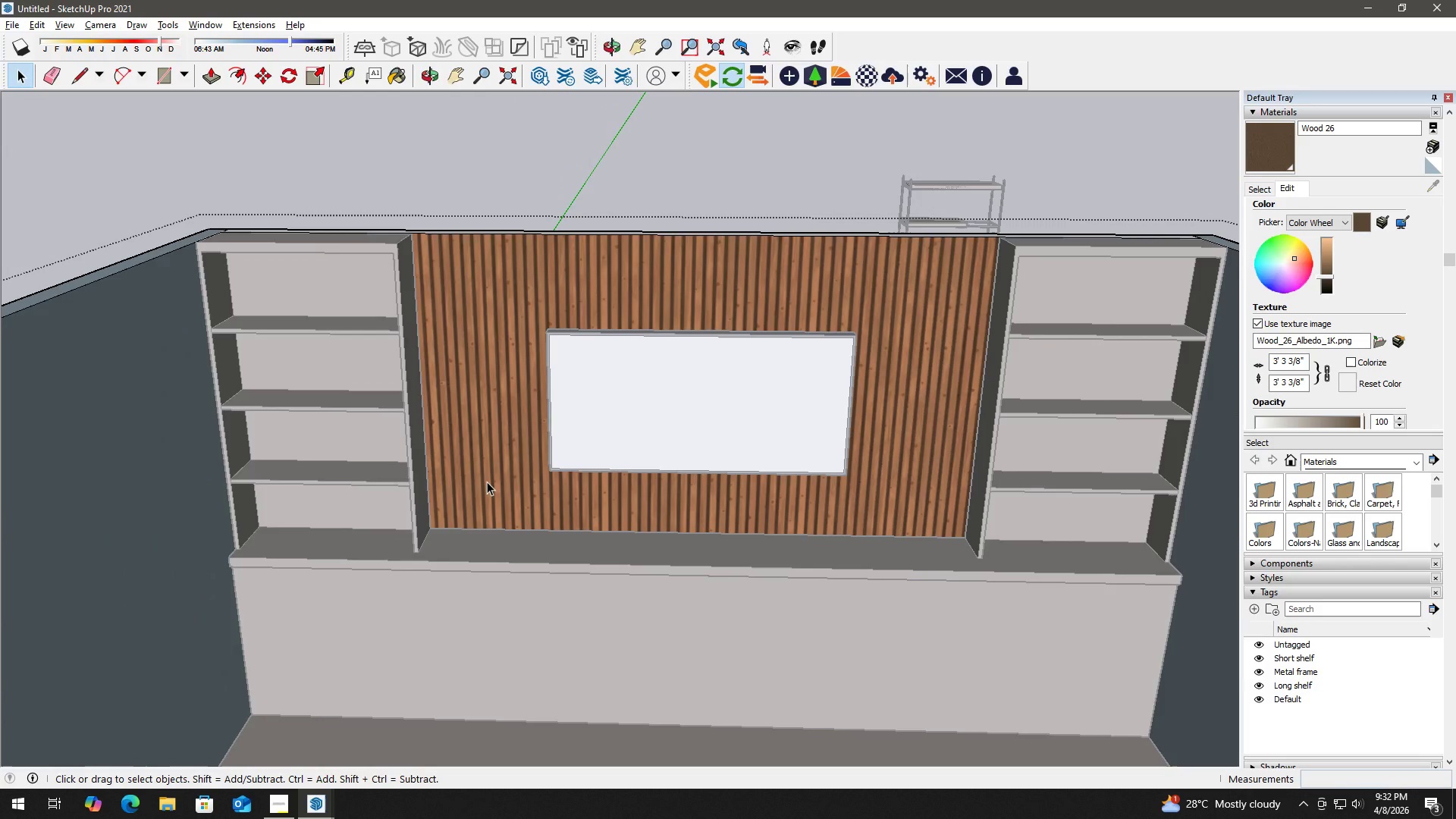 
triple_click([487, 482])
 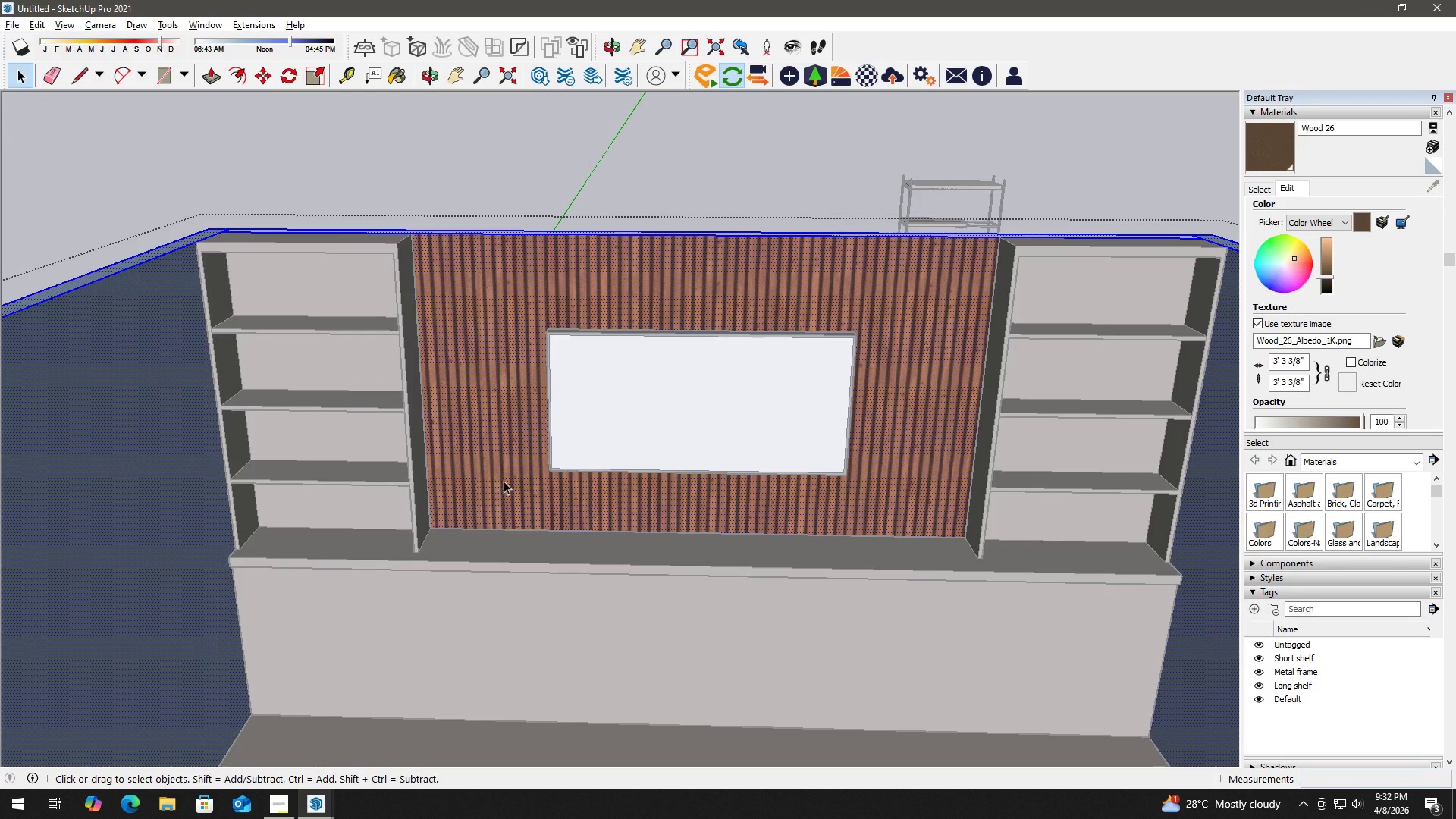 
scroll: coordinate [513, 532], scroll_direction: up, amount: 2.0
 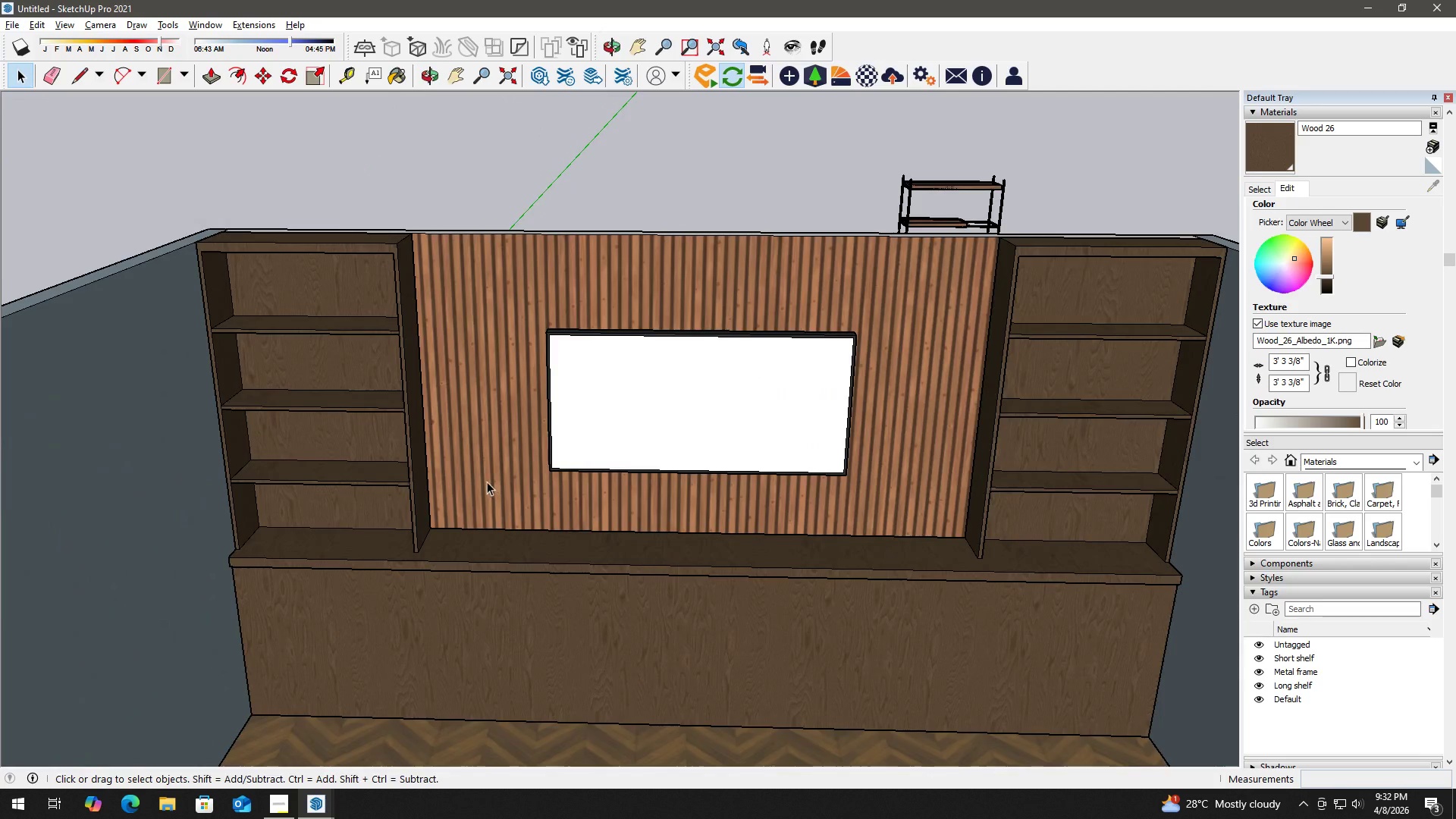 
triple_click([504, 481])
 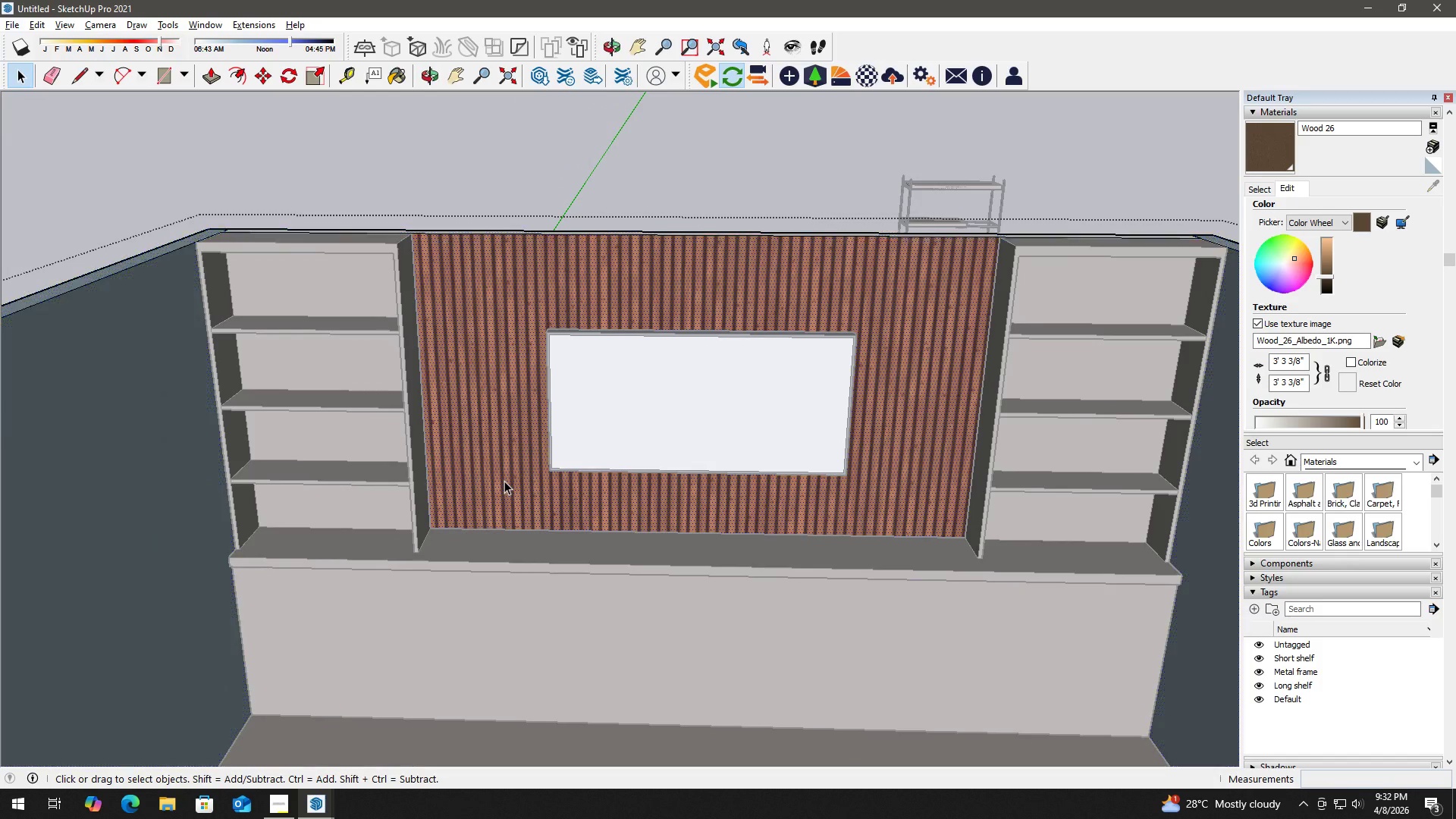 
triple_click([504, 481])
 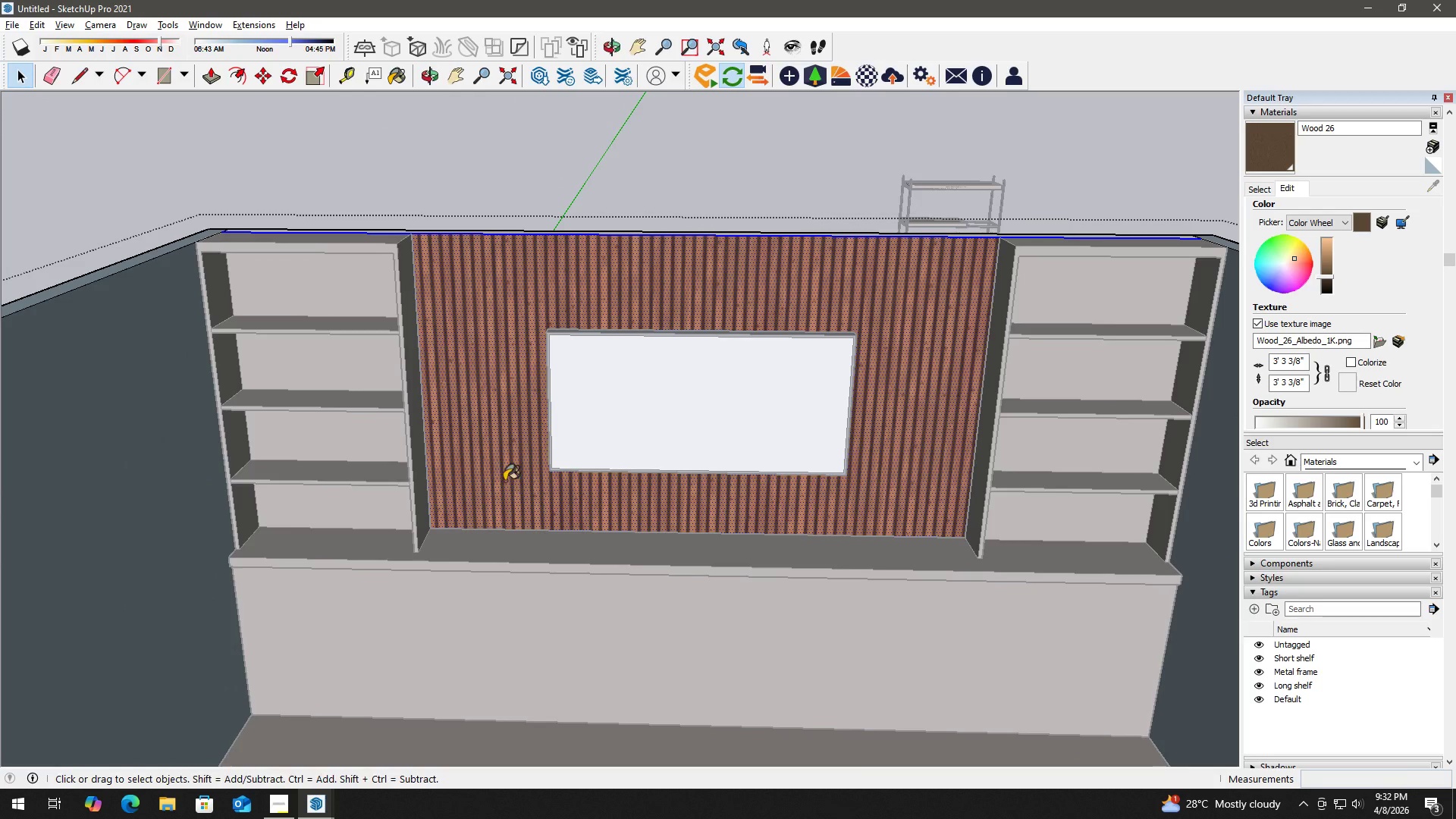 
key(B)
 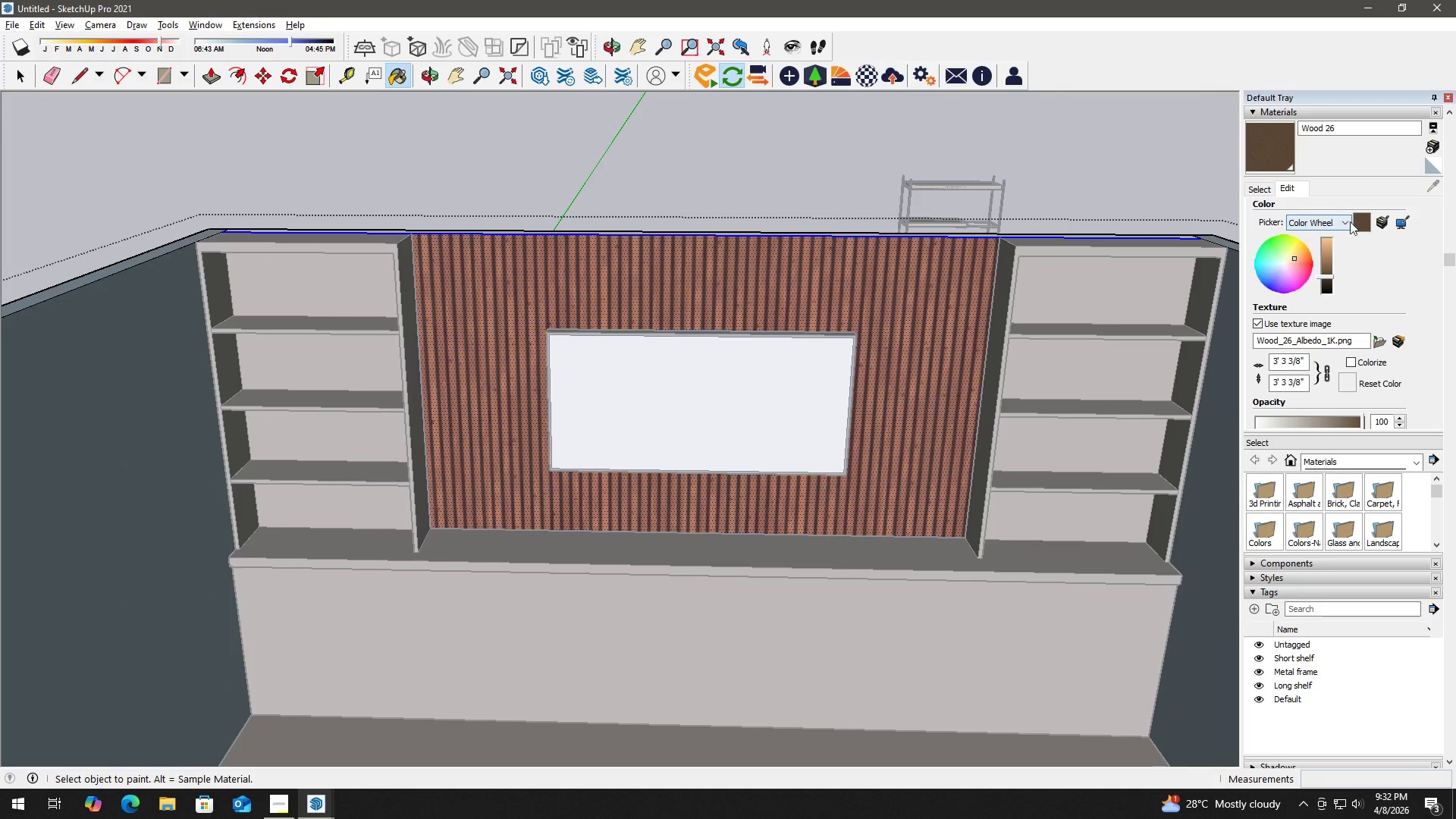 
left_click([1382, 220])
 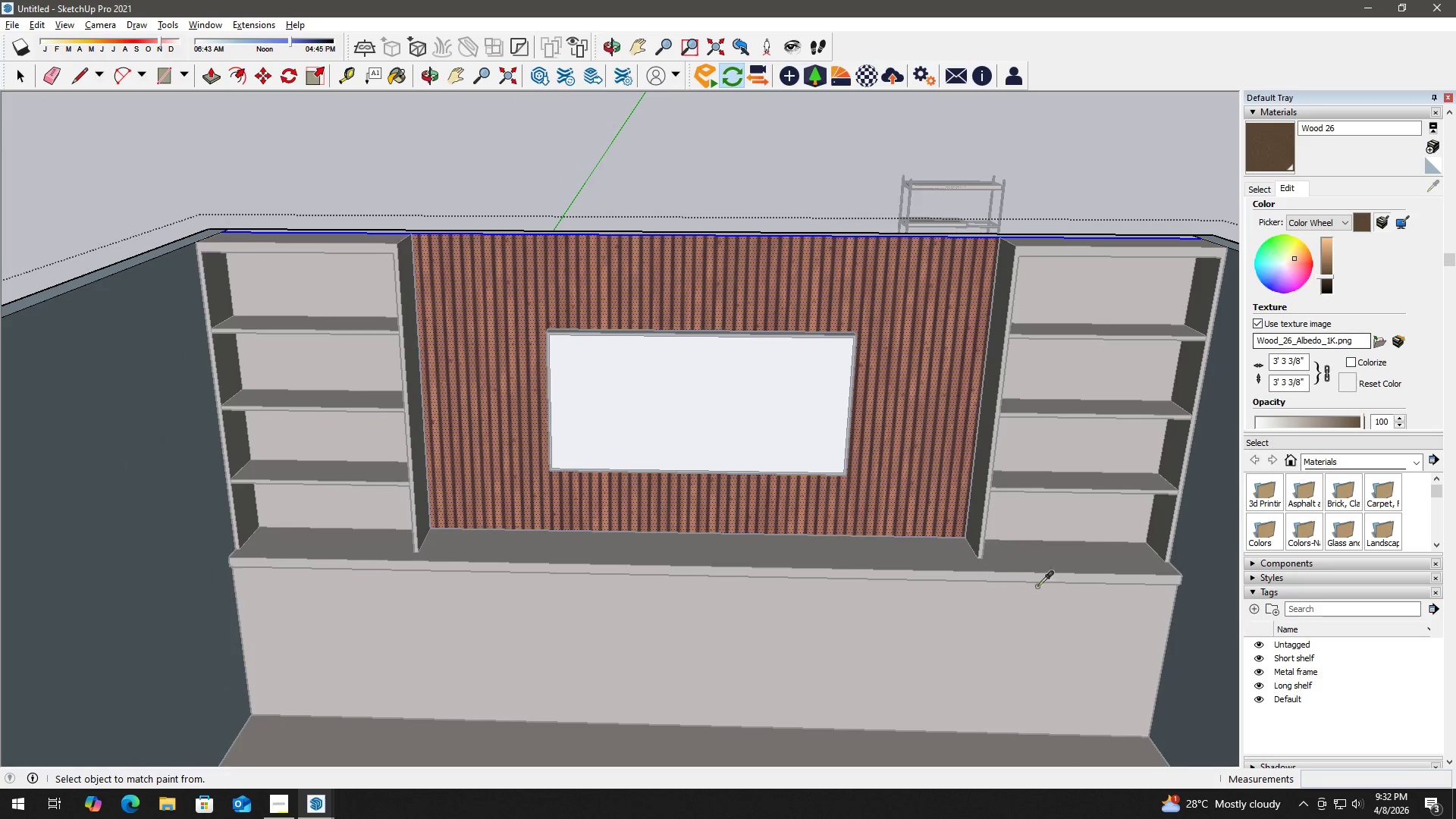 
left_click([1000, 616])
 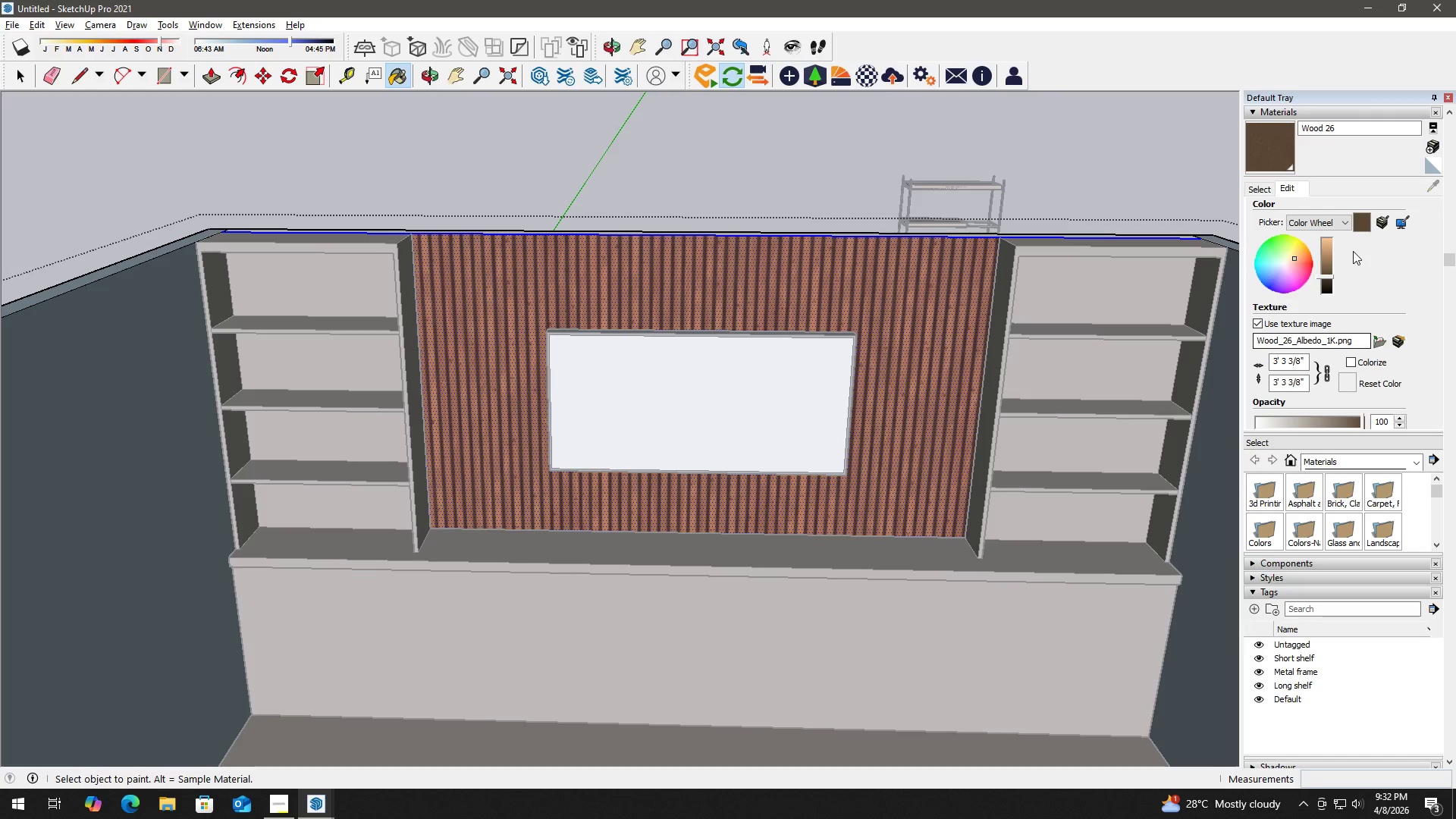 
left_click([1401, 222])
 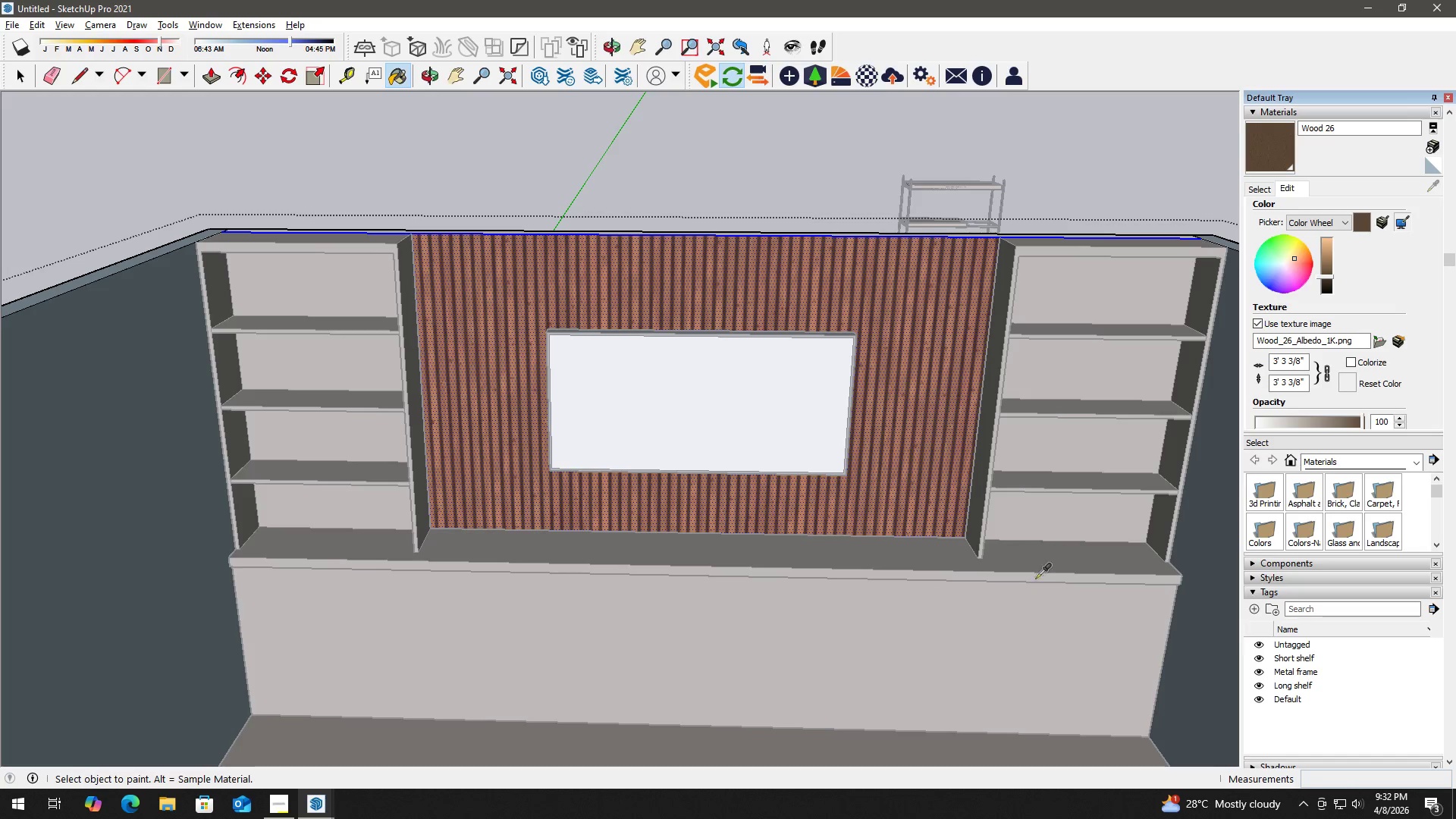 
left_click([1034, 581])
 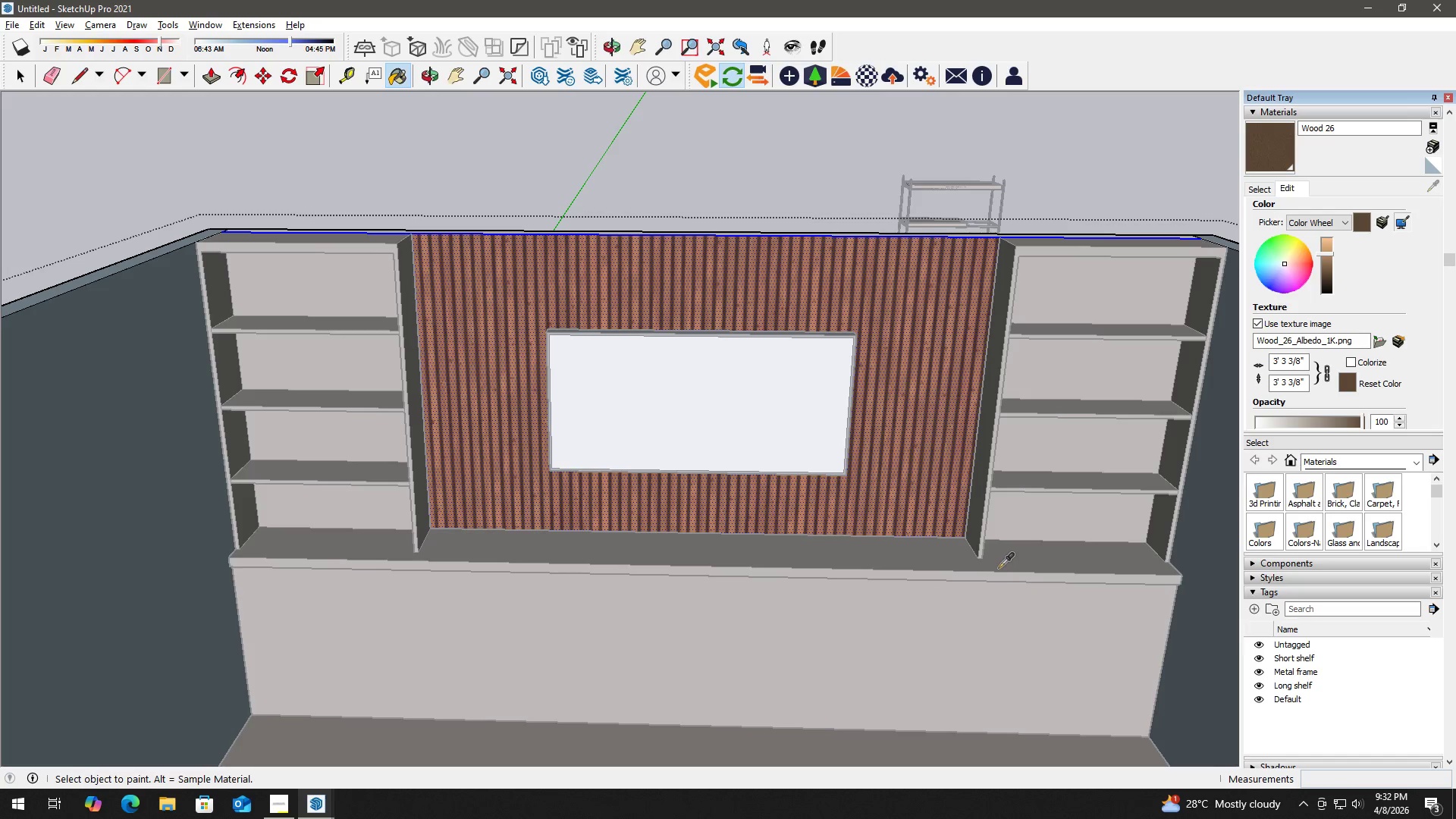 
key(Space)
 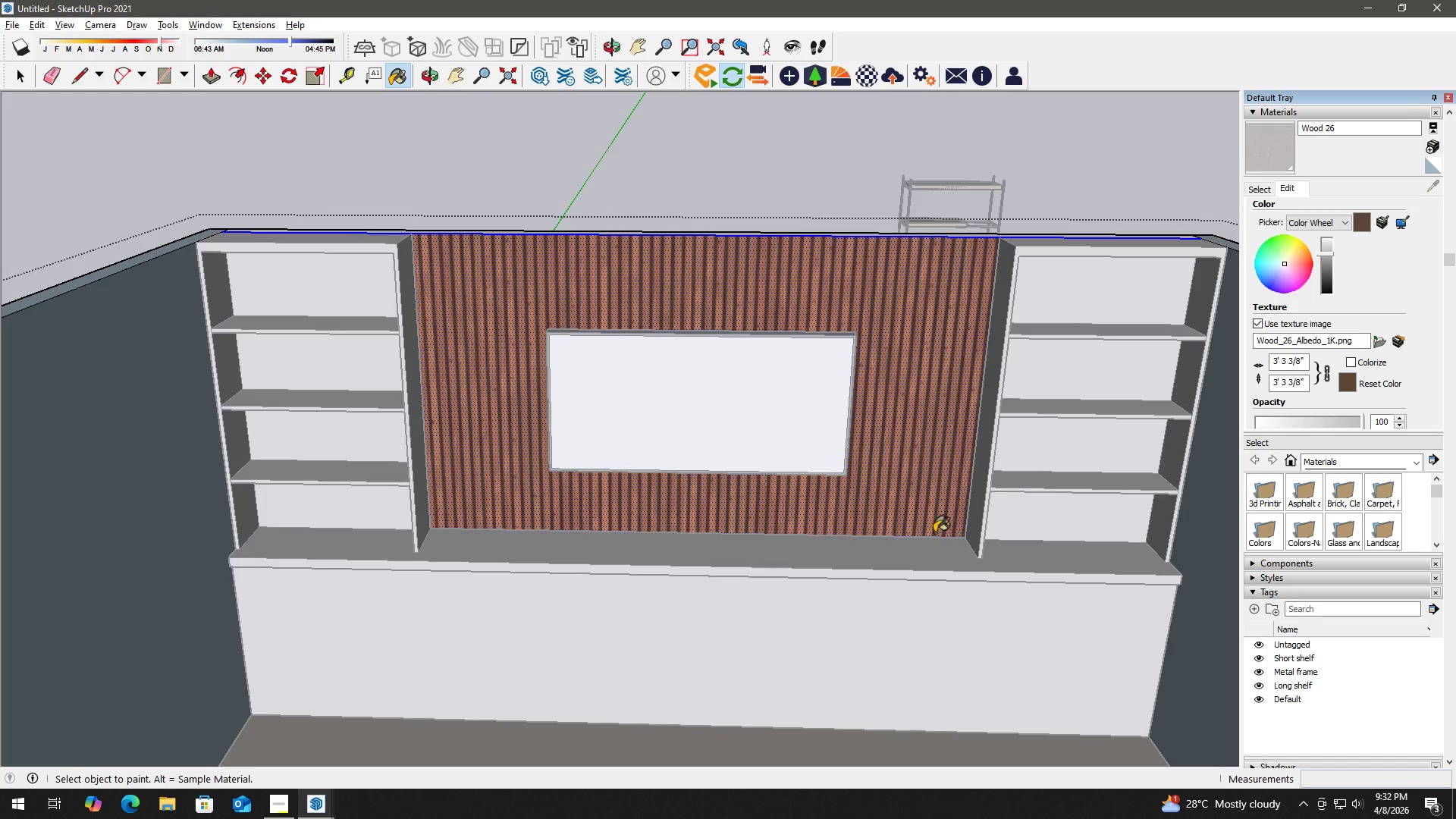 
key(Escape)
 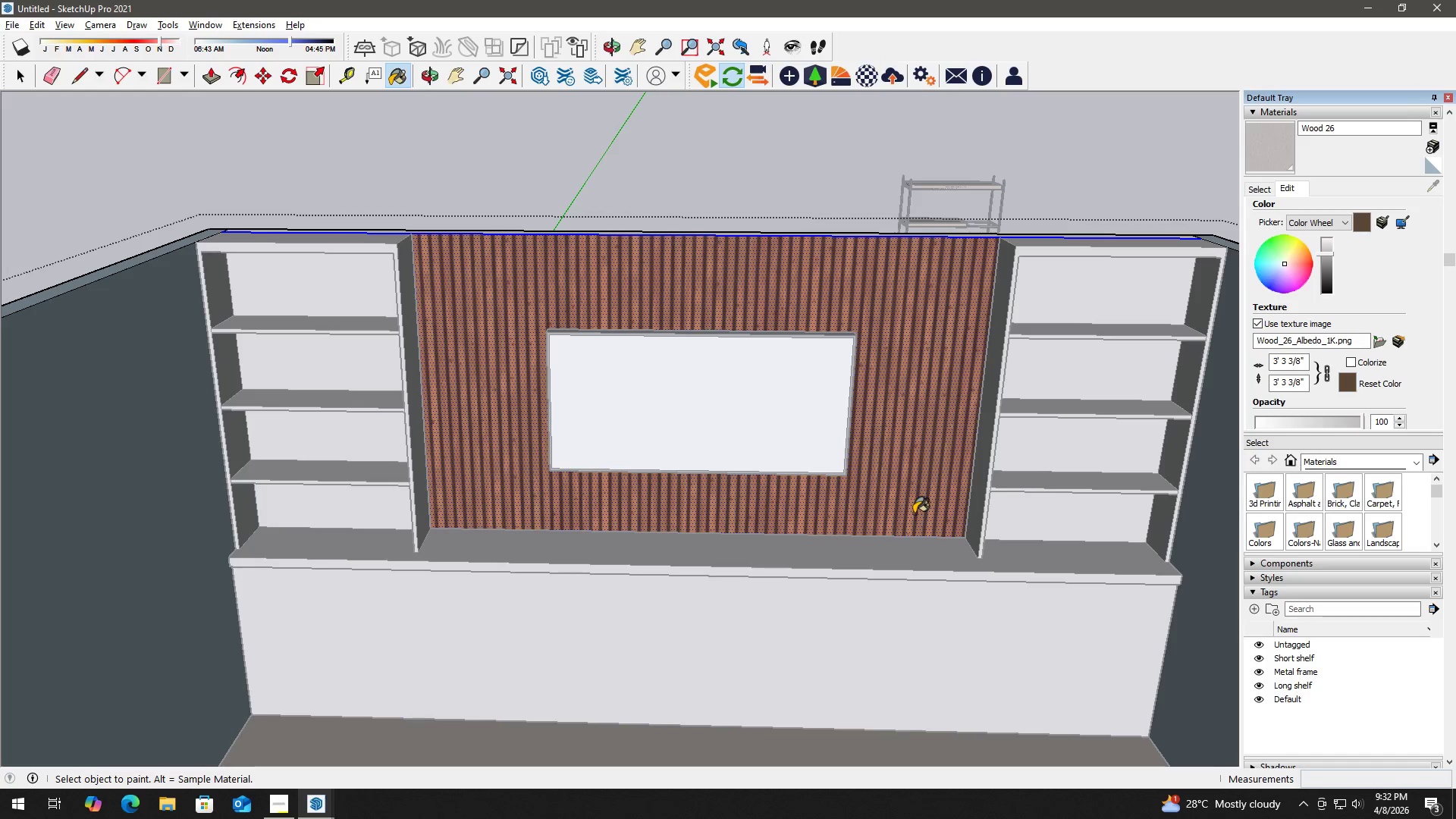 
key(Escape)
 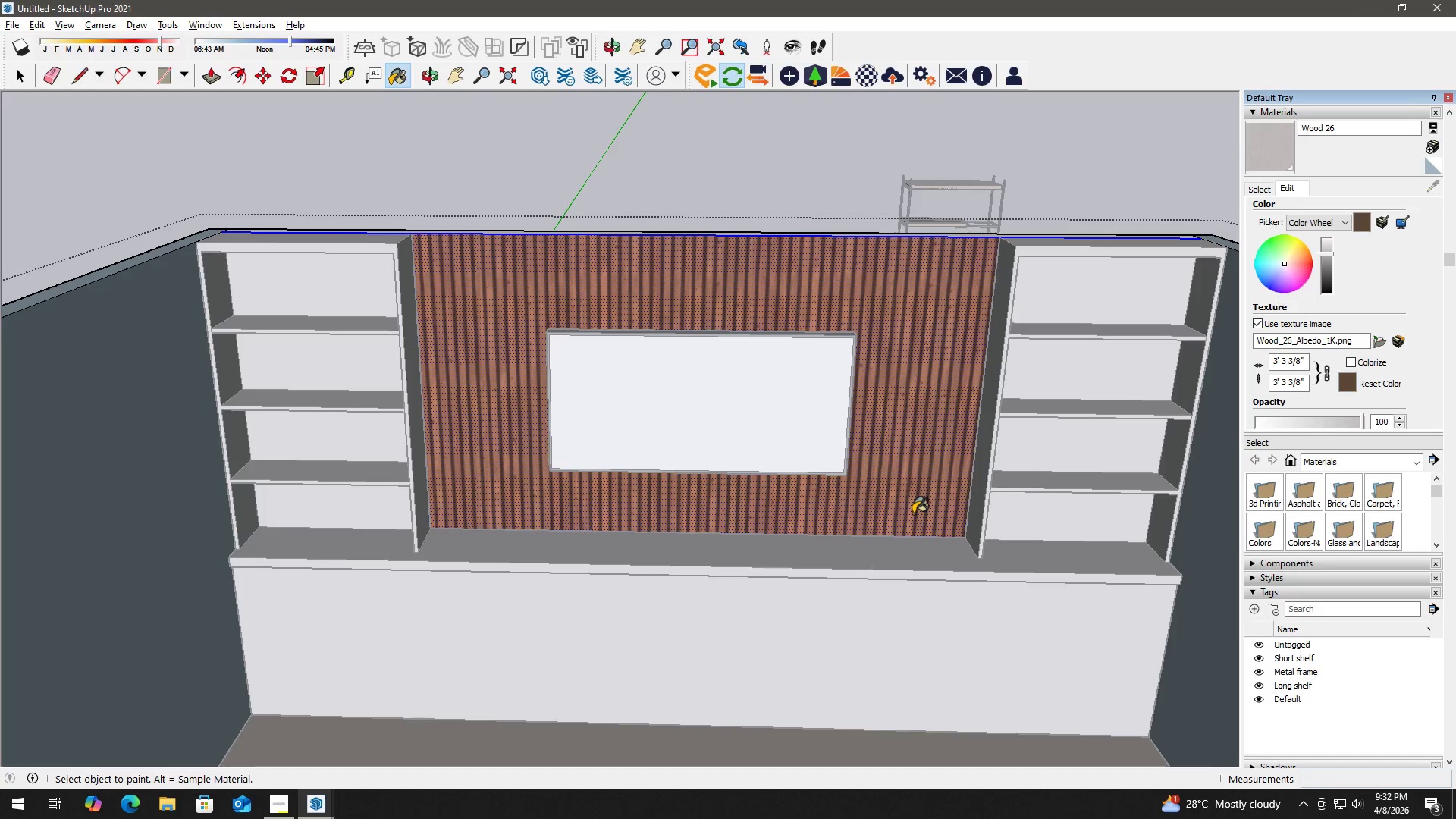 
key(Escape)
 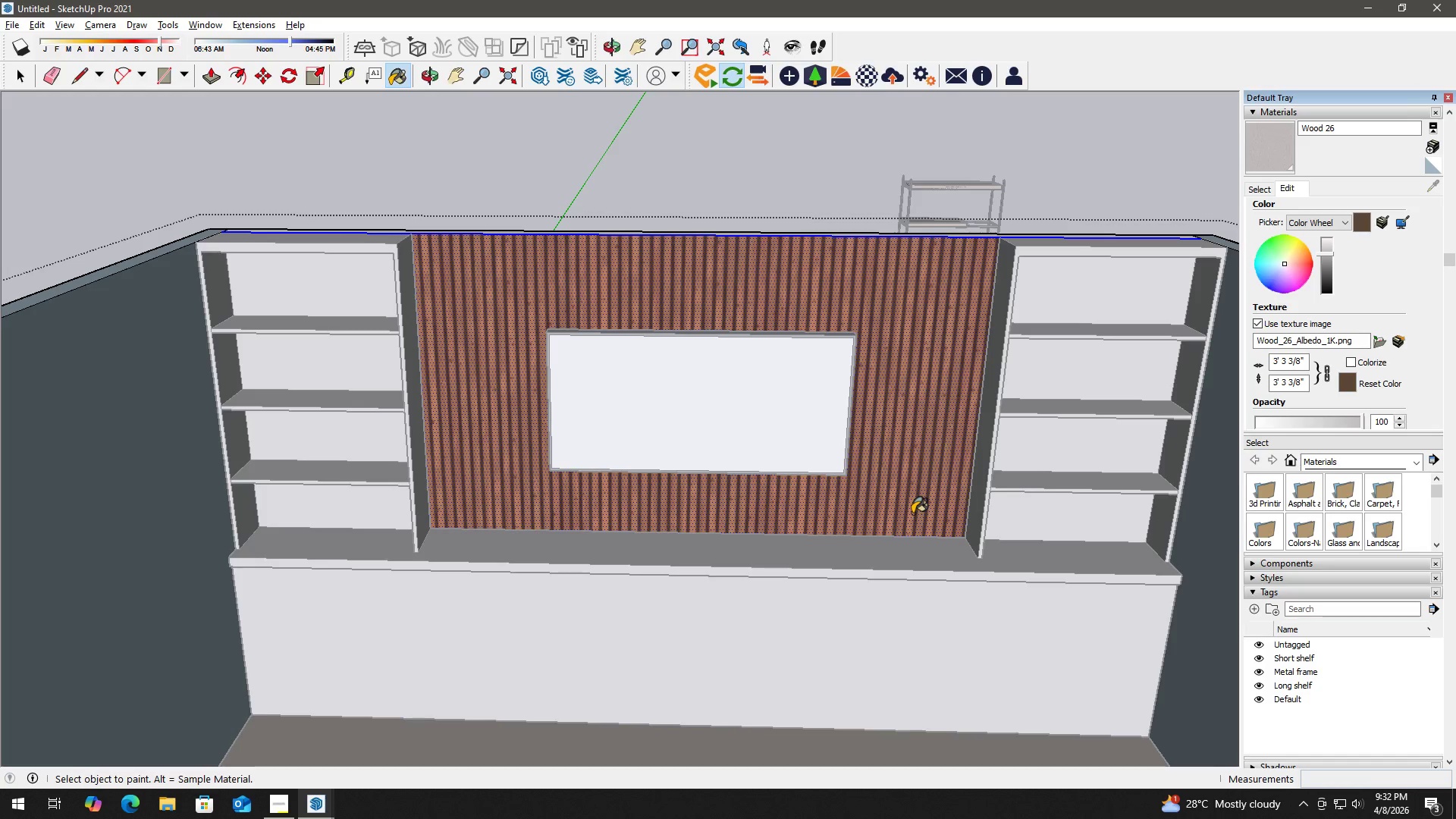 
key(Escape)
 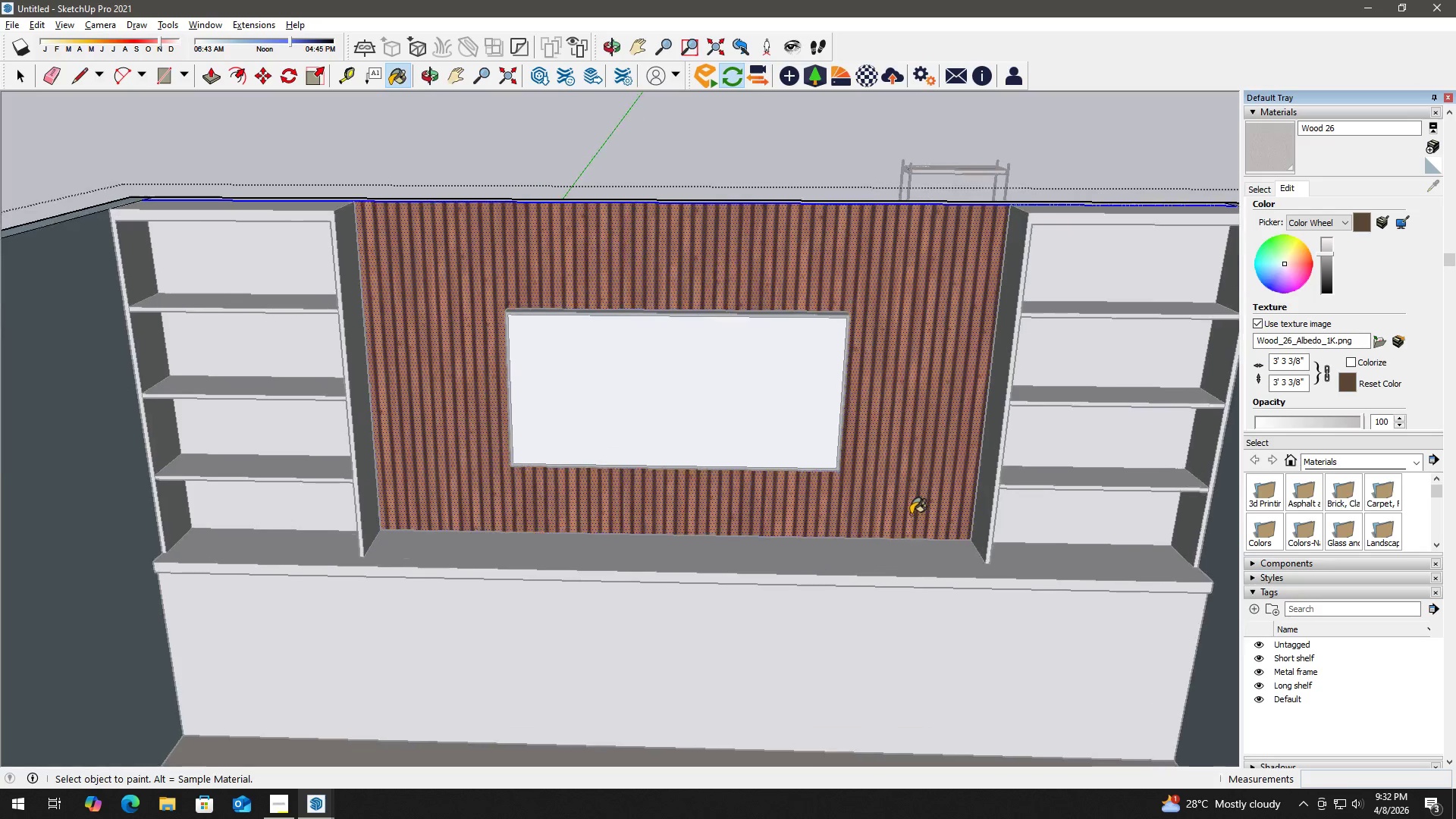 
scroll: coordinate [911, 514], scroll_direction: up, amount: 3.0
 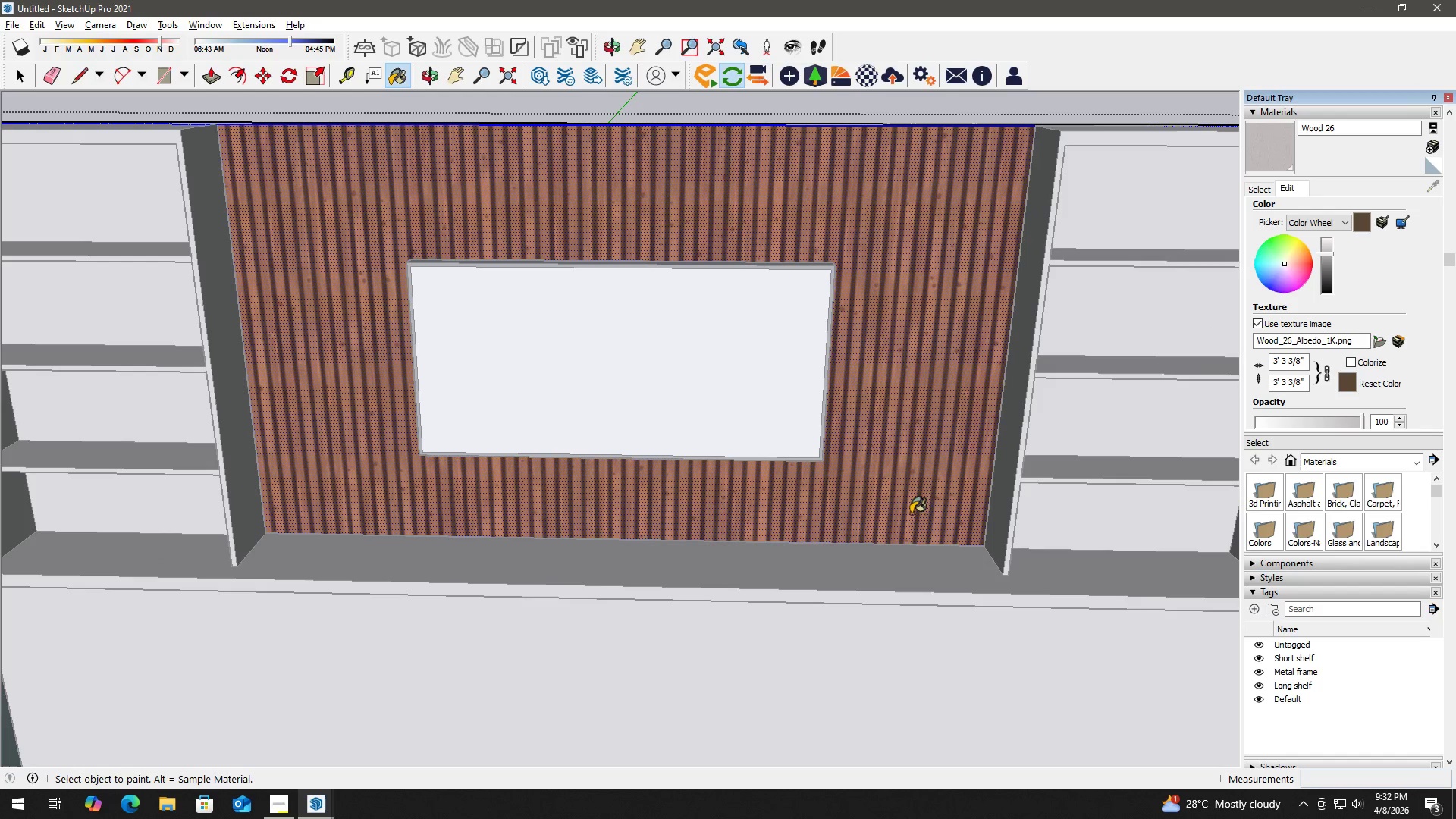 
key(Escape)
 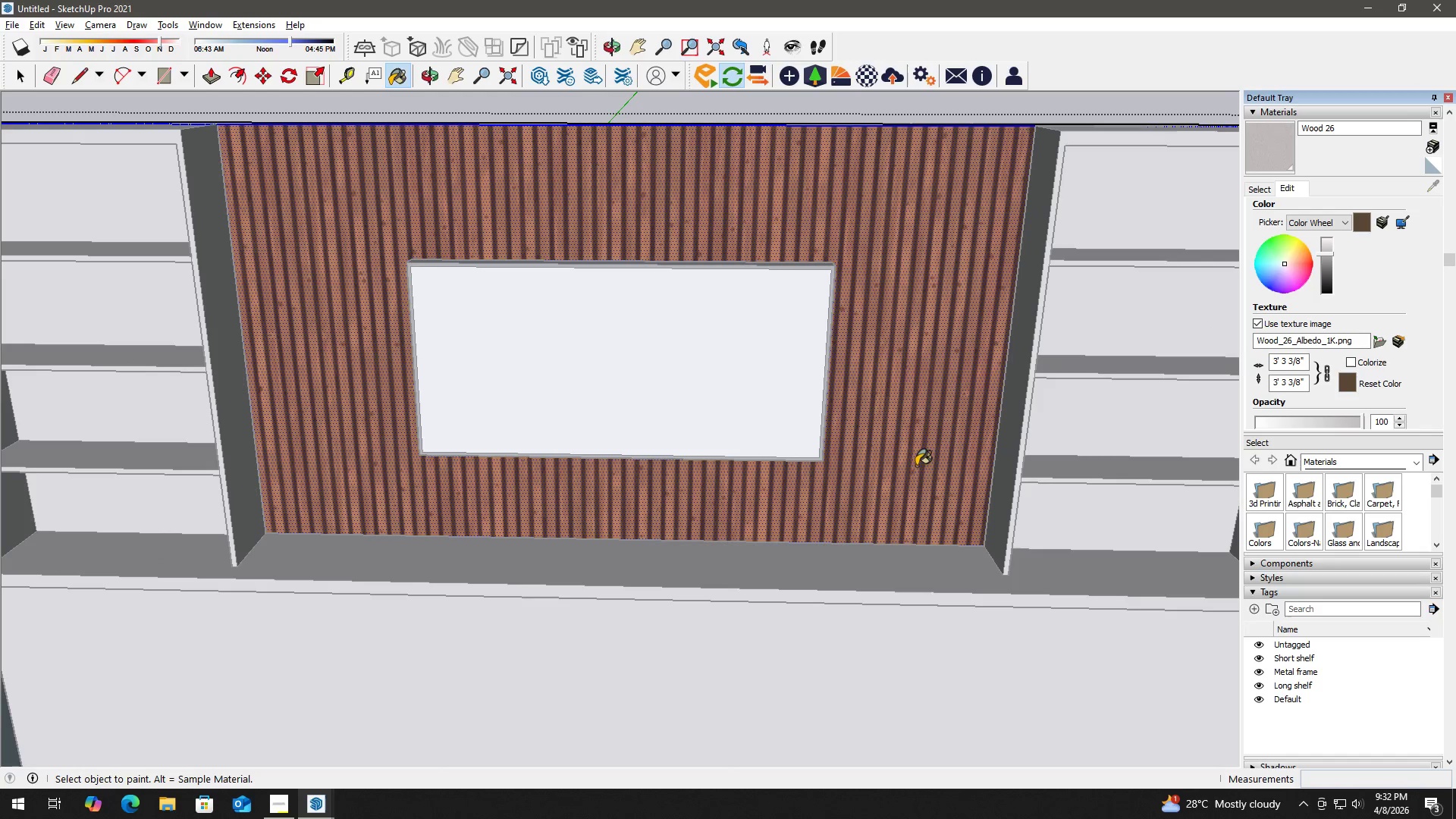 
key(Escape)
 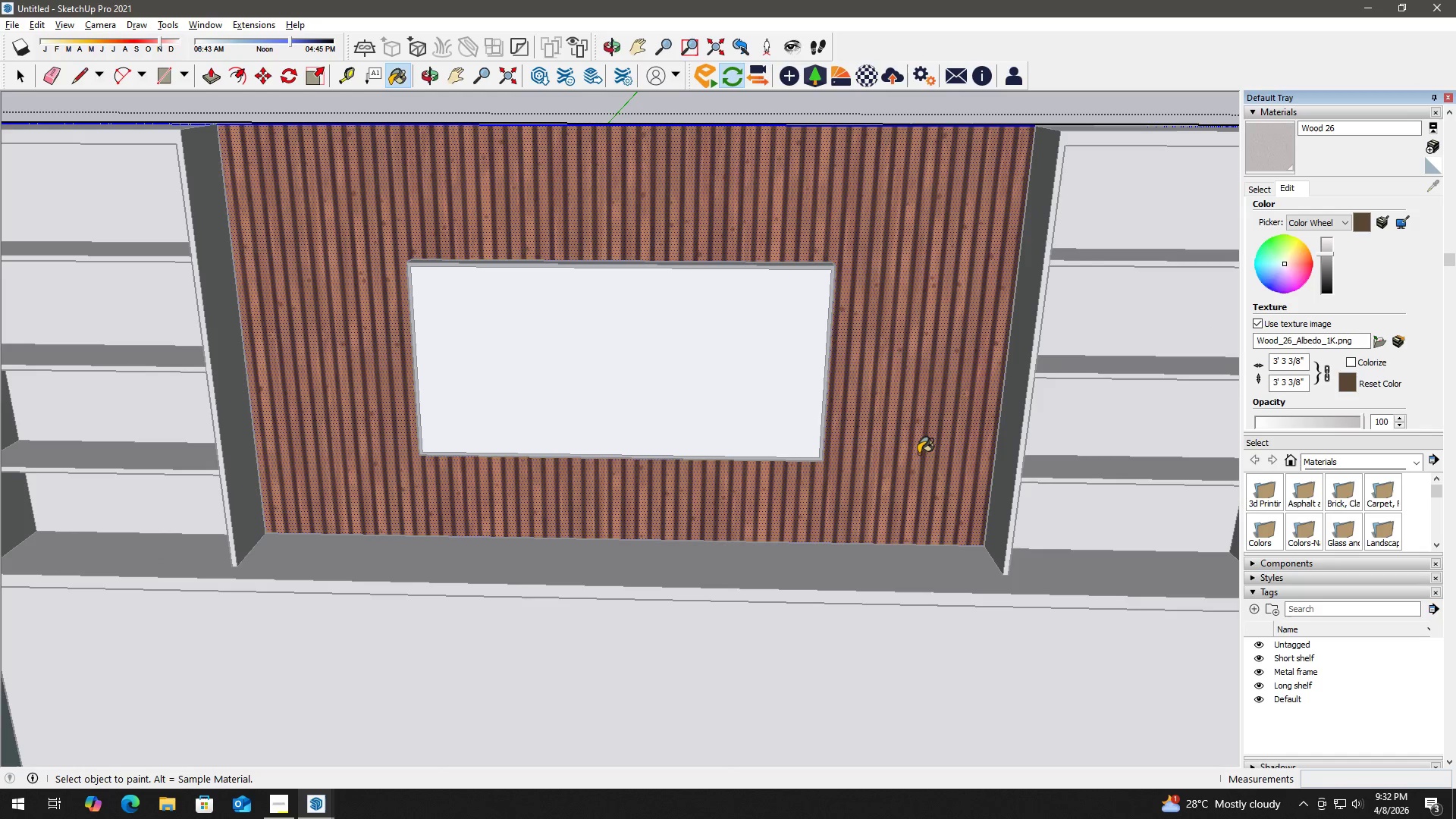 
key(Space)
 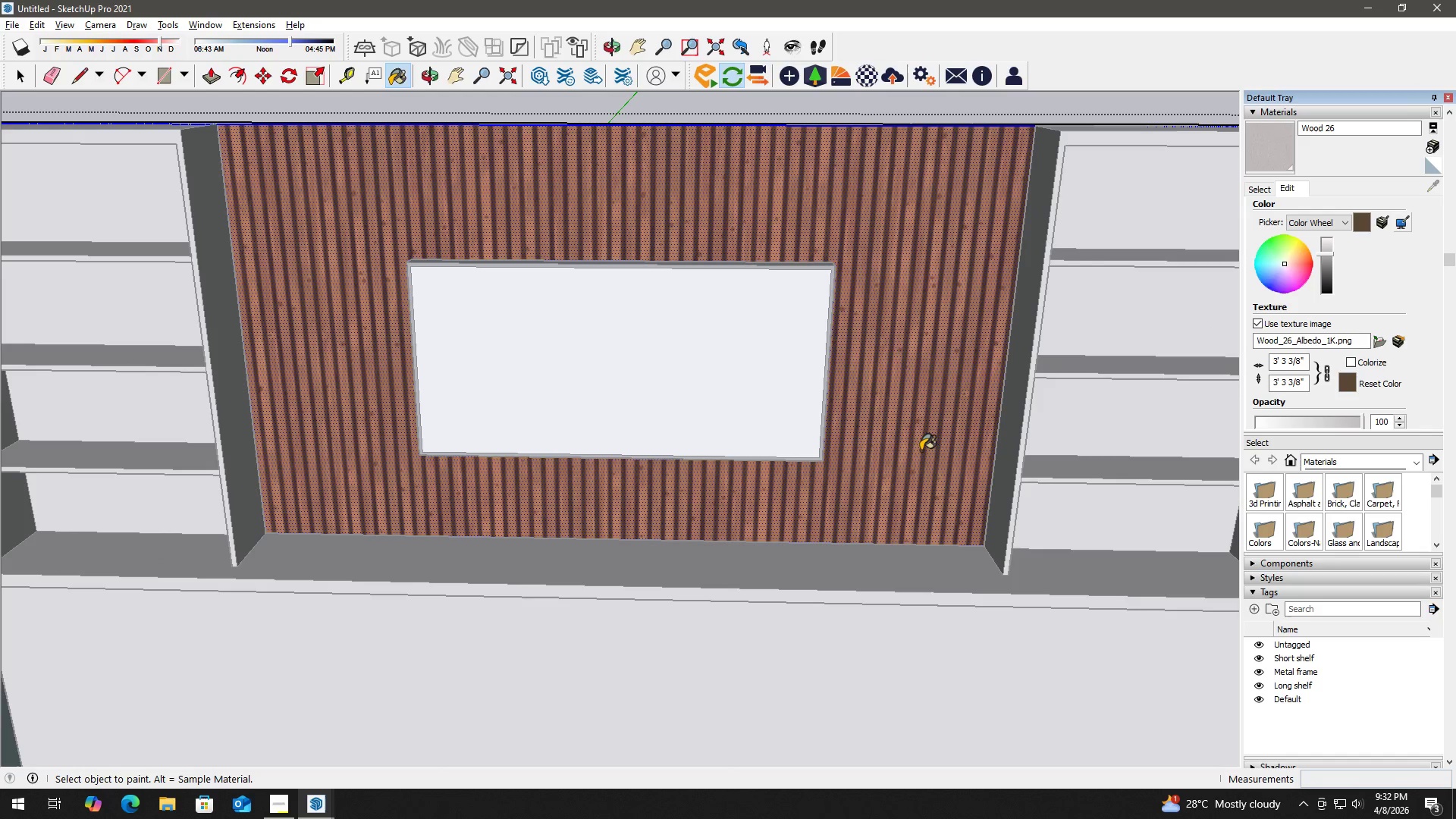 
key(Escape)
 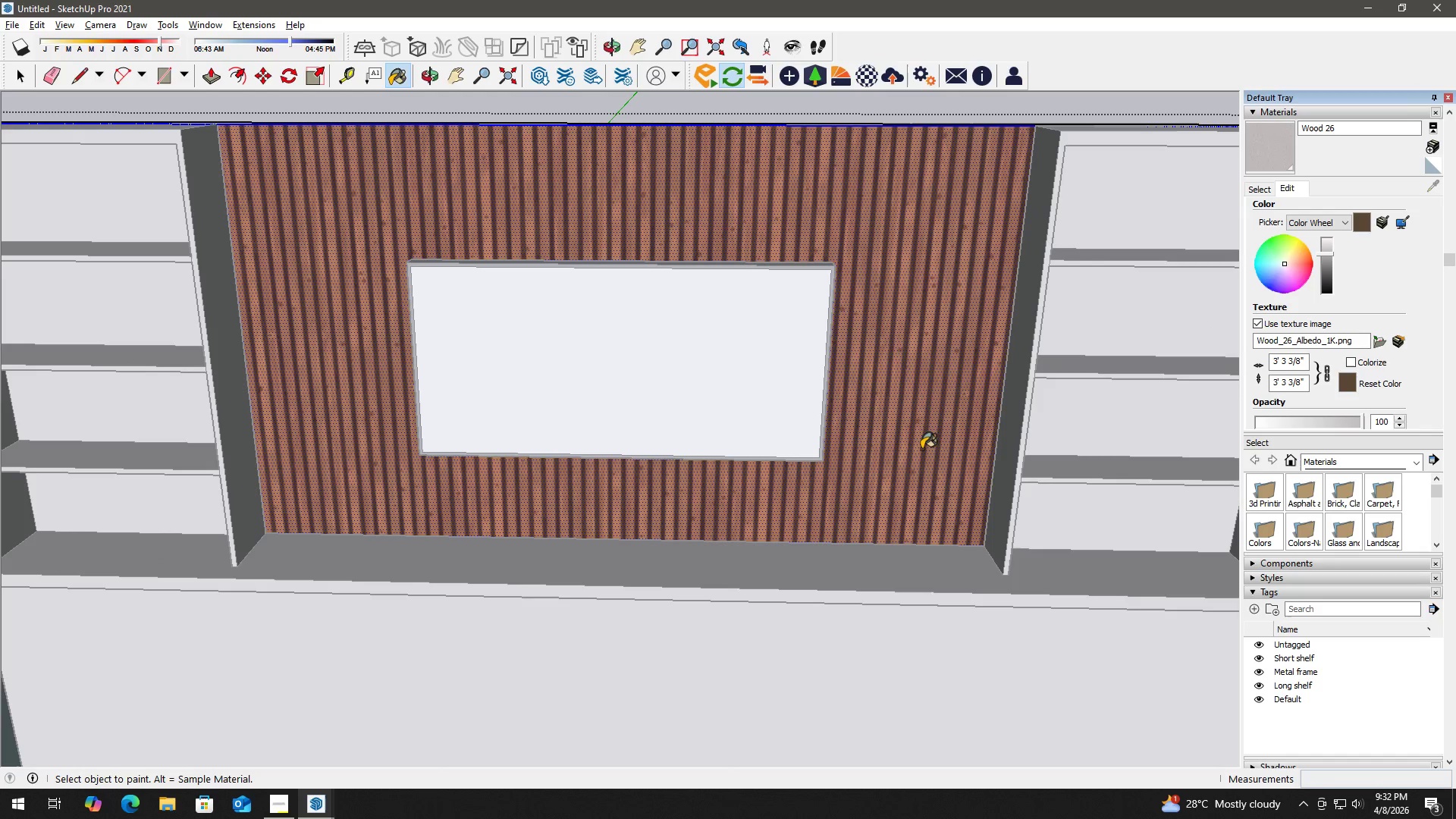 
key(Escape)
 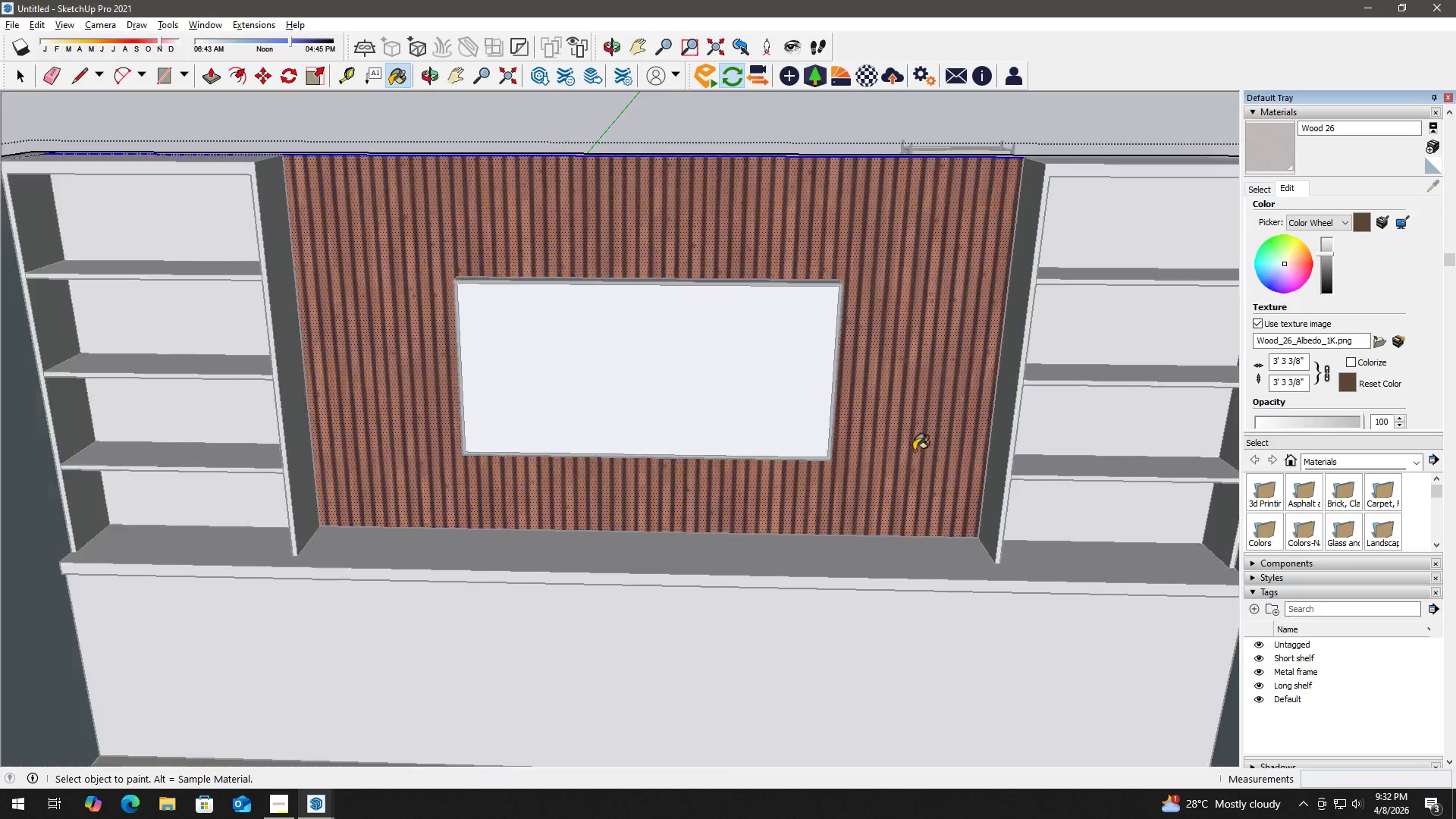 
scroll: coordinate [909, 453], scroll_direction: down, amount: 5.0
 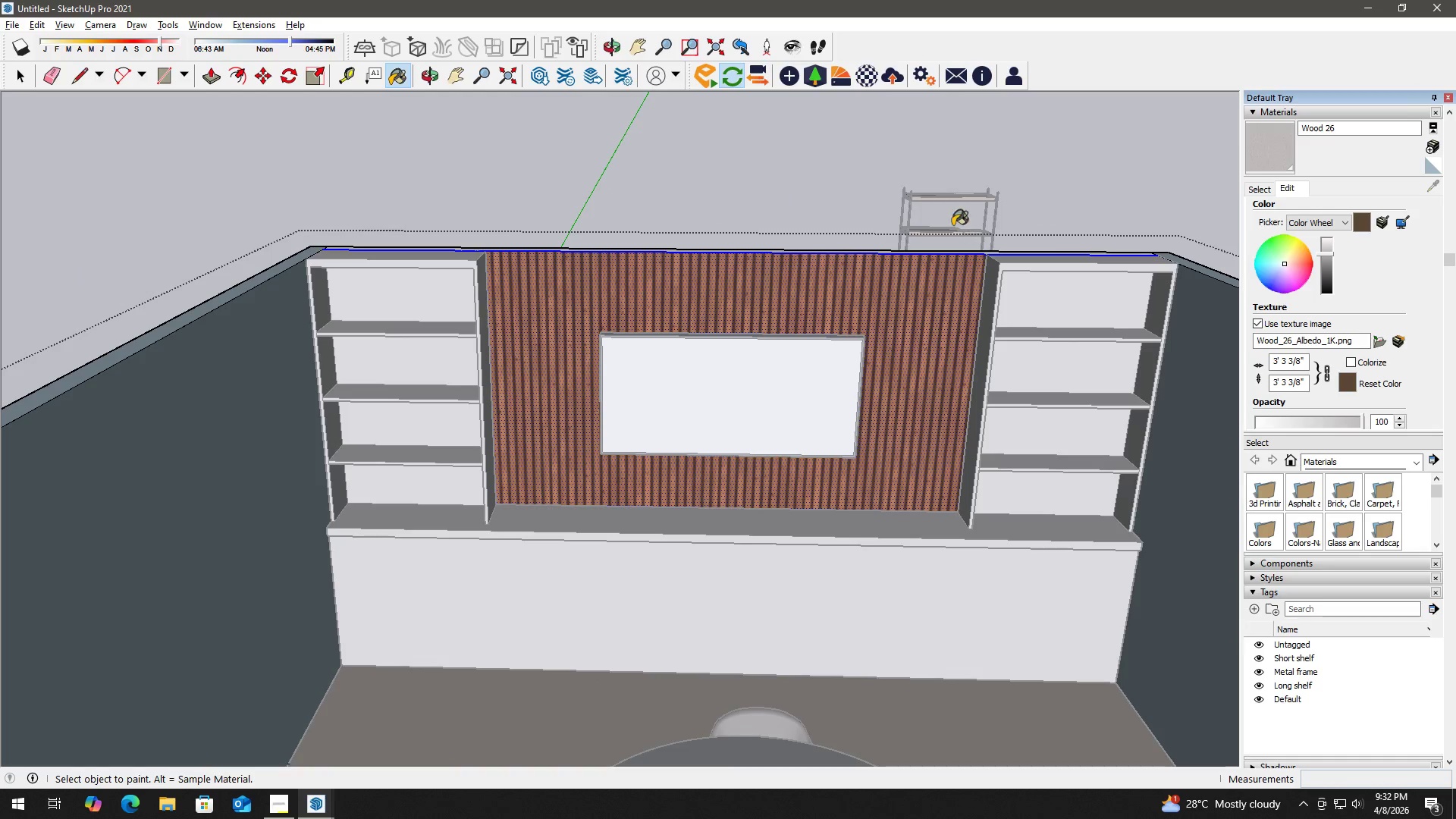 
left_click([813, 177])
 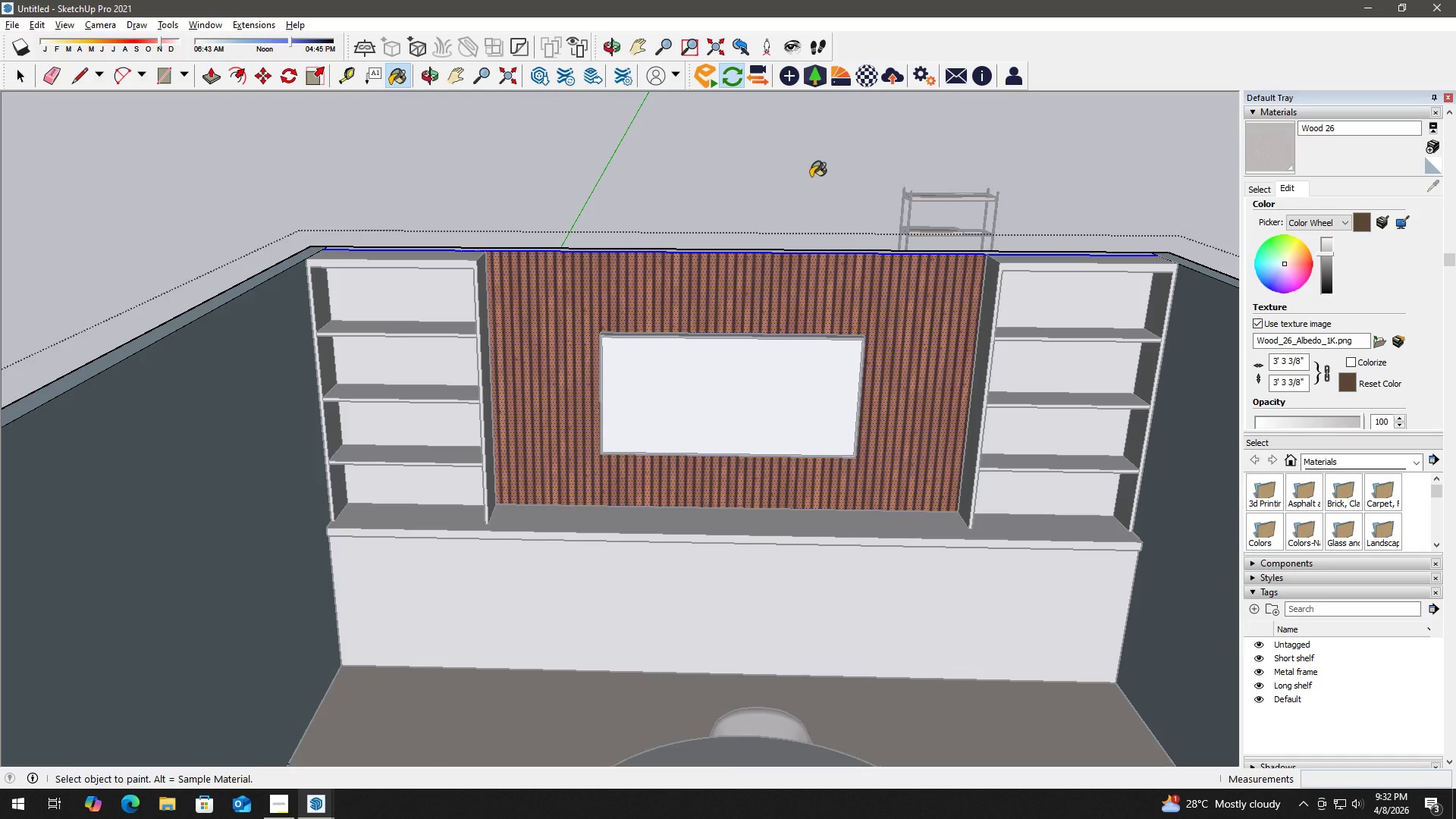 
key(Space)
 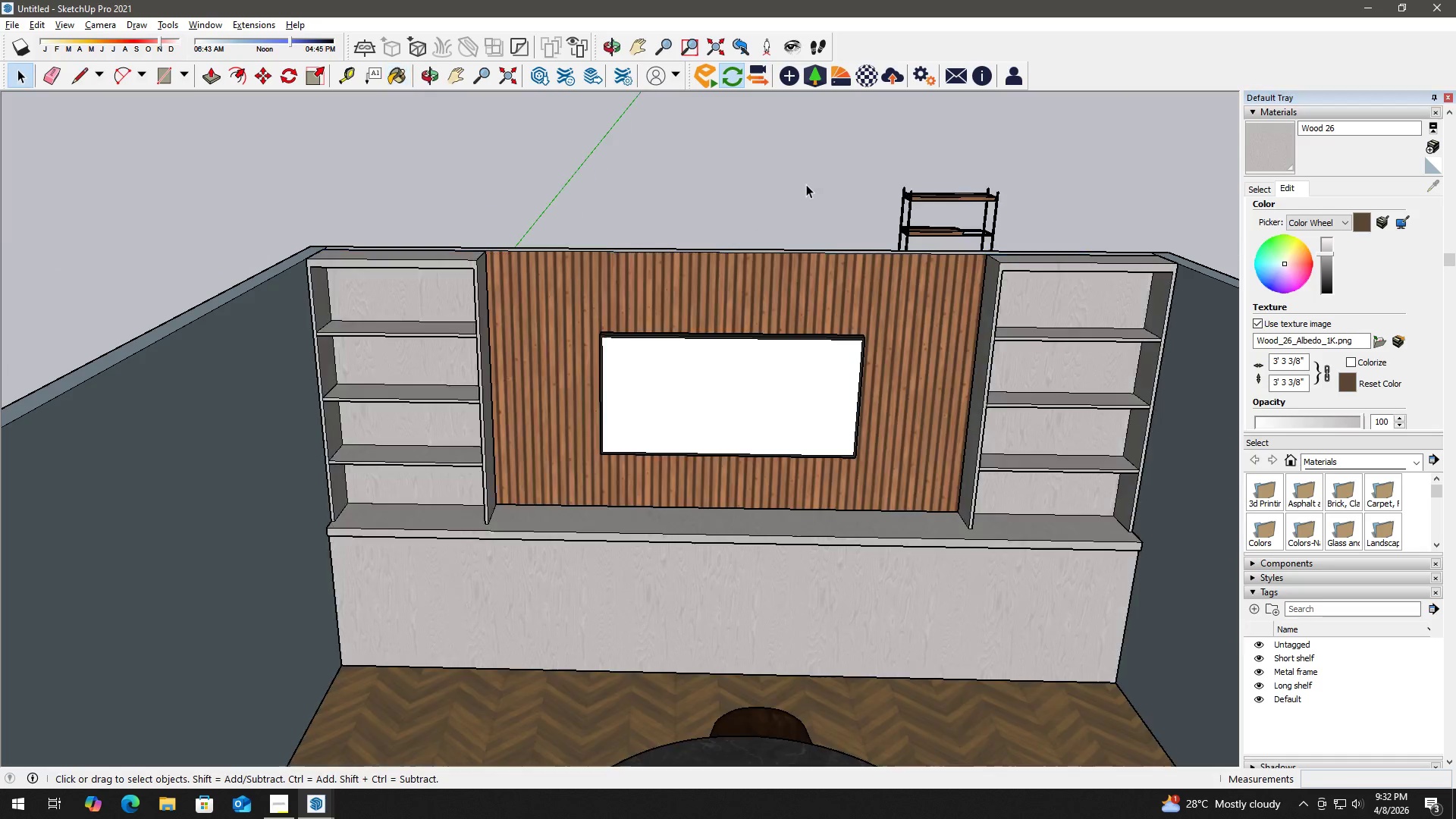 
key(Escape)
 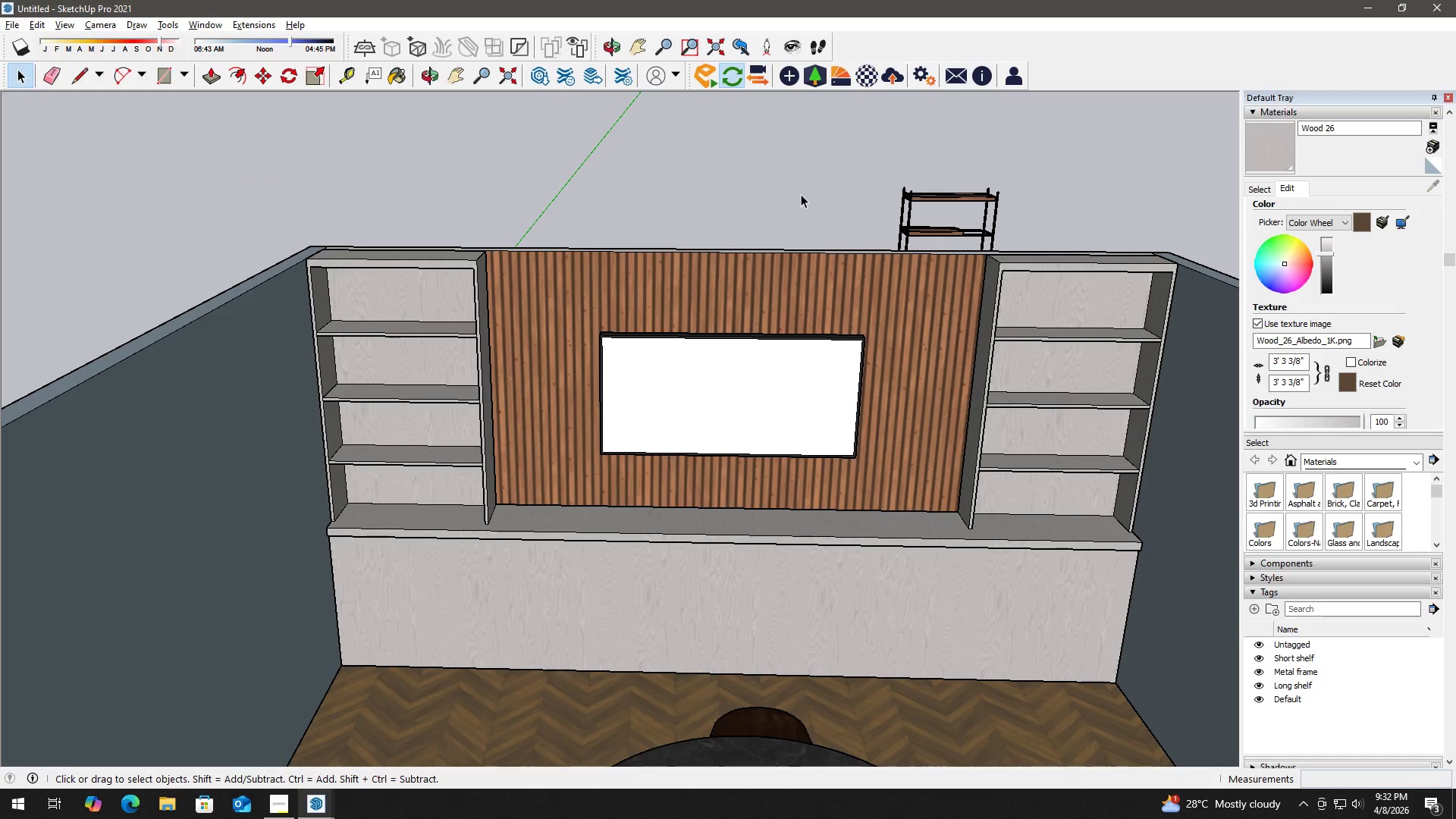 
key(Escape)
 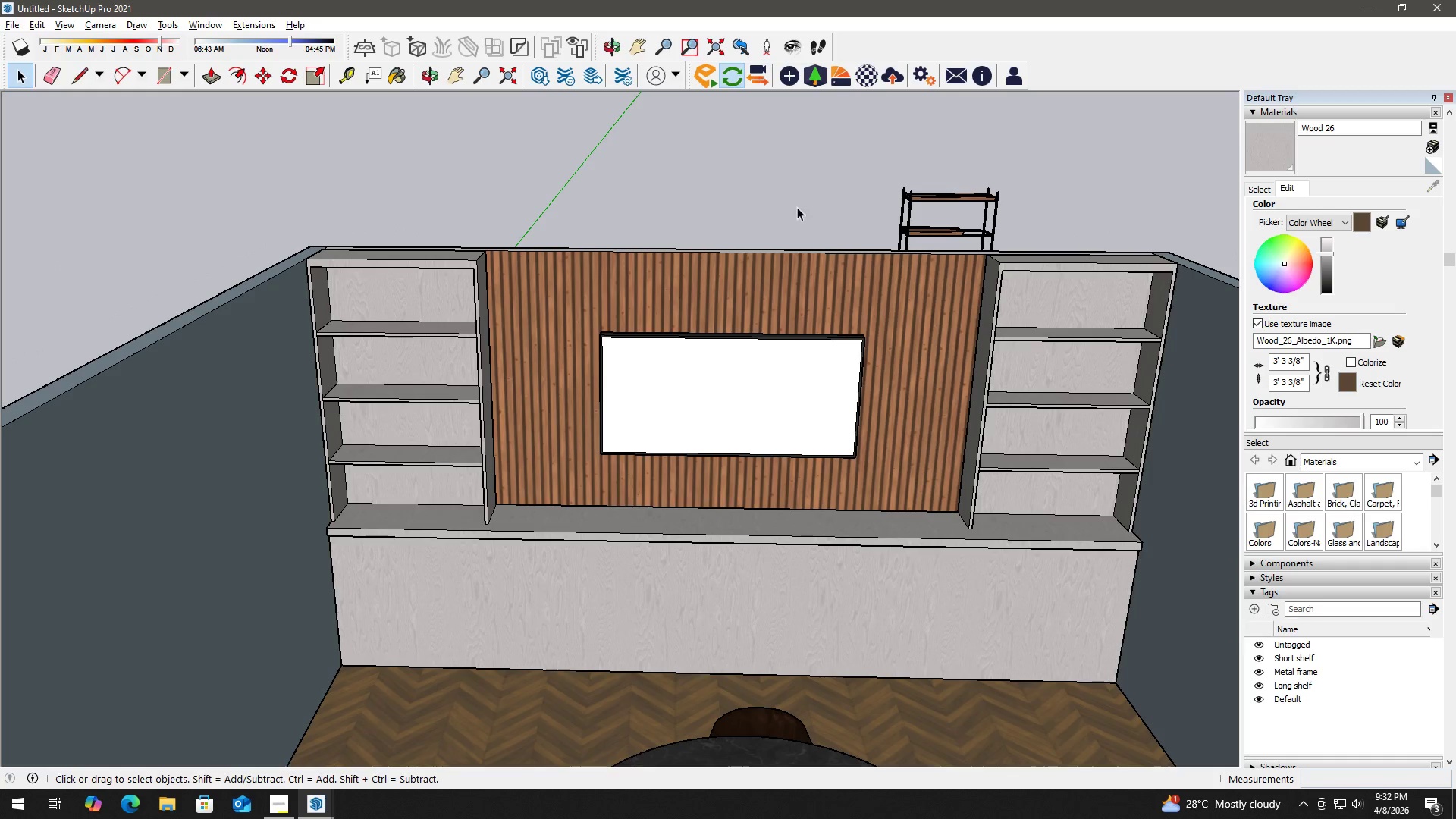 
key(Escape)
 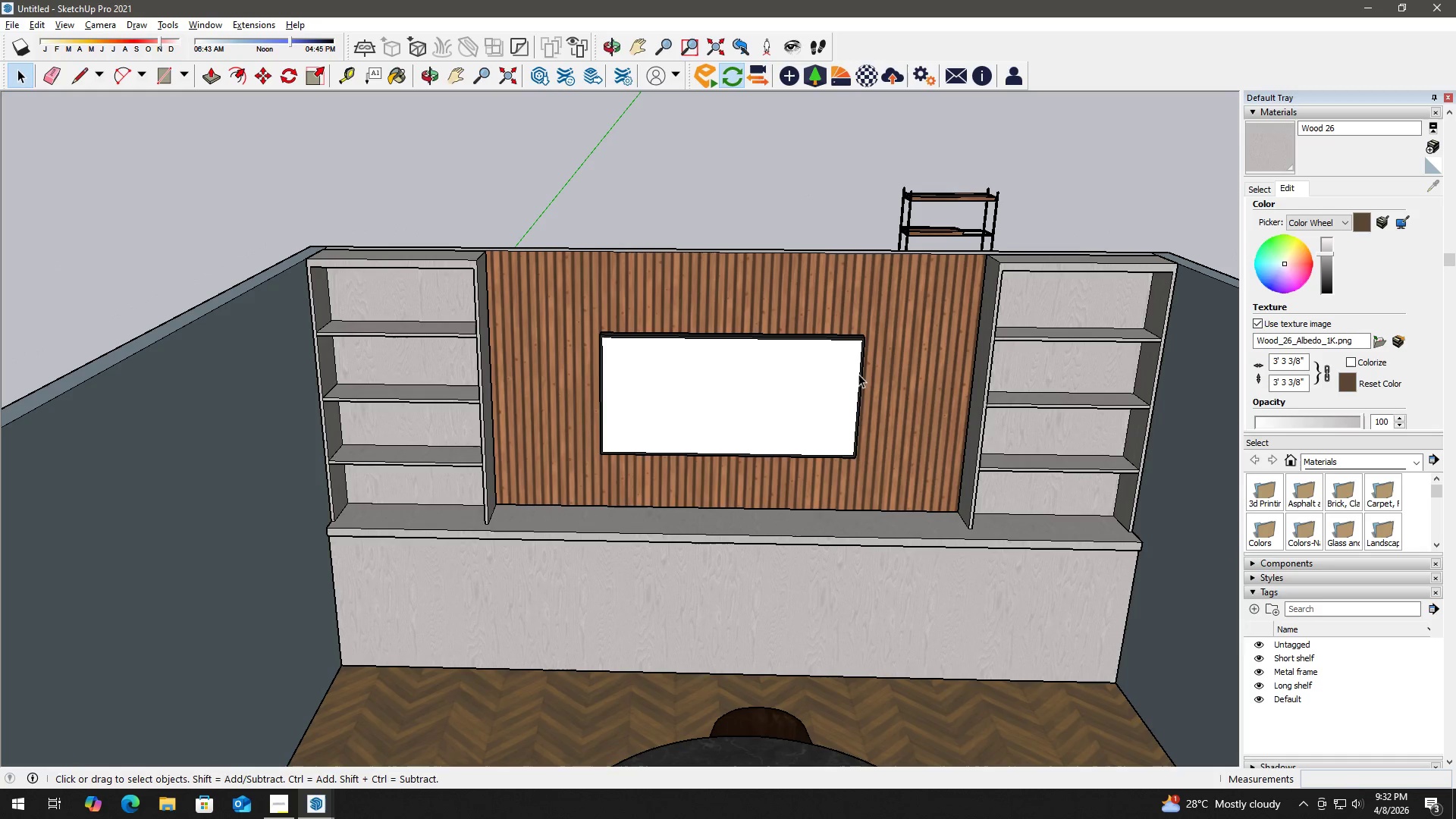 
key(Control+Z)
 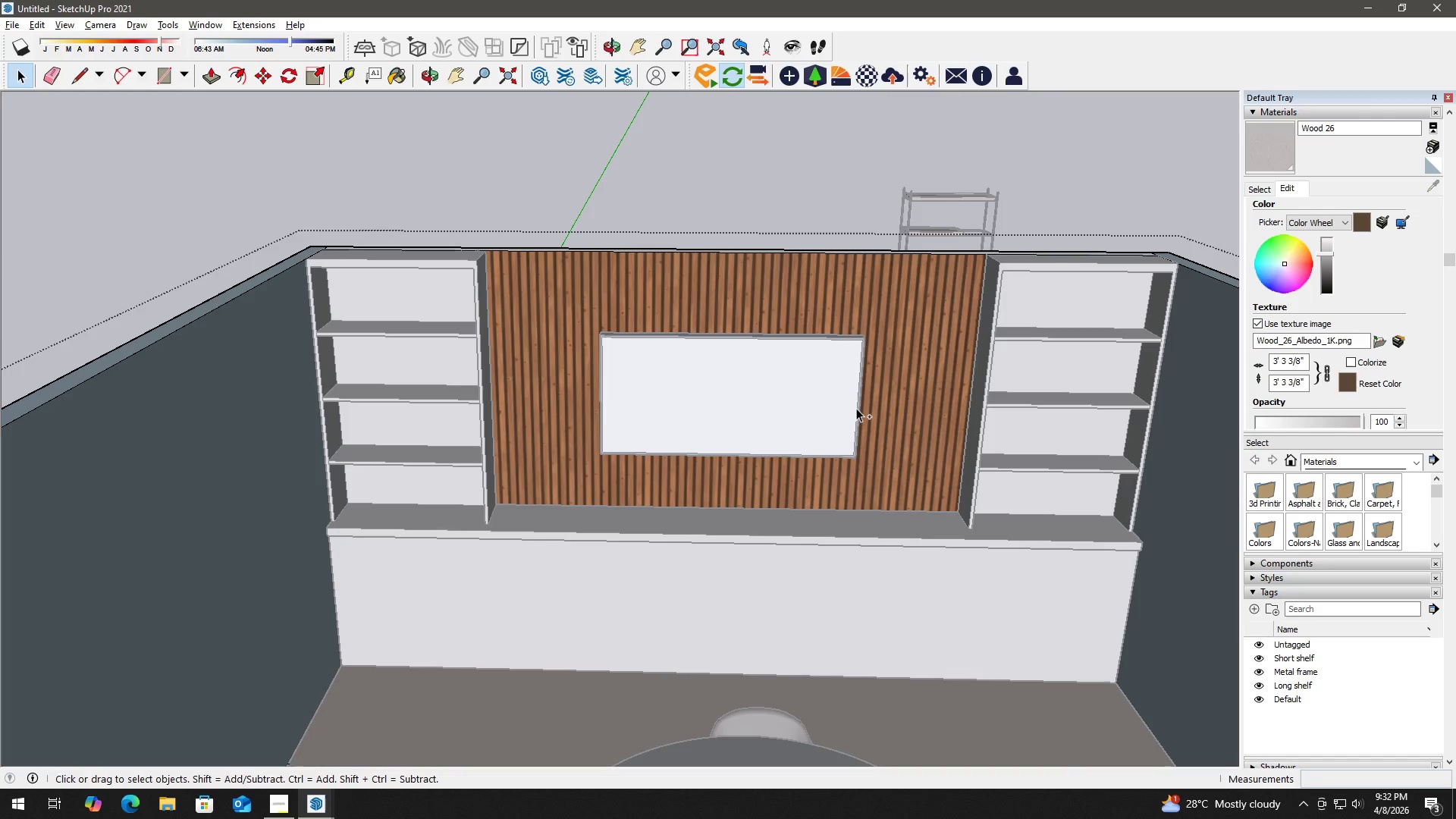 
key(Control+Z)
 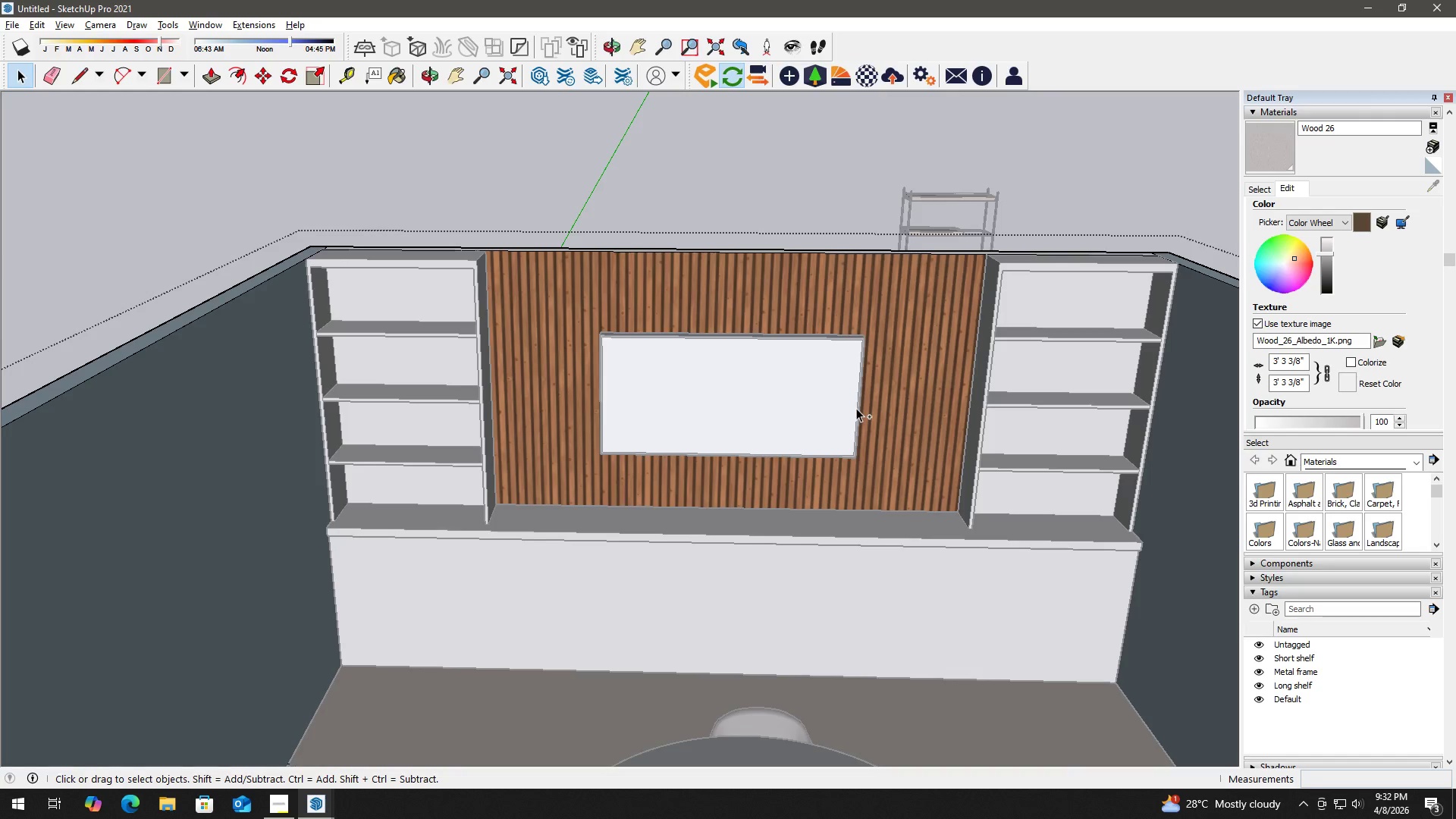 
key(Control+Z)
 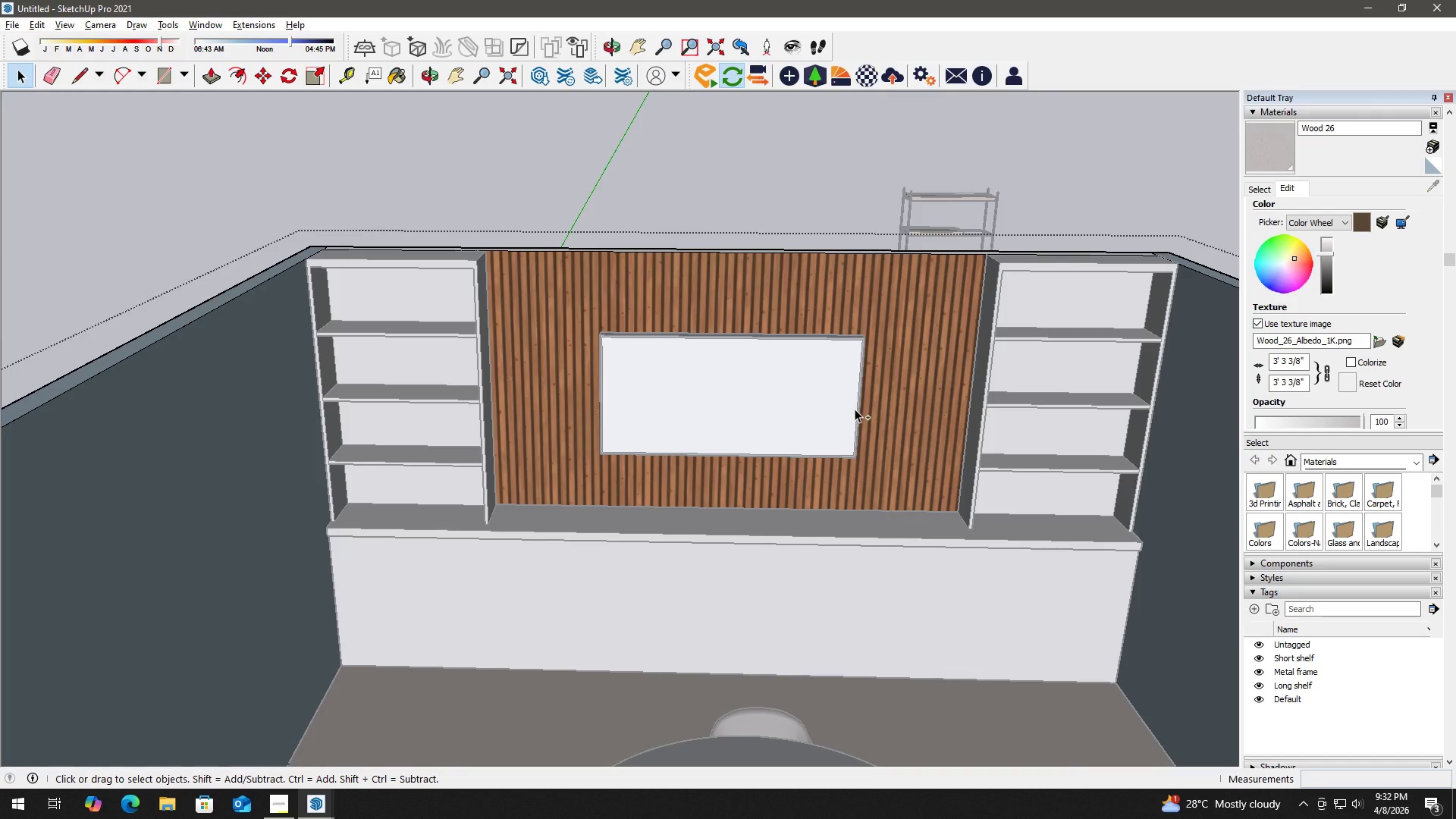 
key(Control+Z)
 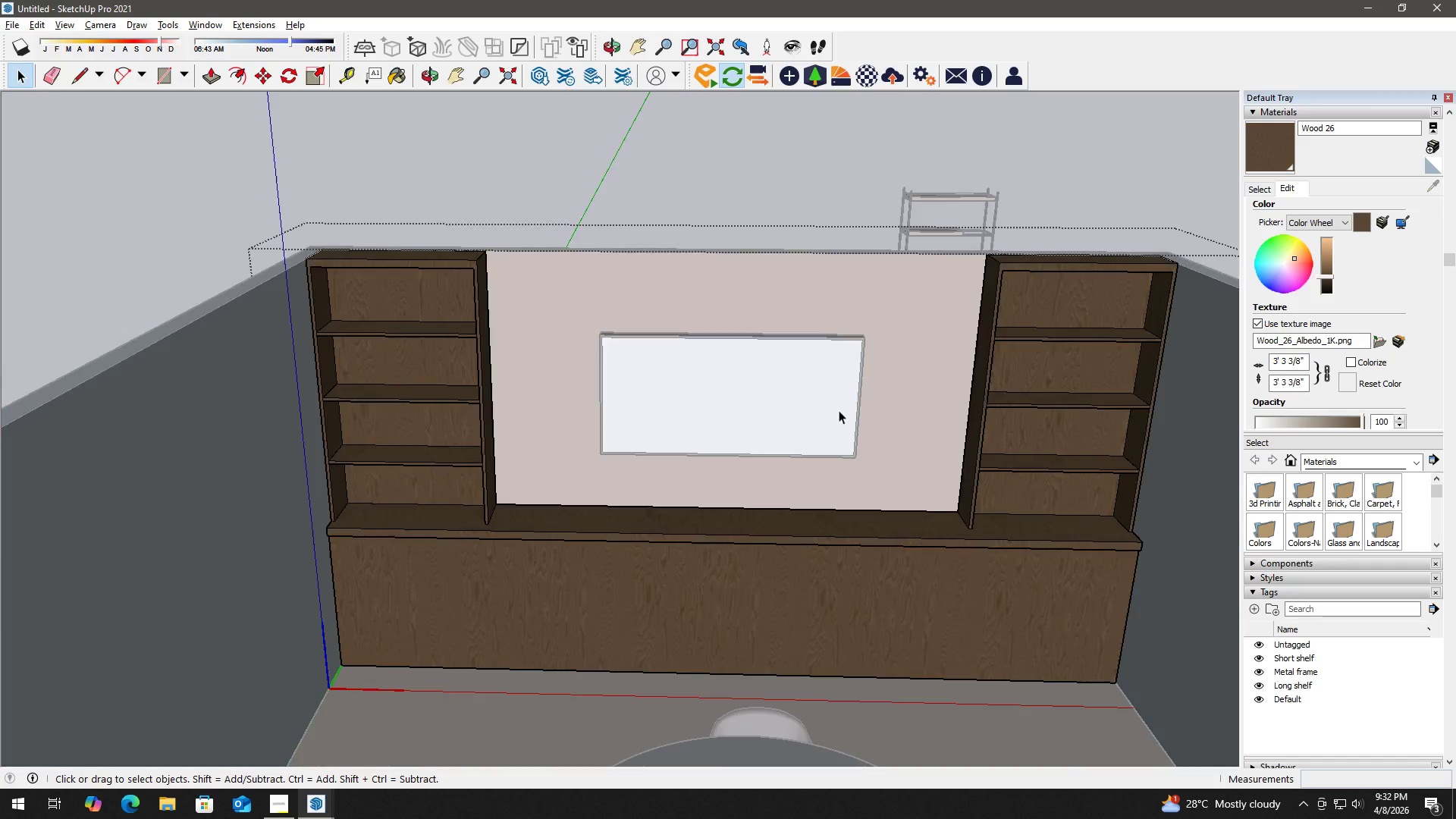 
key(Escape)
 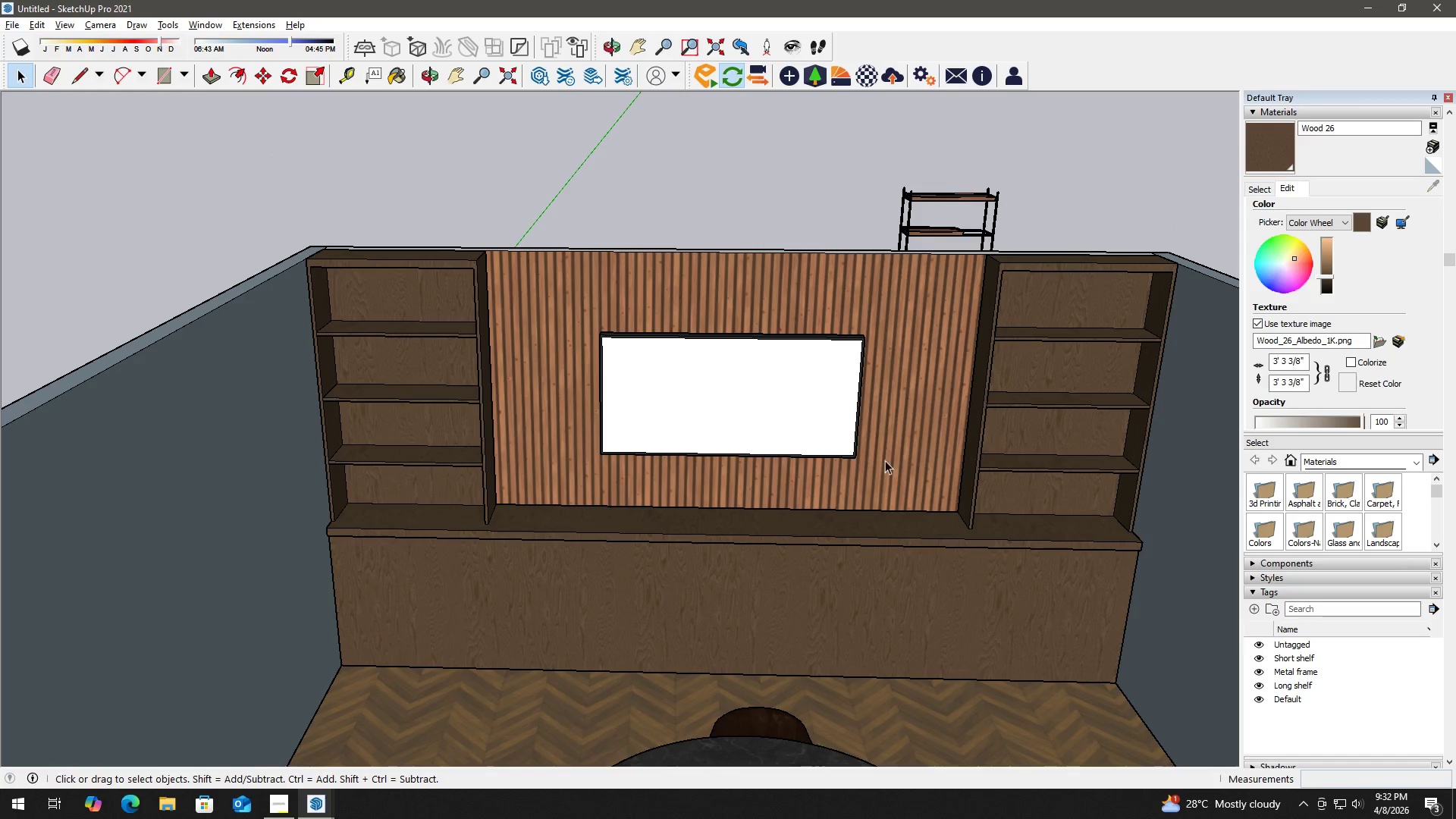 
double_click([924, 441])
 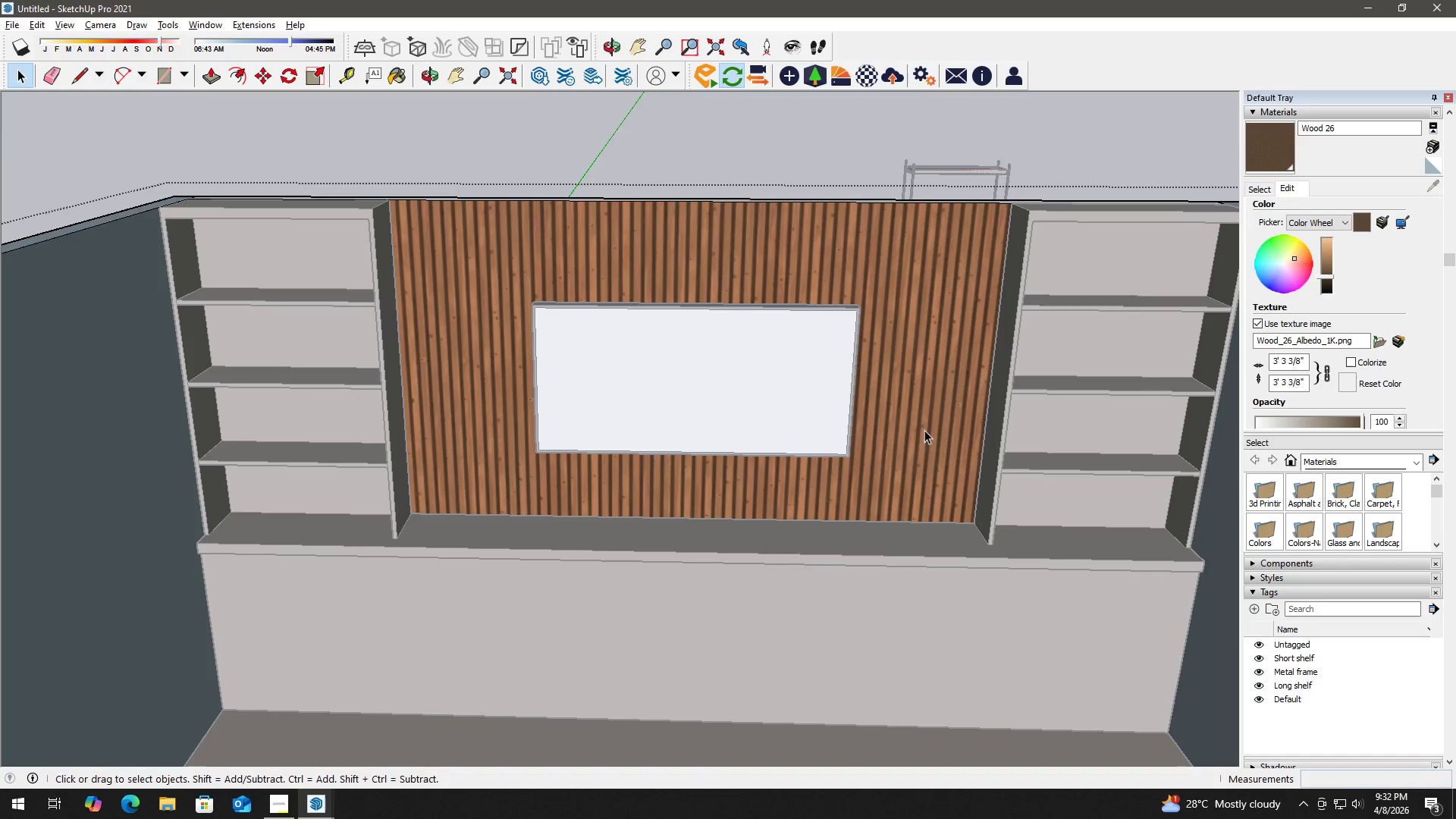 
scroll: coordinate [885, 462], scroll_direction: up, amount: 2.0
 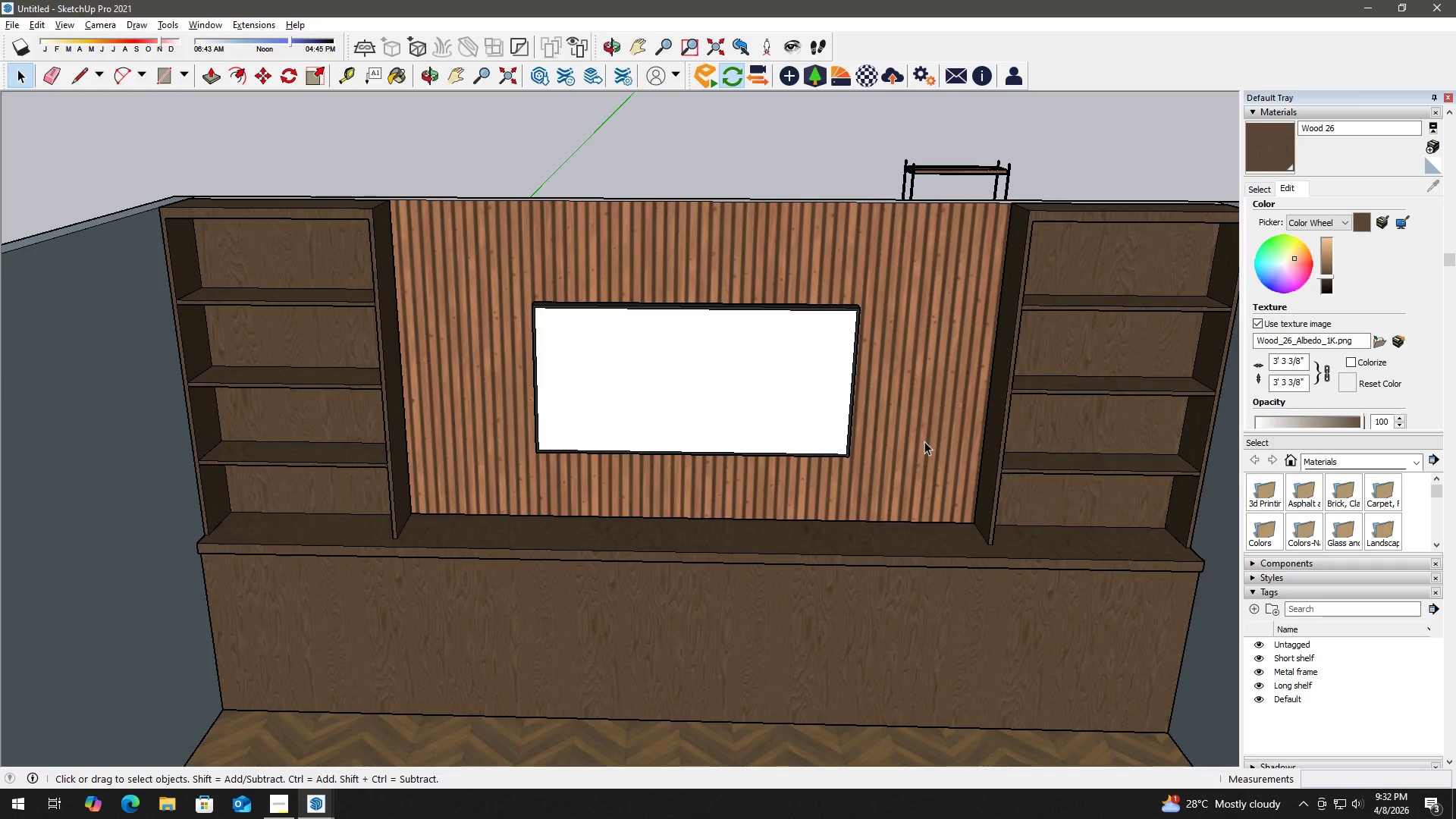 
triple_click([924, 422])
 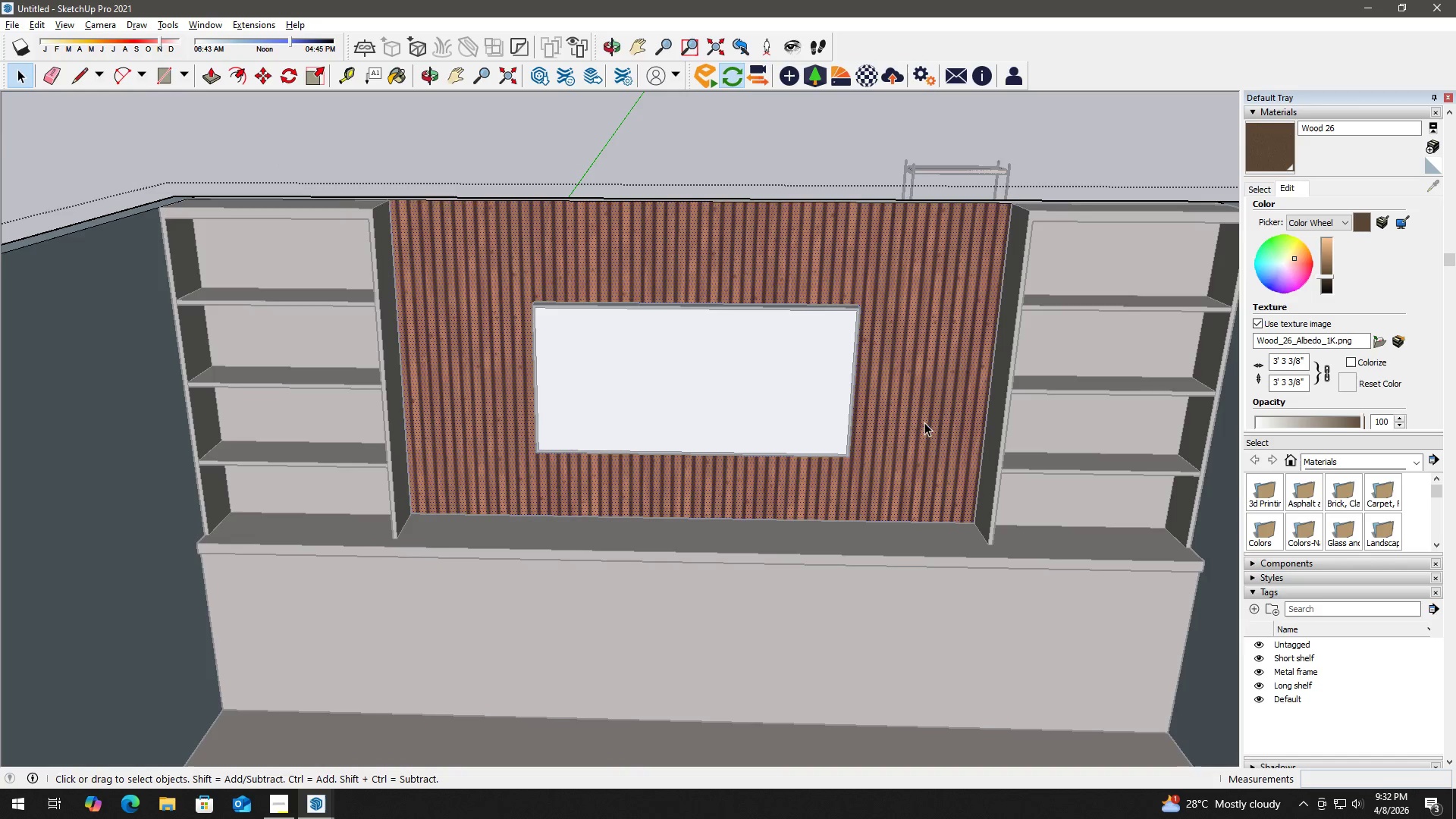 
triple_click([924, 422])
 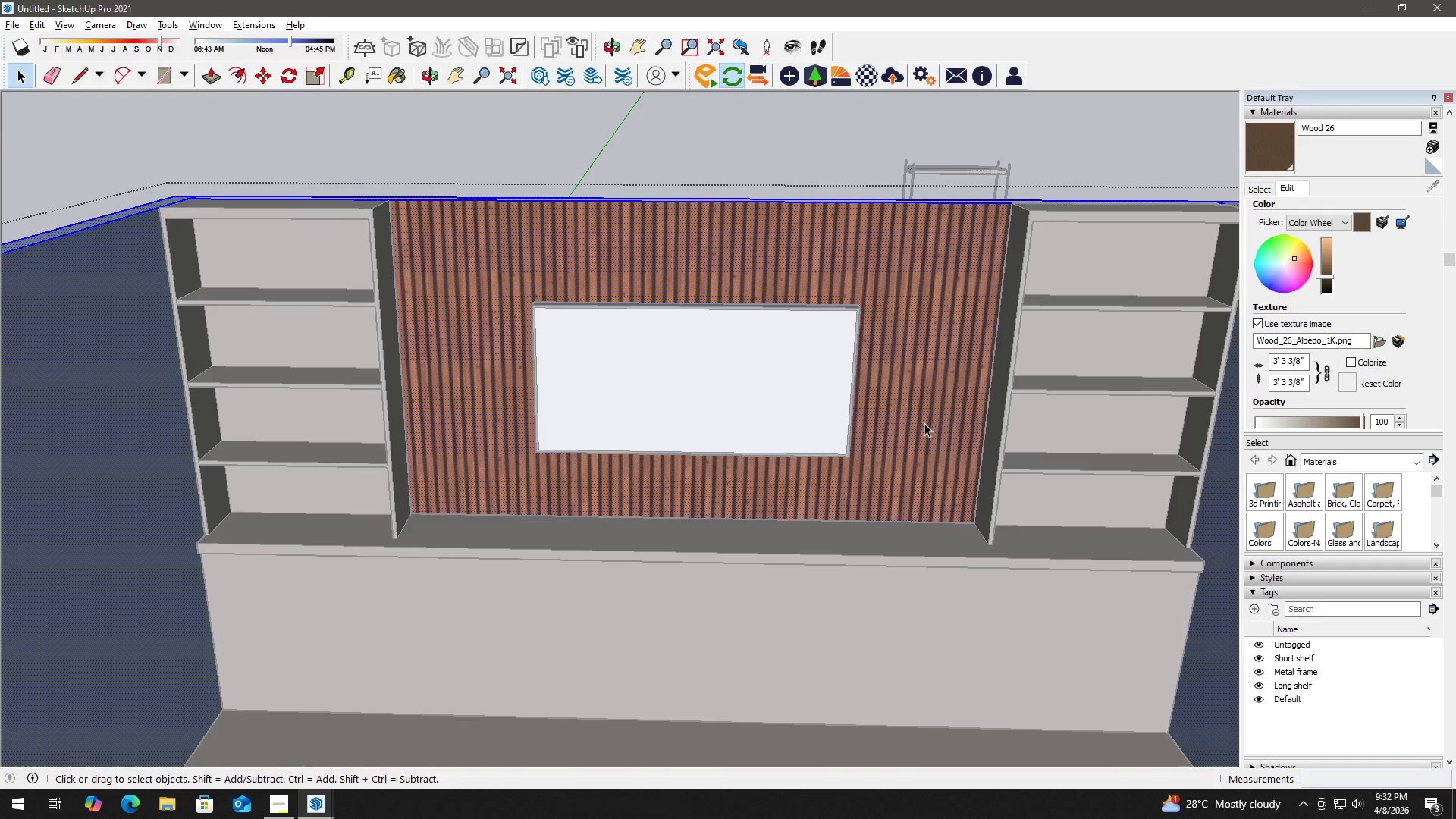 
triple_click([924, 423])
 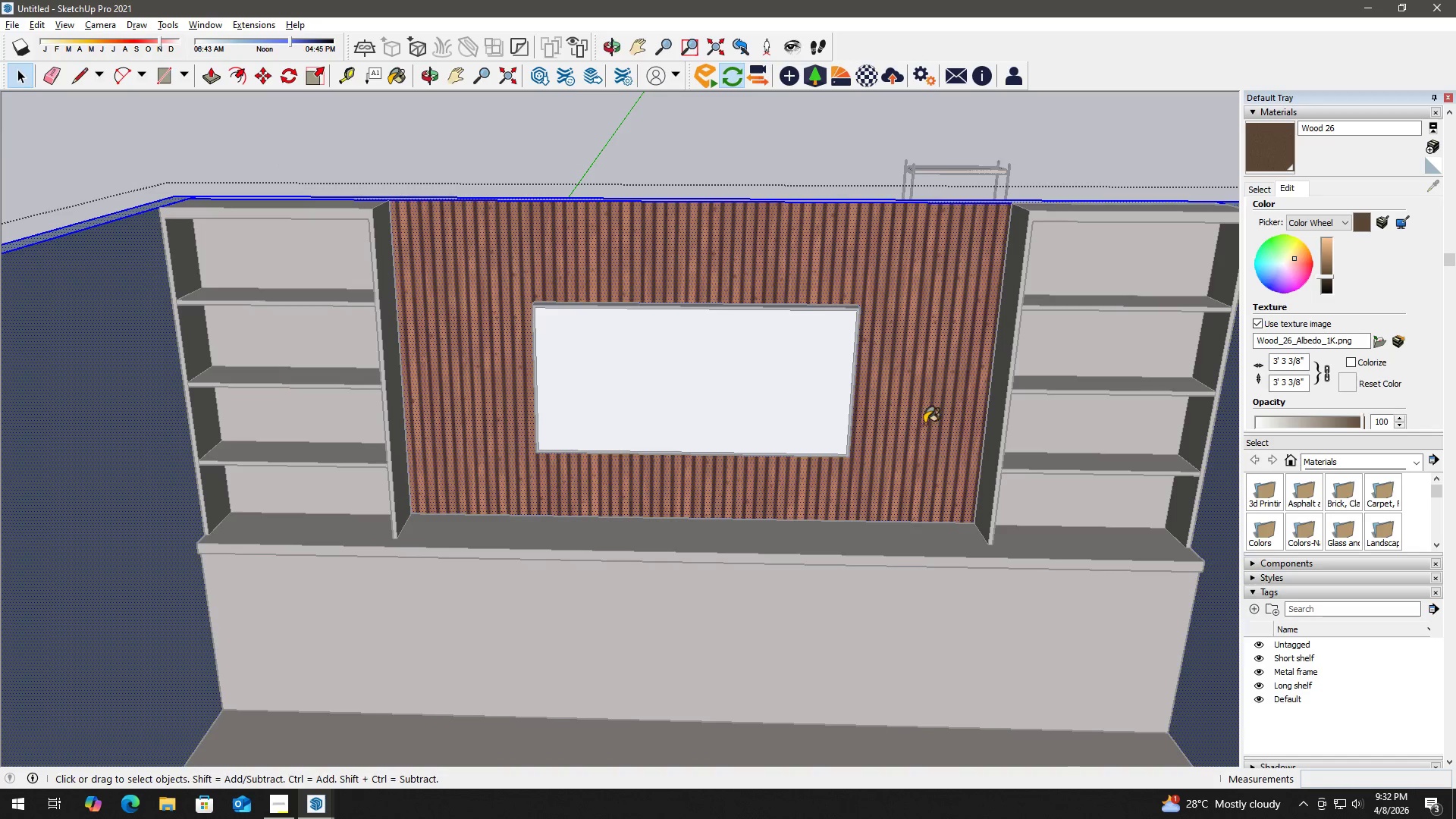 
key(B)
 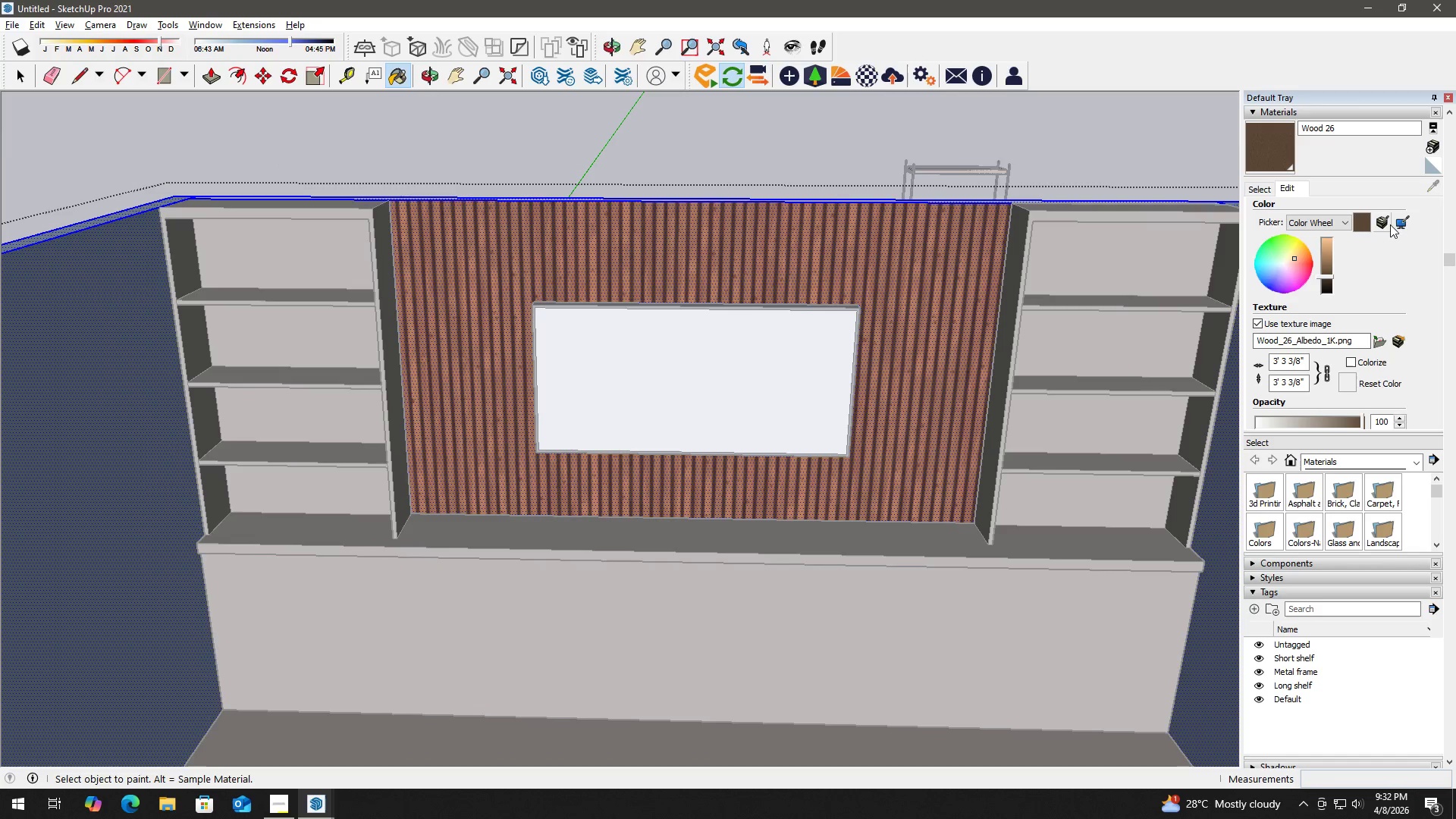 
left_click([1399, 222])
 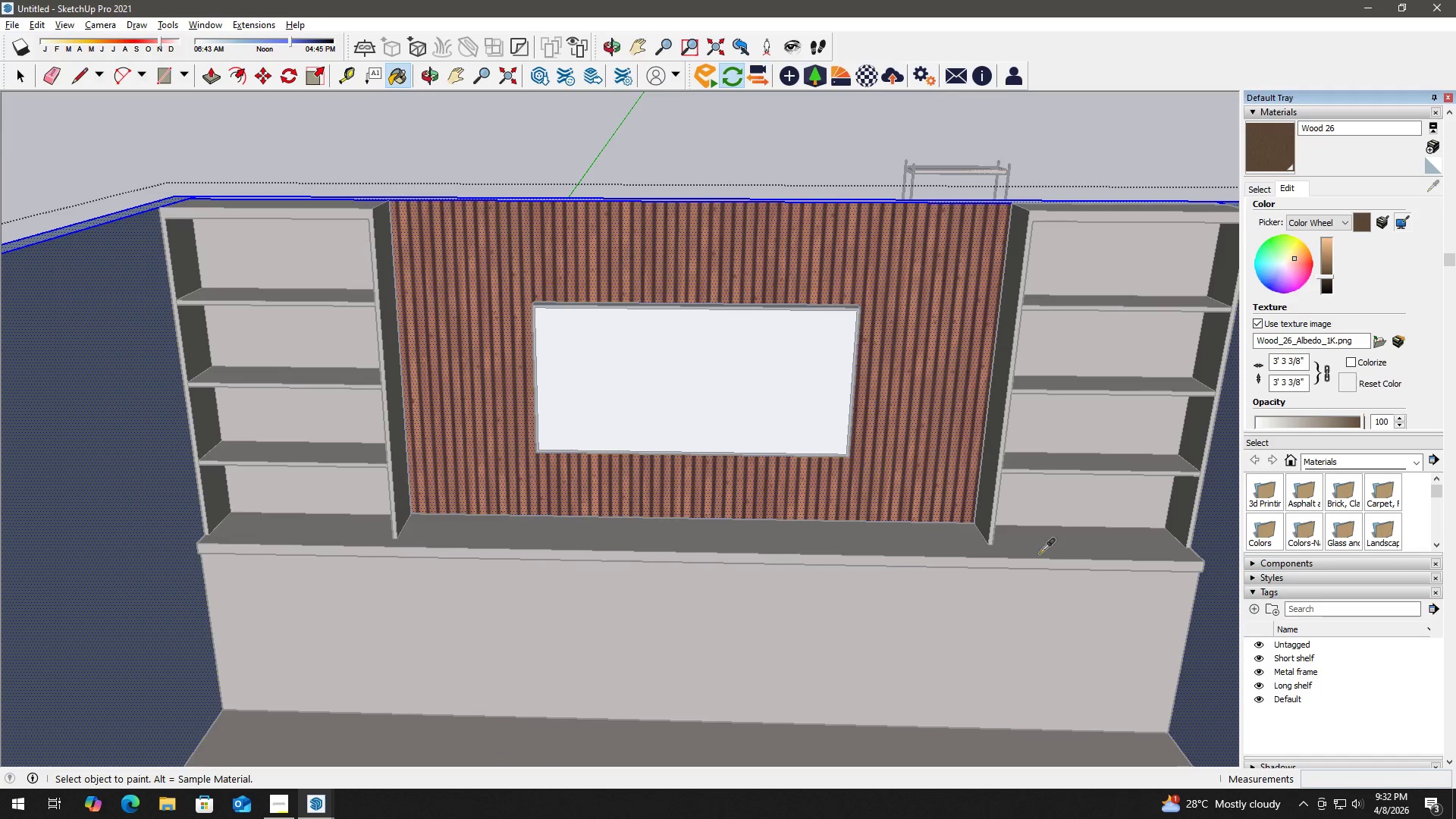 
left_click([986, 582])
 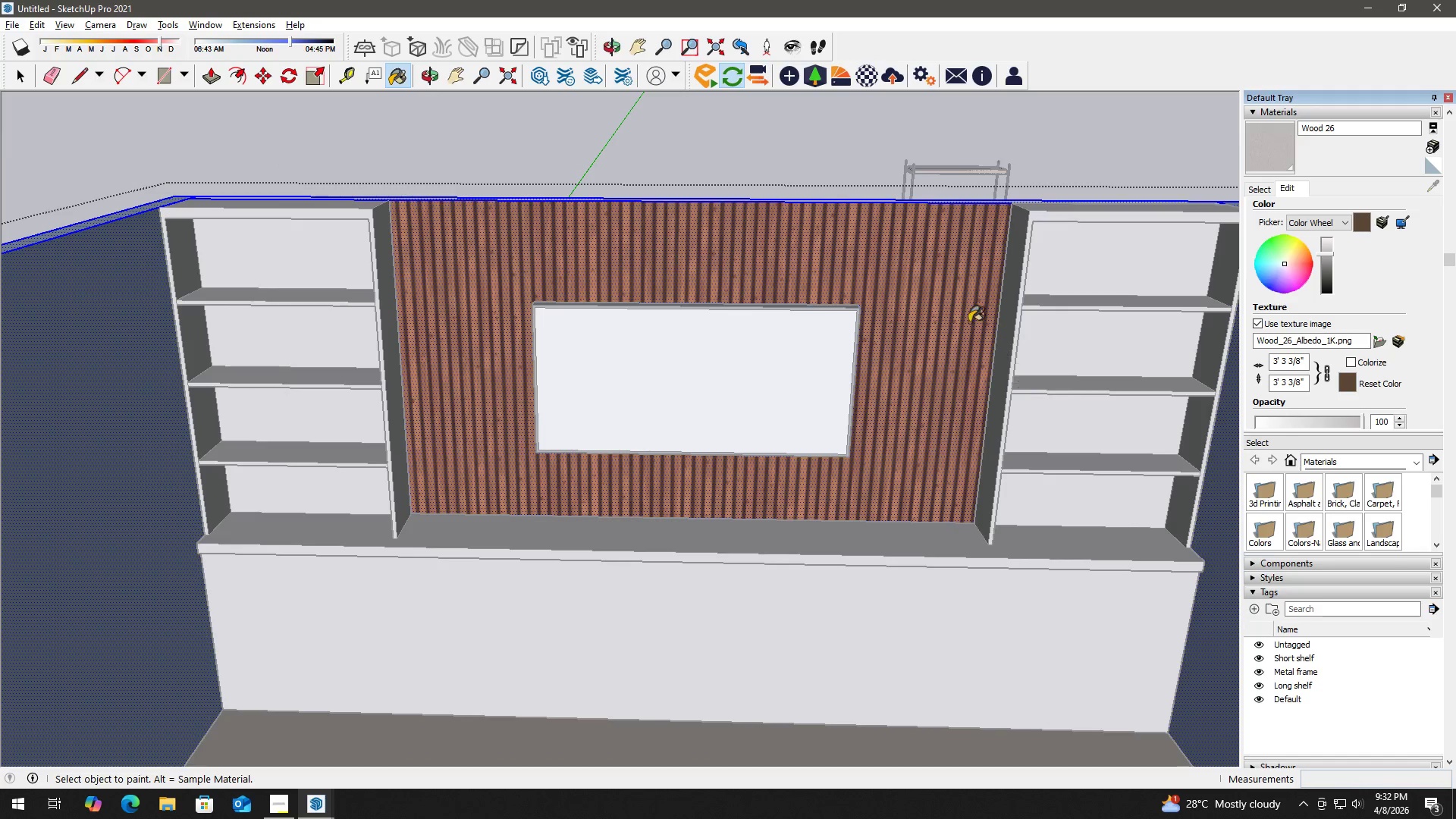 
key(Space)
 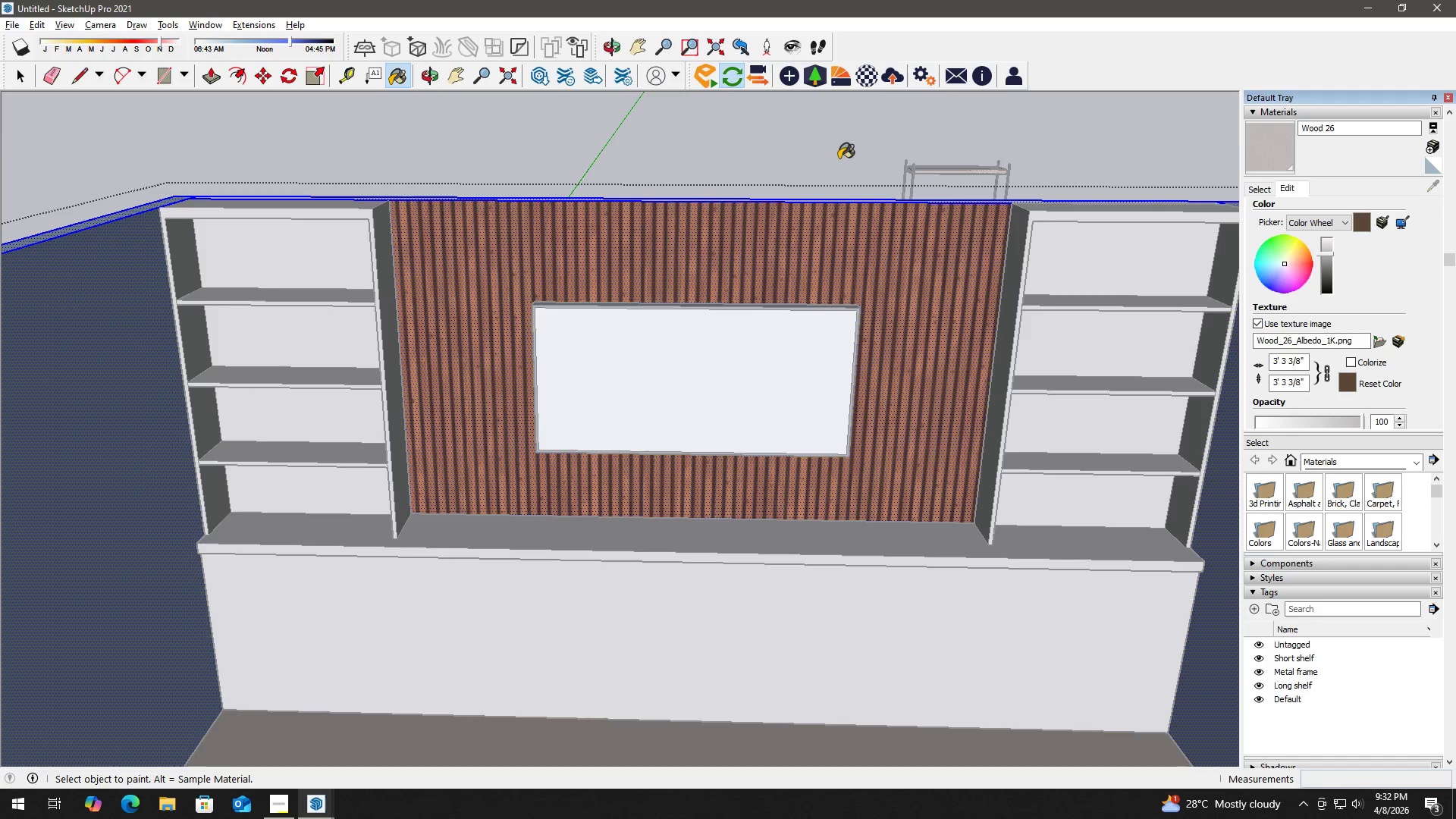 
key(Escape)
 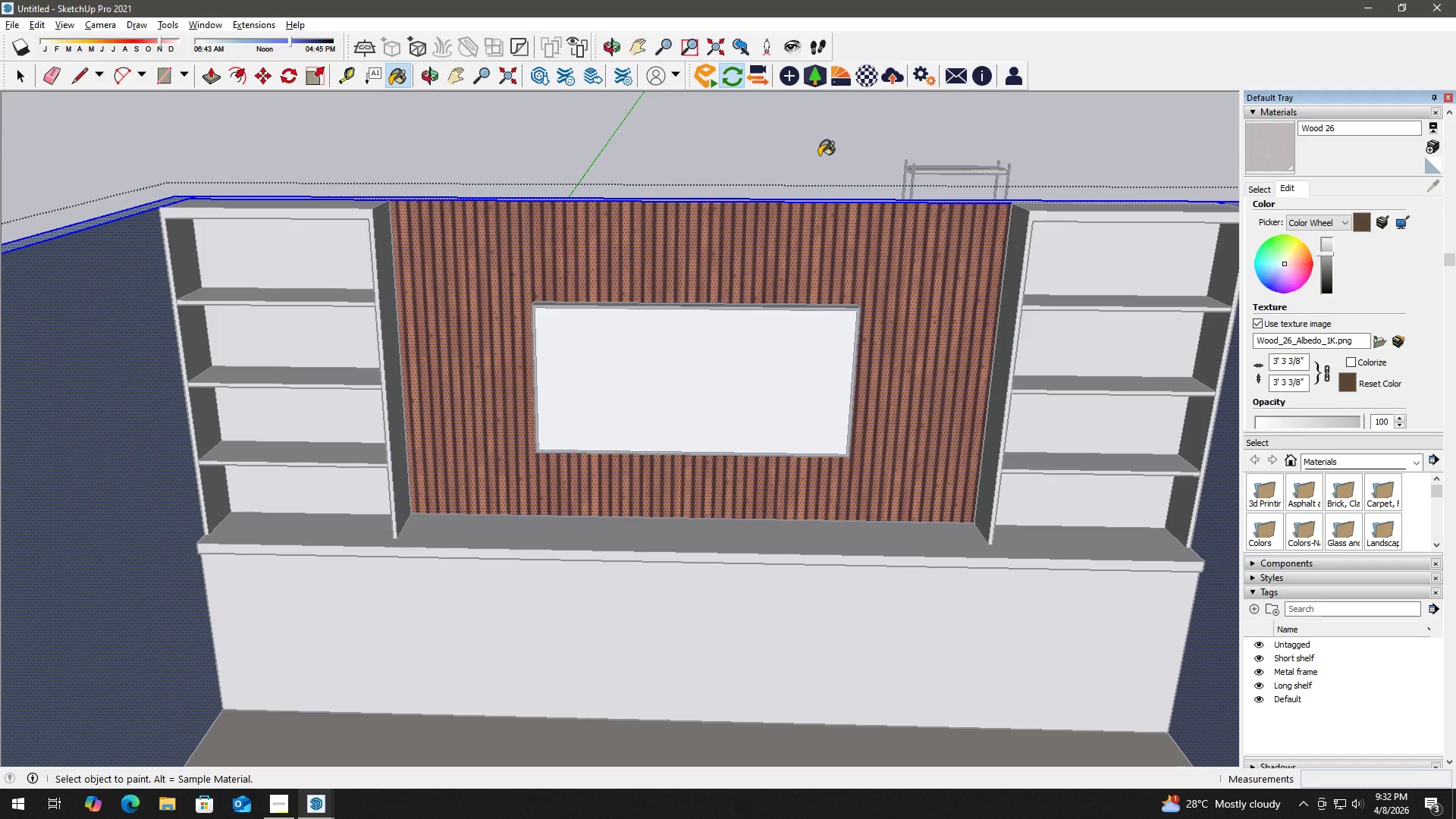 
key(Escape)
 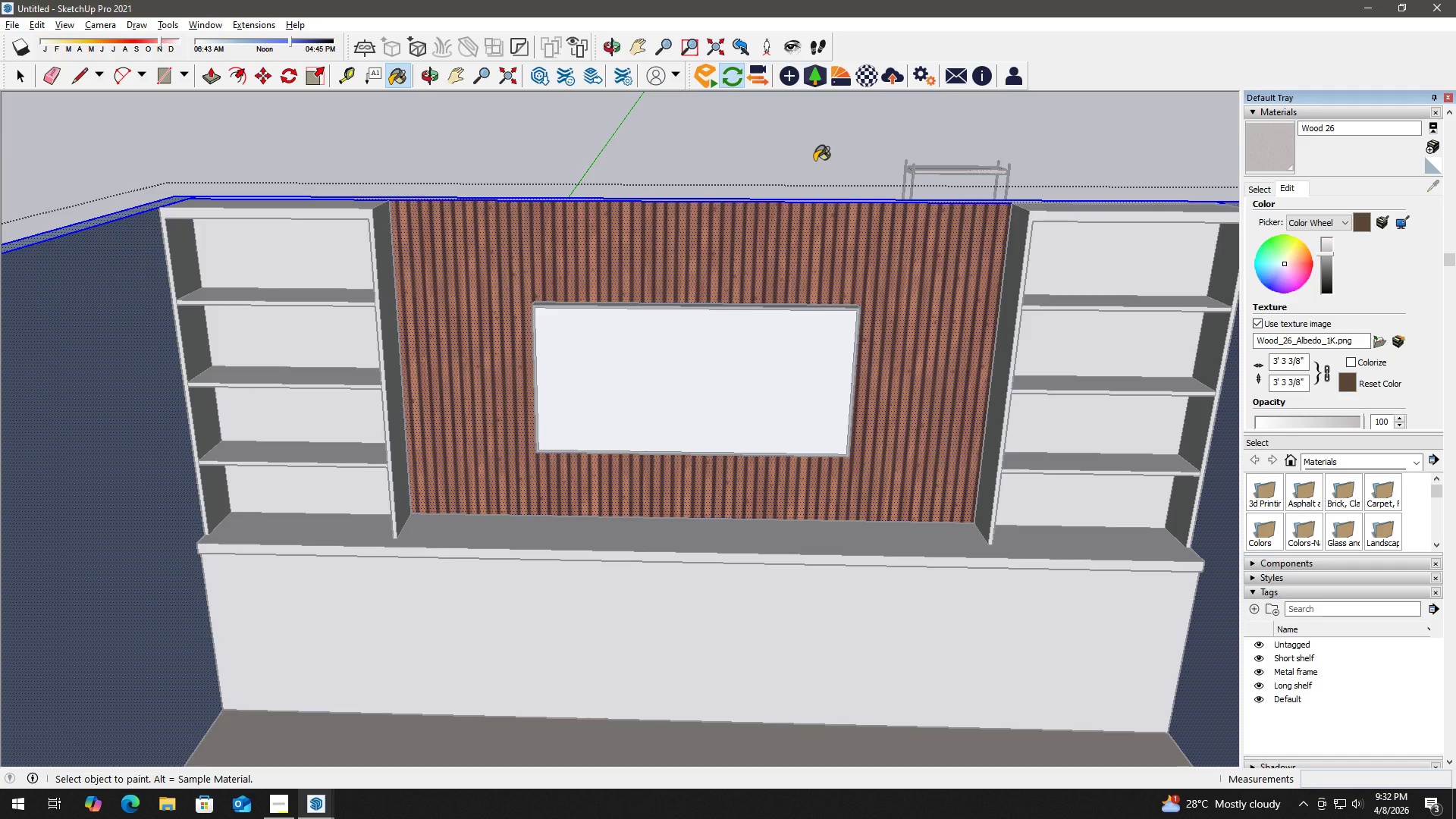 
key(Space)
 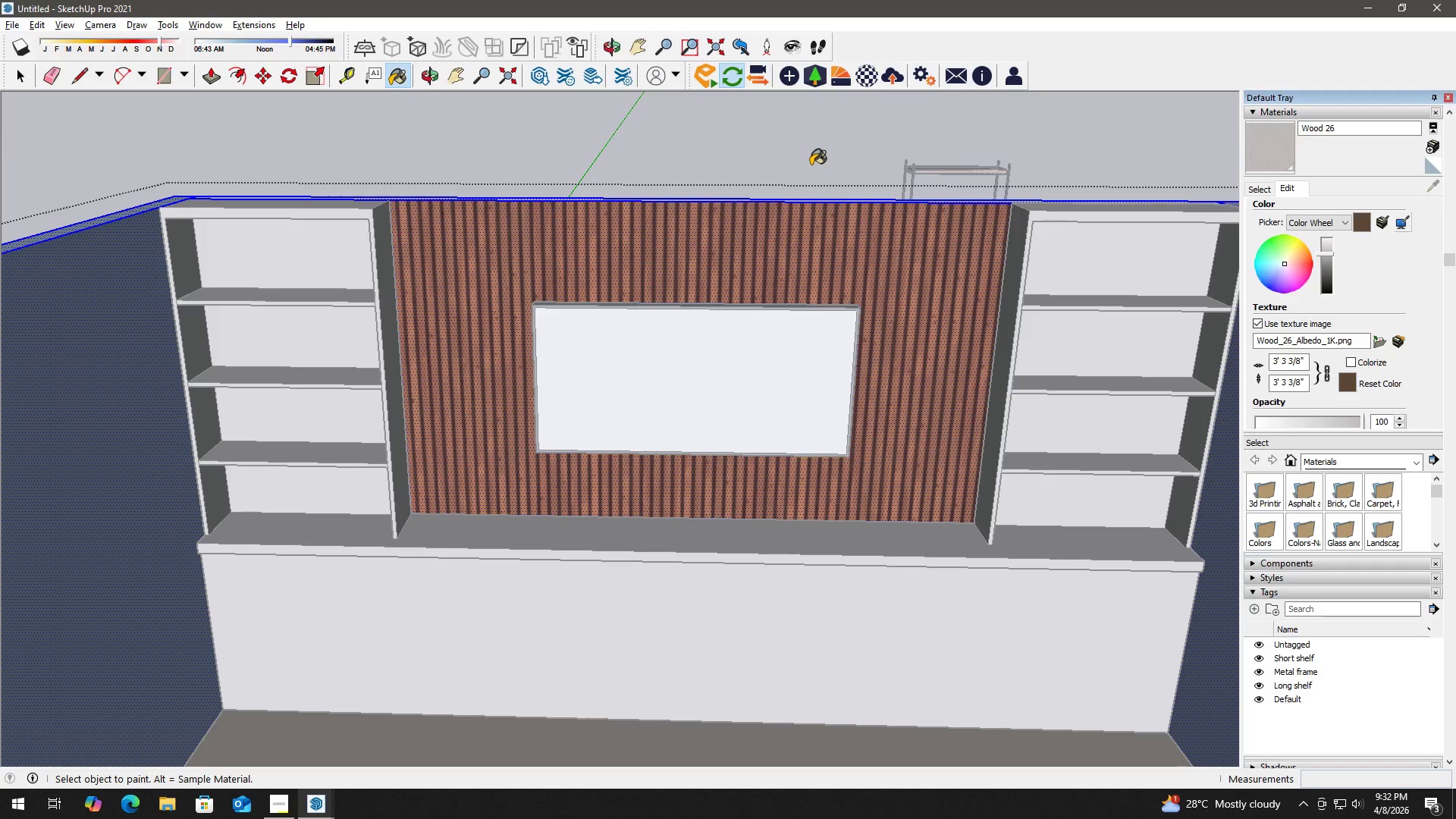 
key(Escape)
 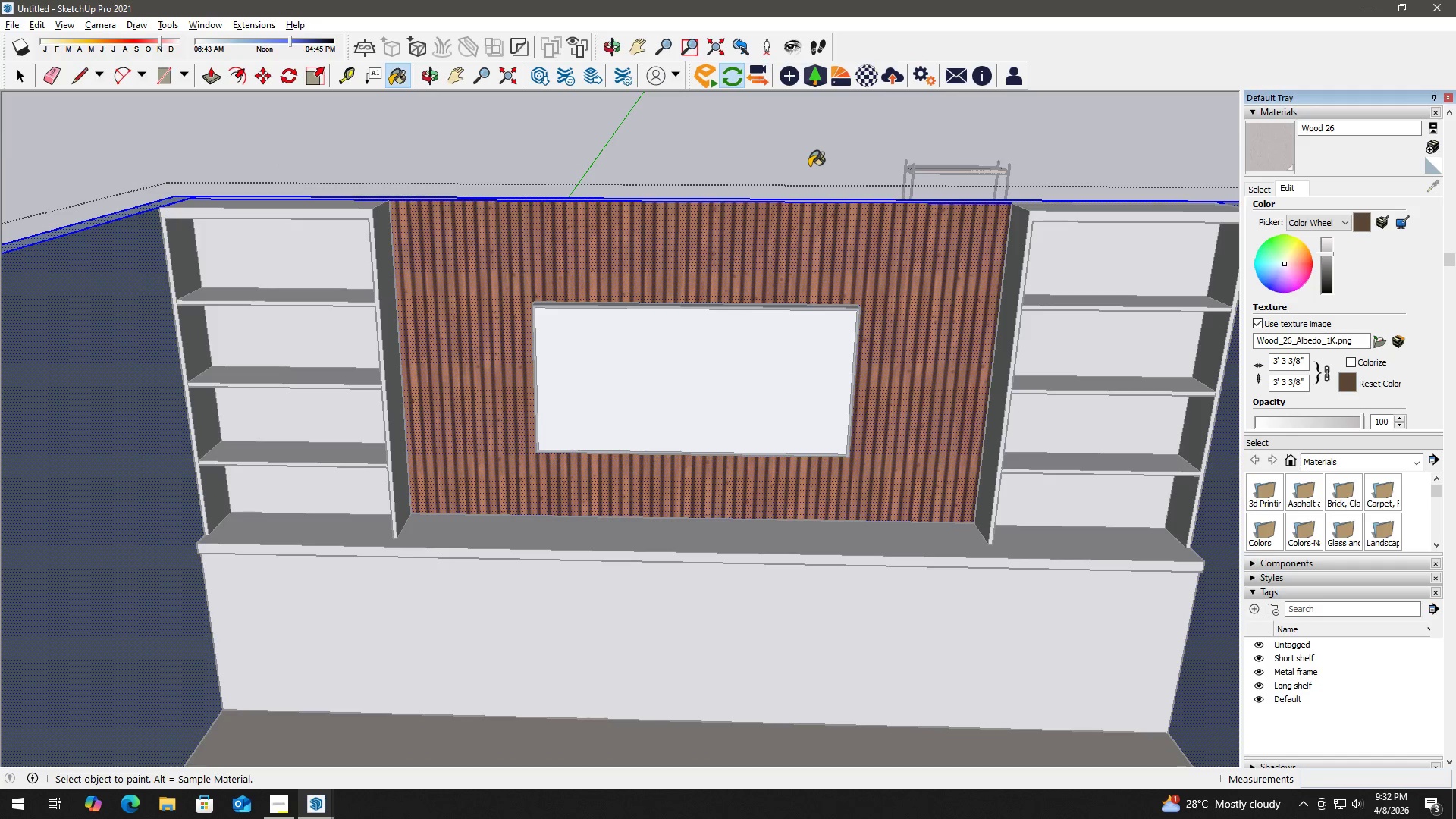 
key(Escape)
 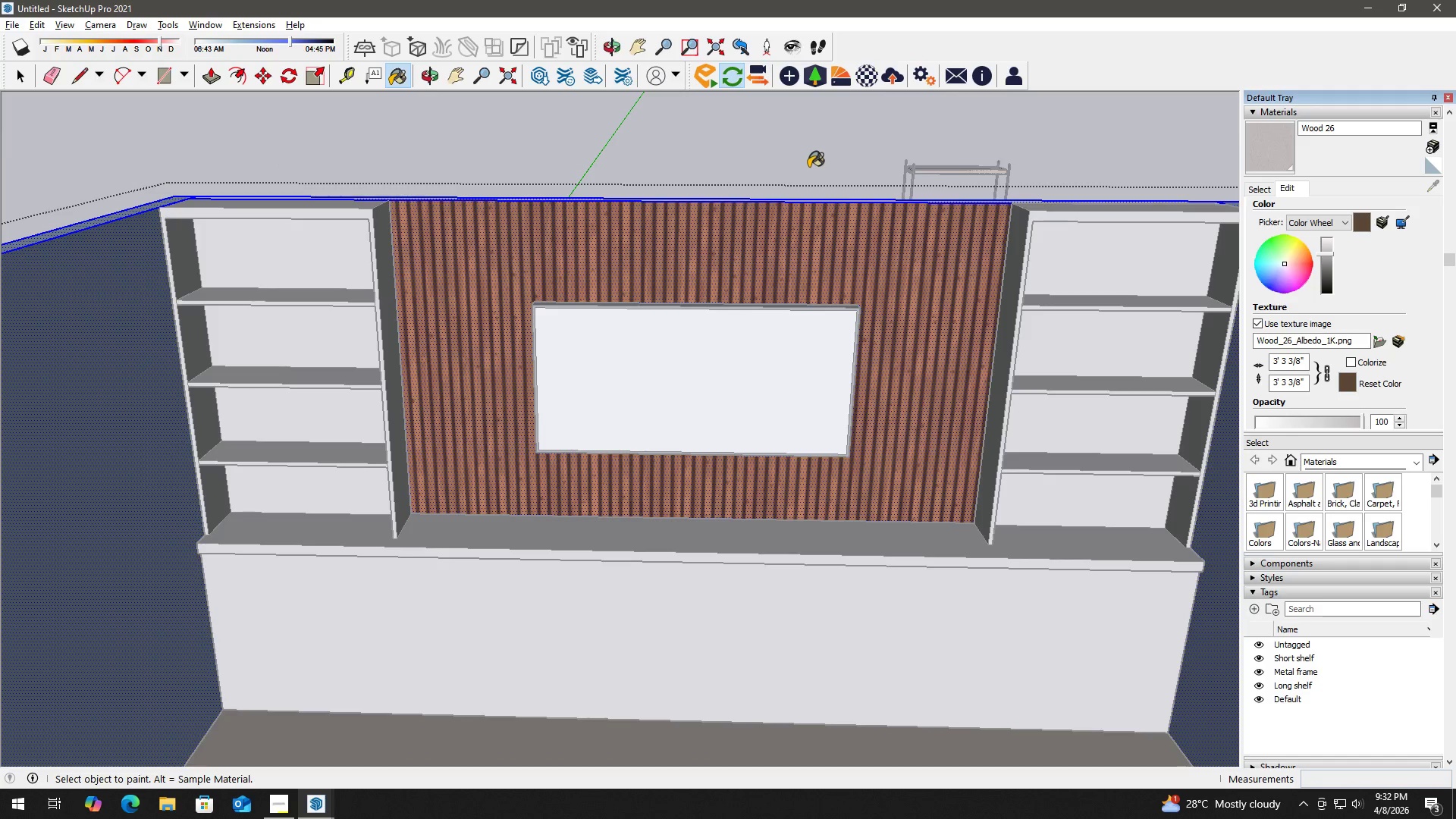 
key(Escape)
 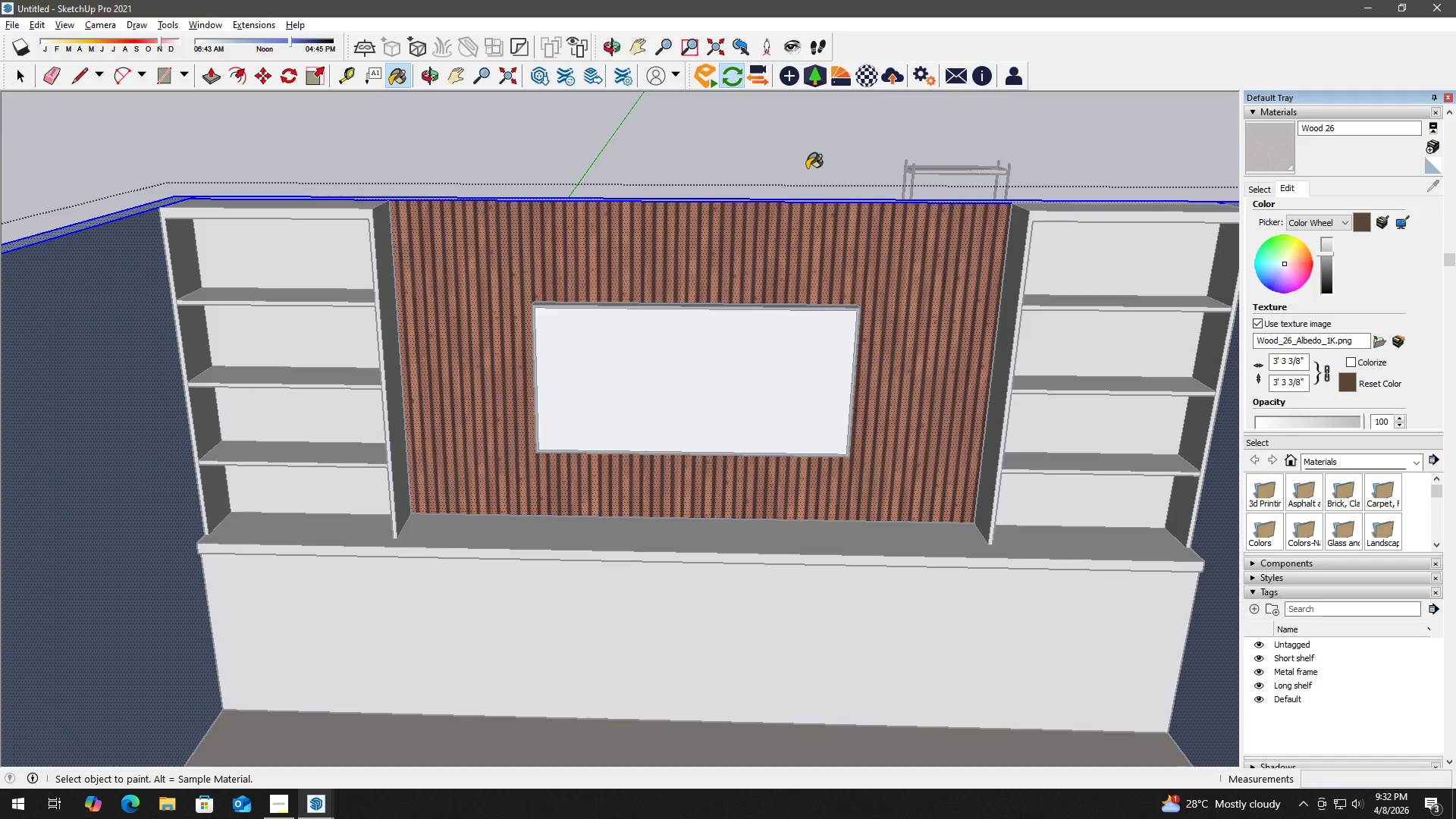 
key(Escape)
 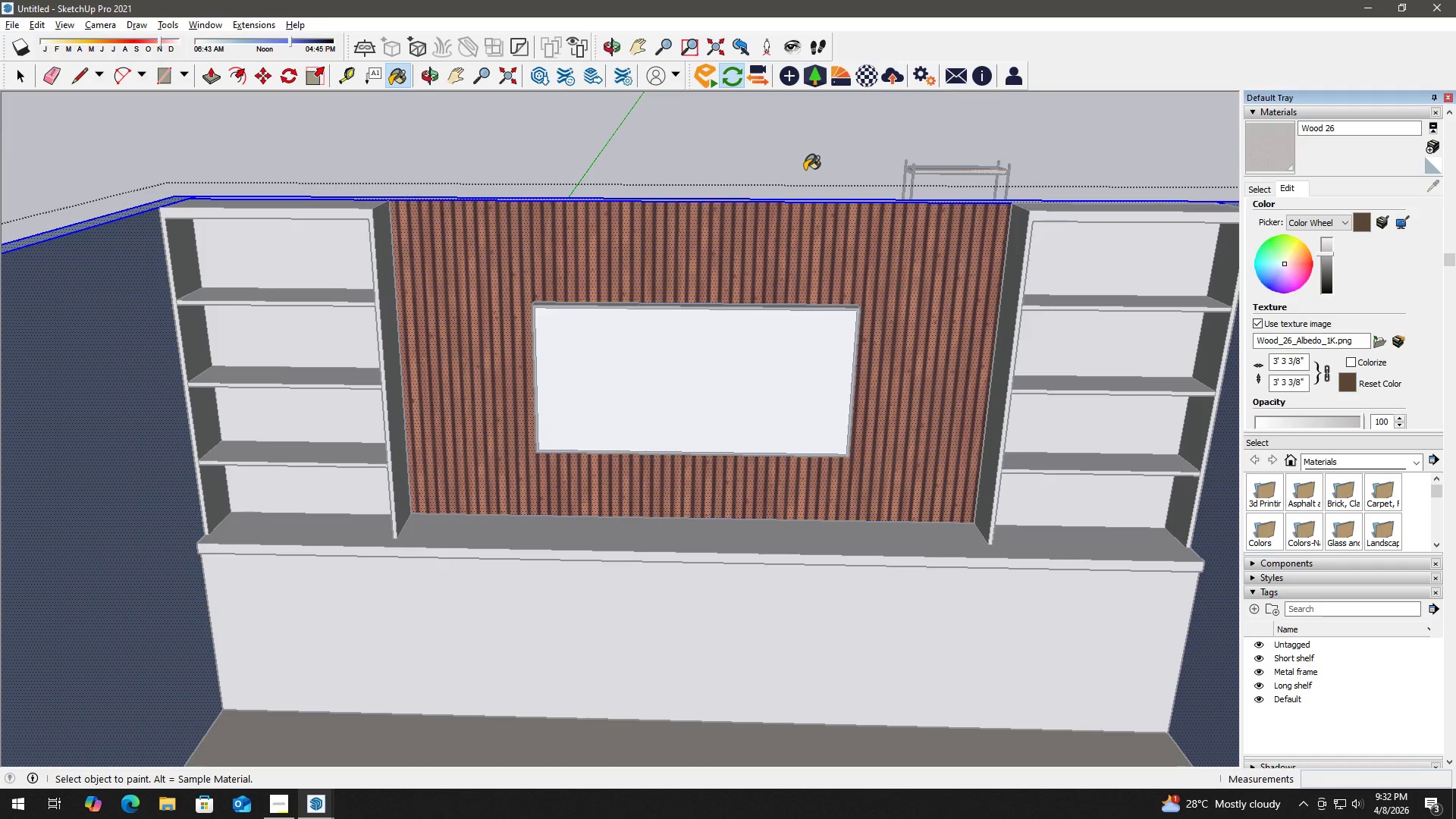 
key(Escape)
 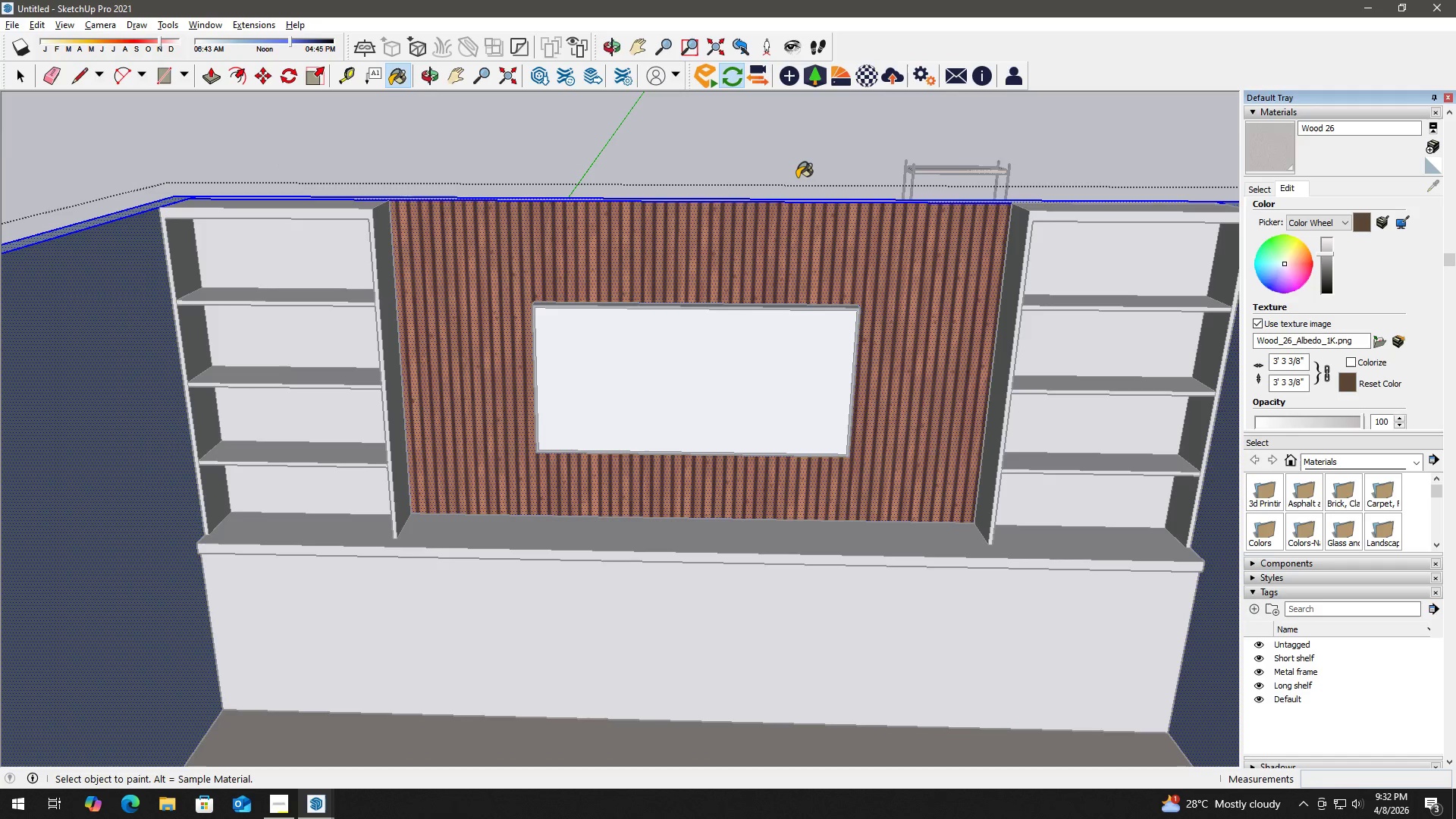 
key(Escape)
 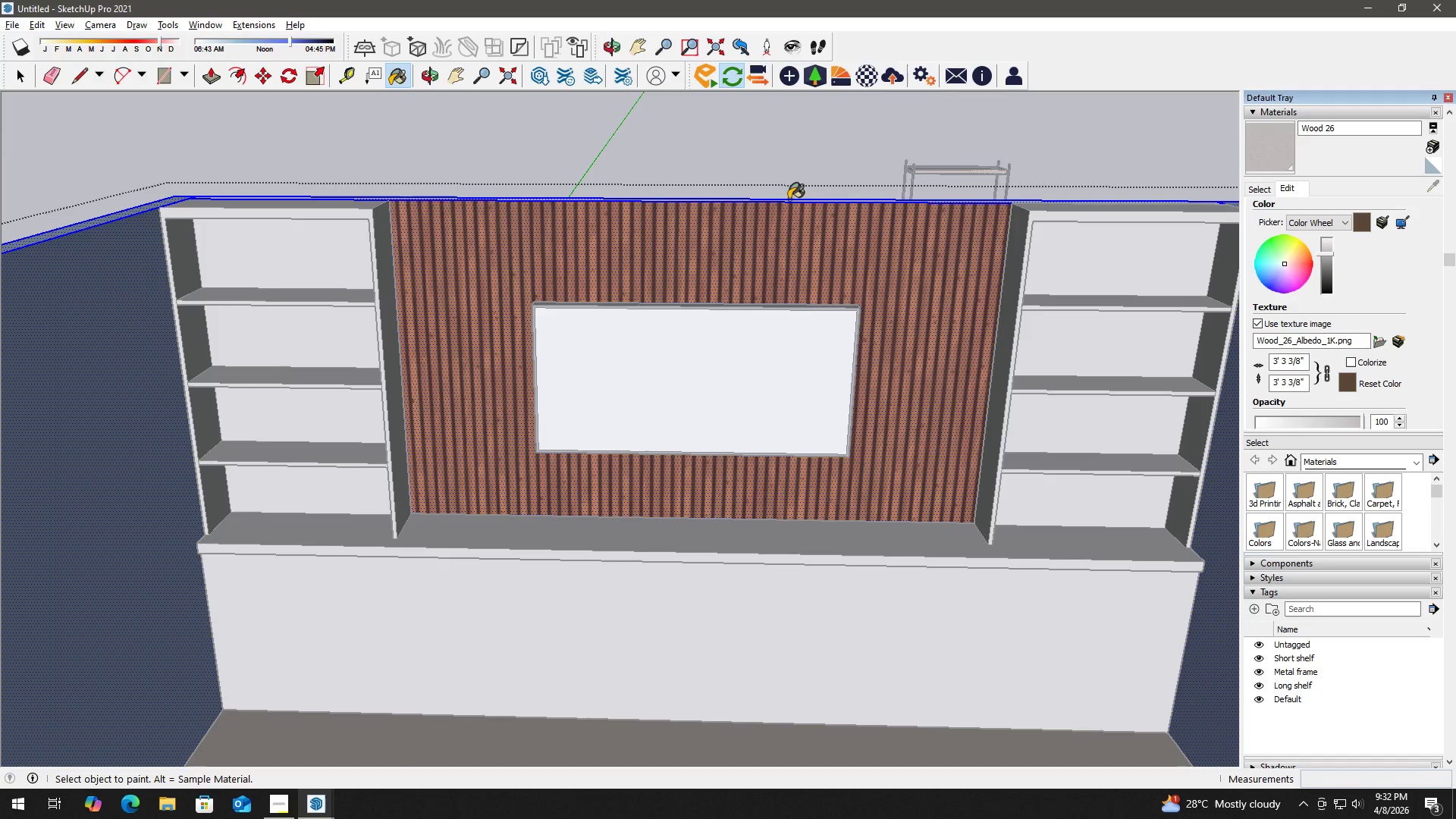 
key(Escape)
 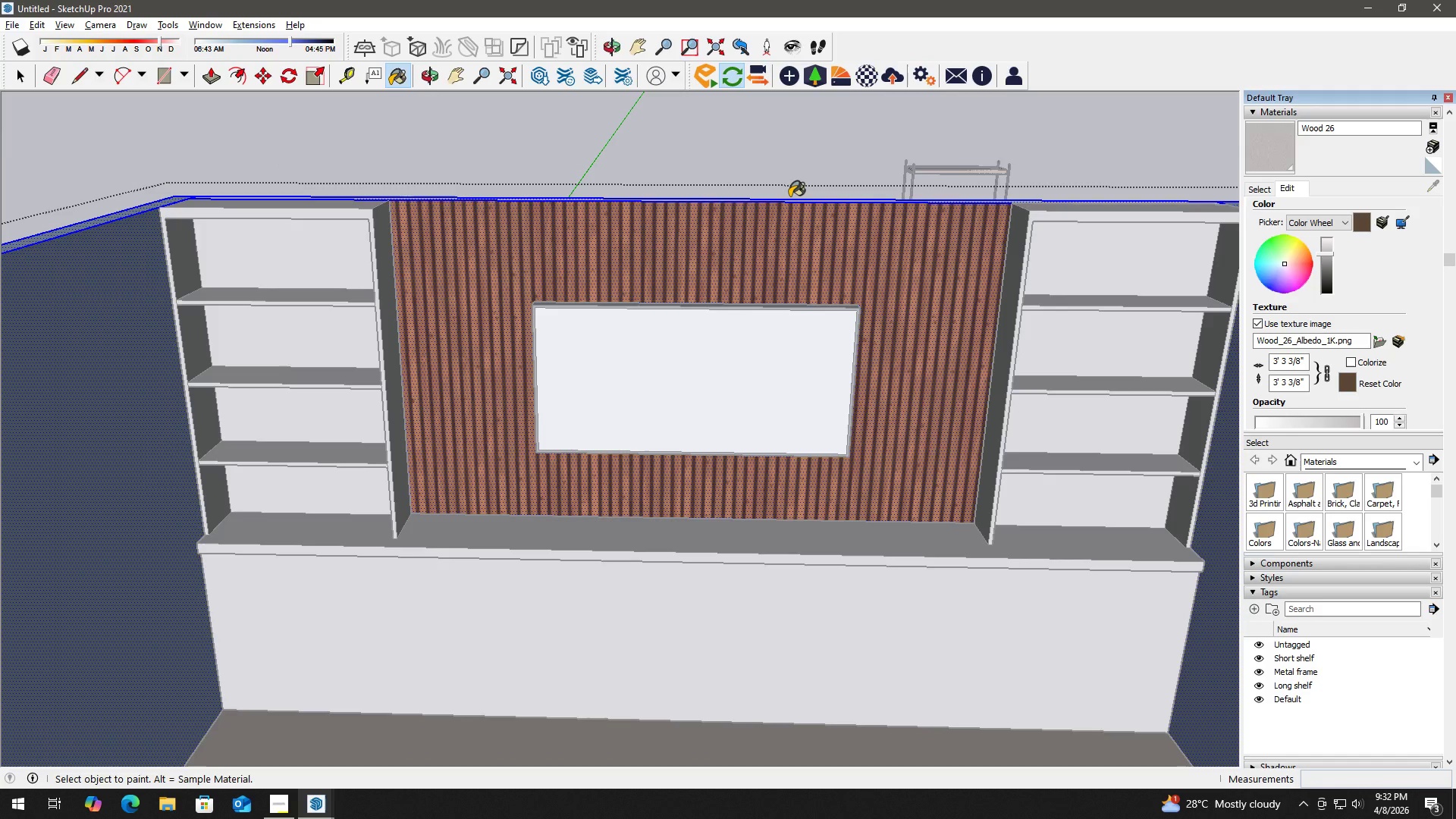 
key(Escape)
 